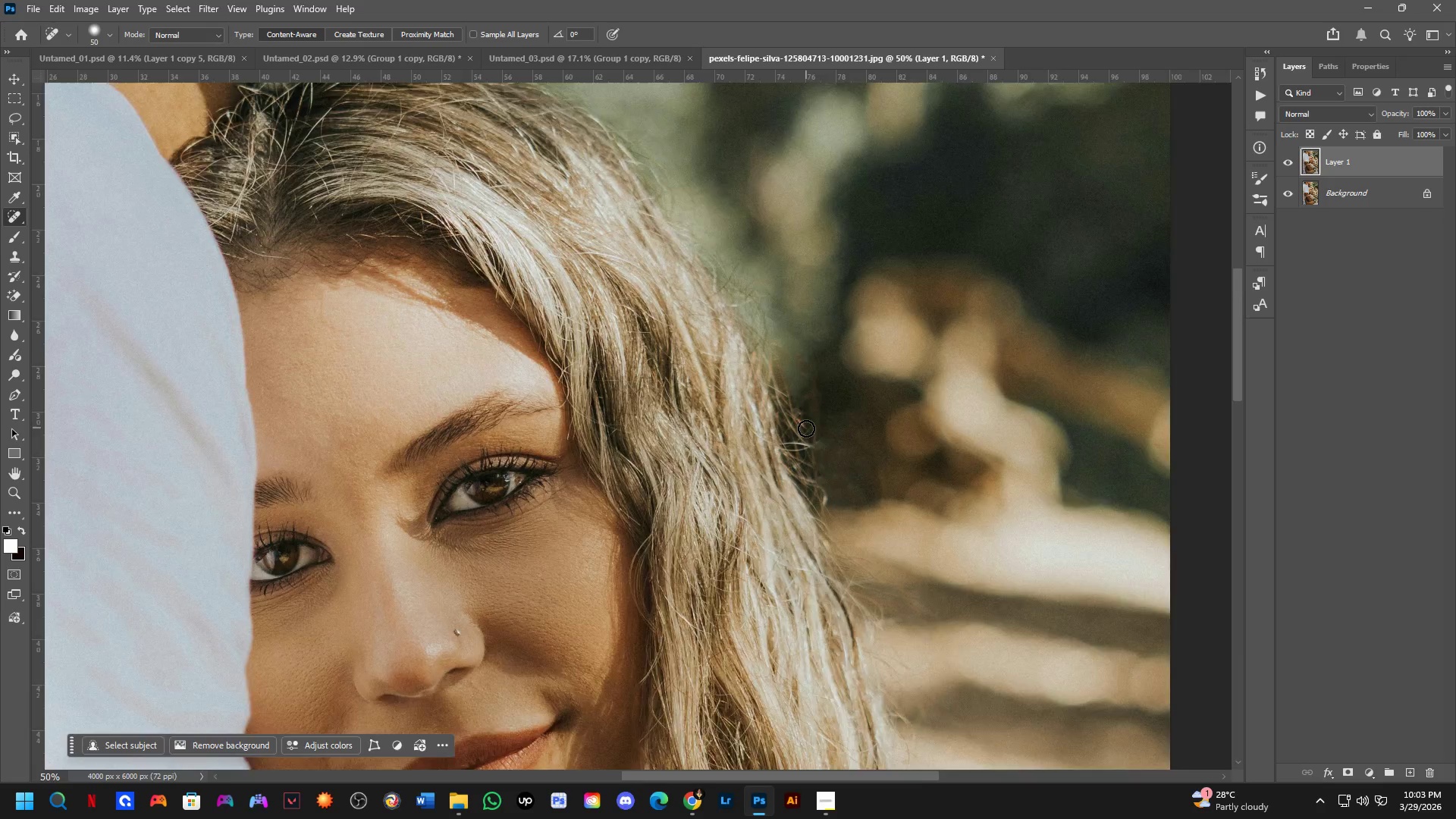 
left_click_drag(start_coordinate=[833, 516], to_coordinate=[834, 538])
 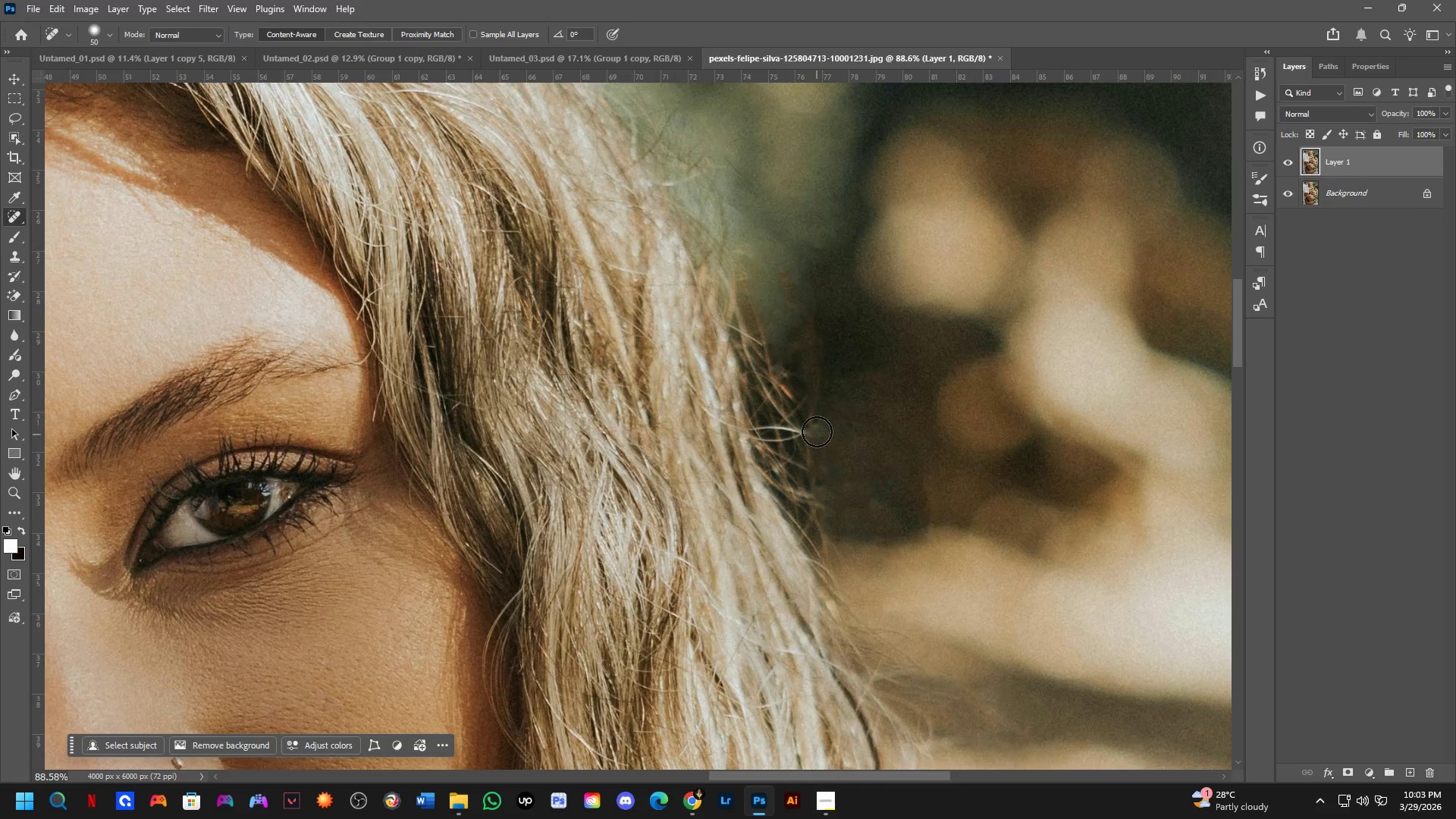 
scroll: coordinate [836, 510], scroll_direction: up, amount: 6.0
 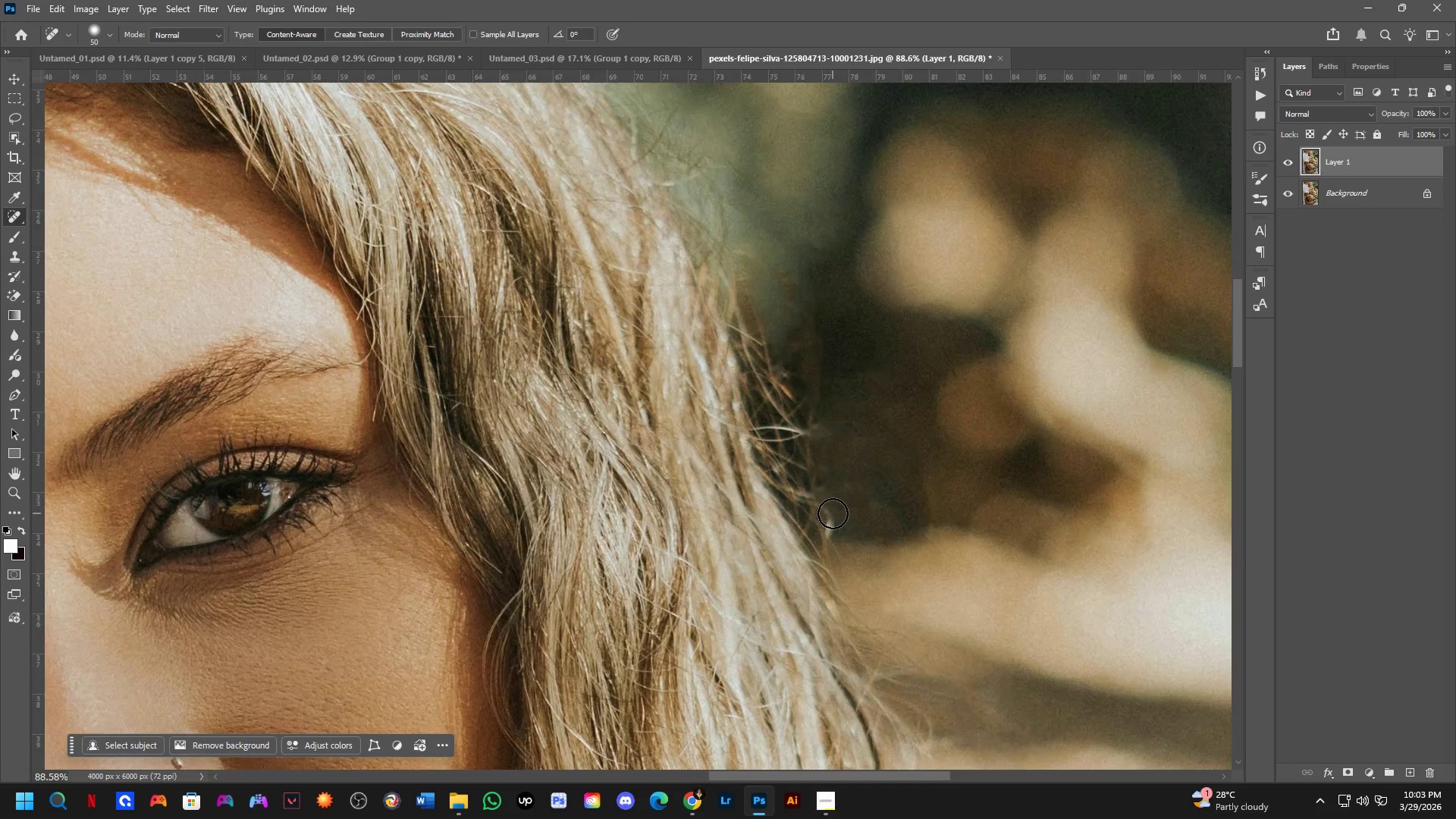 
left_click([816, 428])
 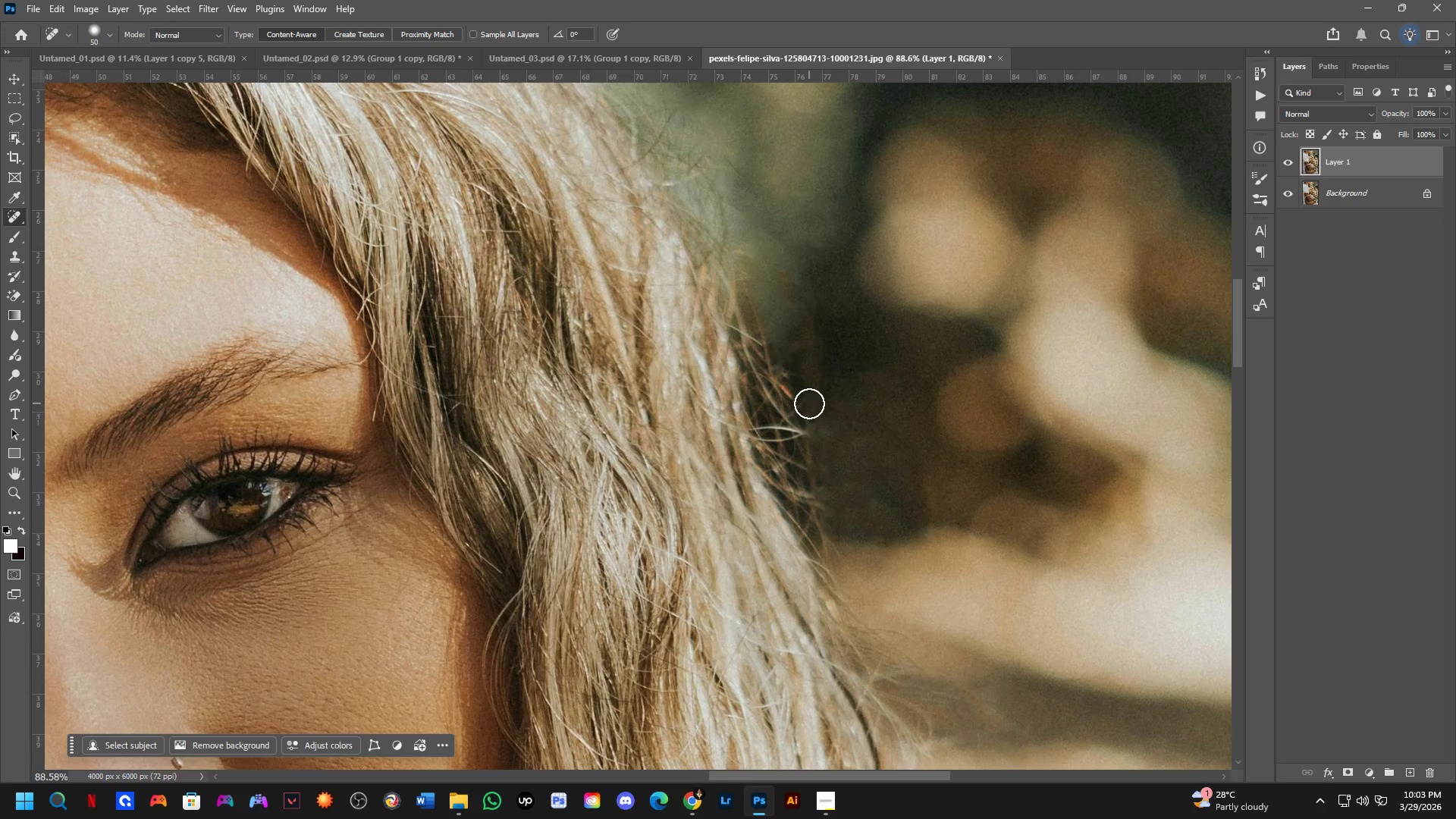 
key(Shift+ShiftLeft)
 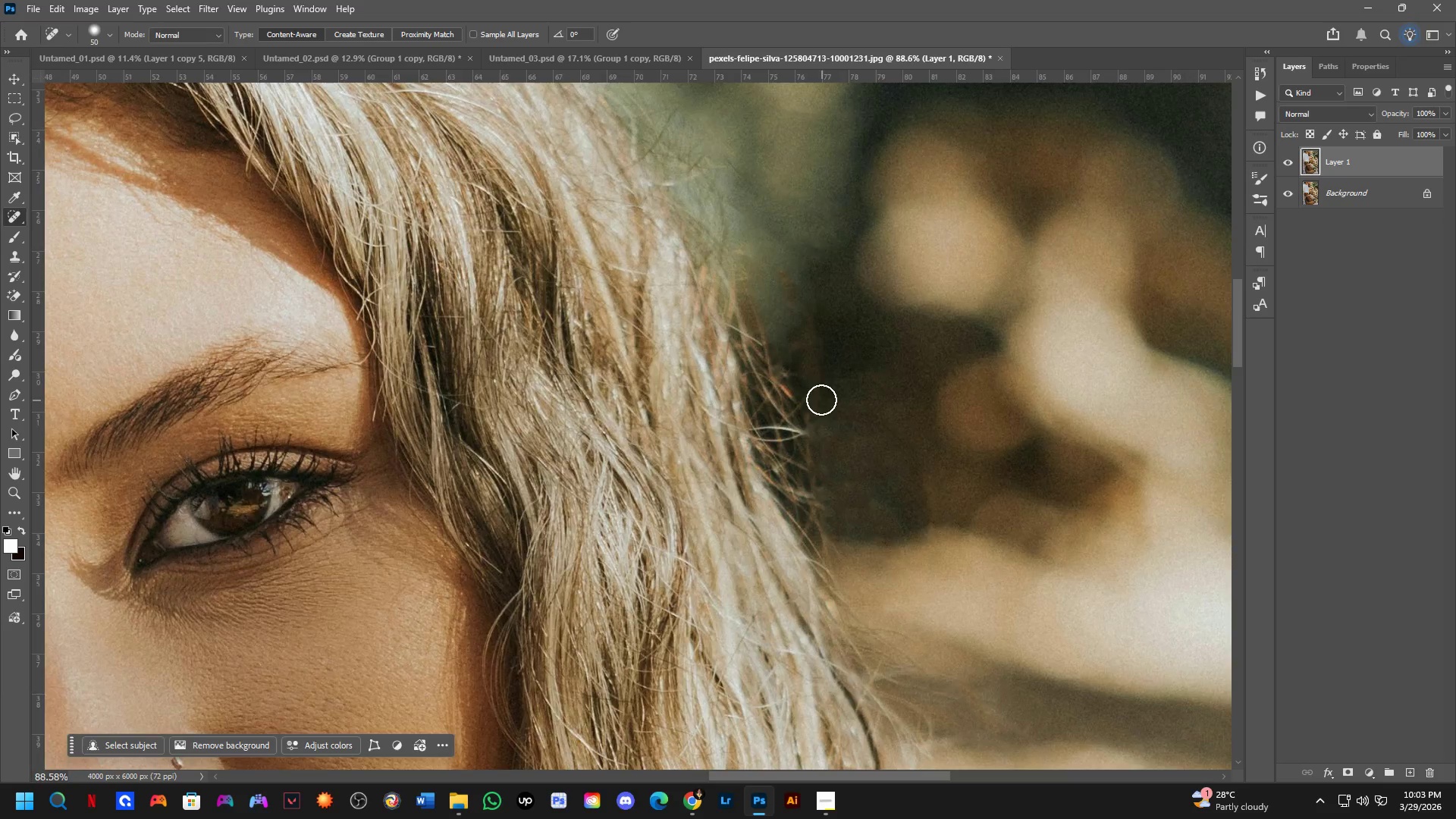 
hold_key(key=Space, duration=0.53)
 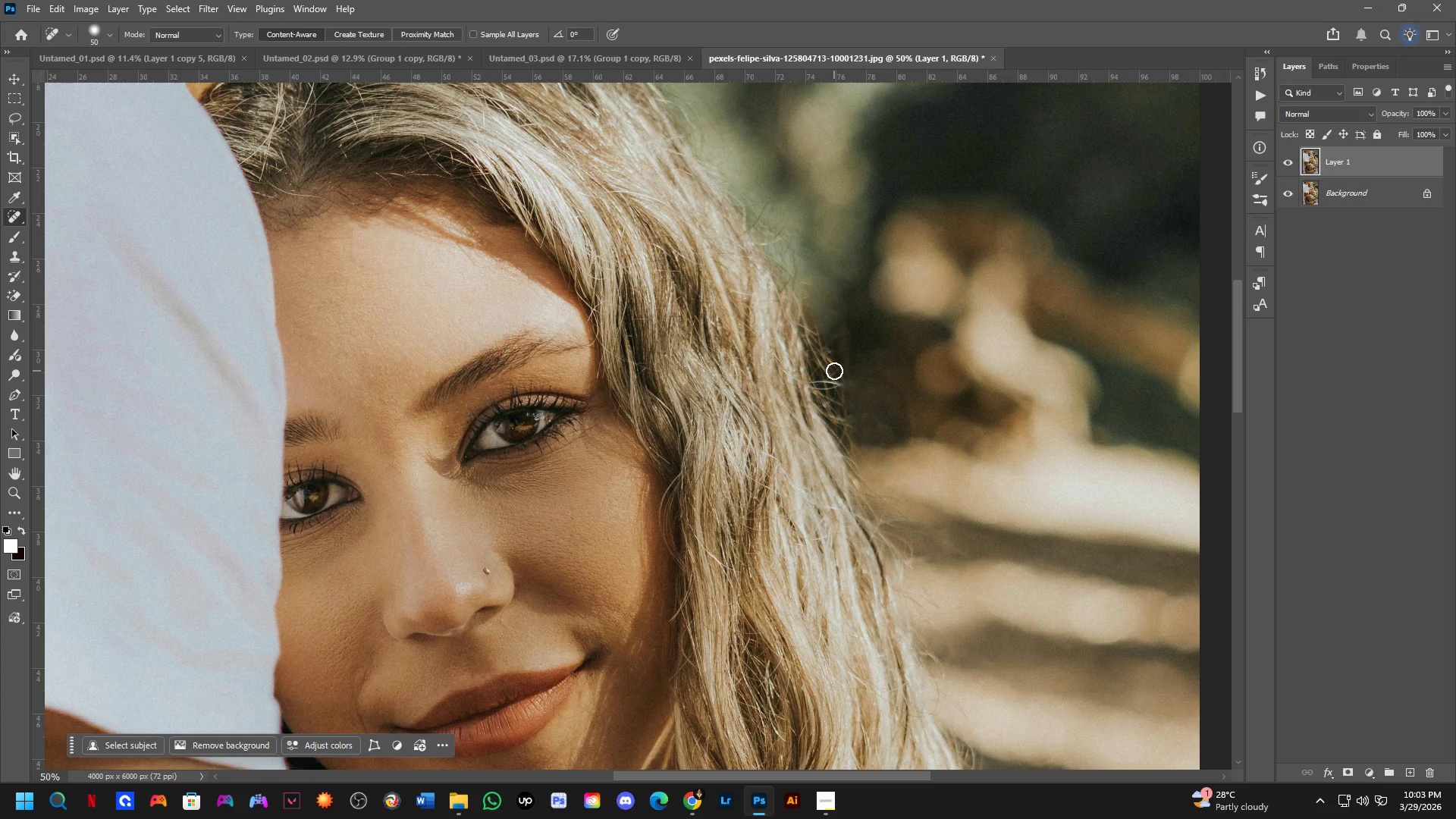 
left_click_drag(start_coordinate=[805, 404], to_coordinate=[833, 371])
 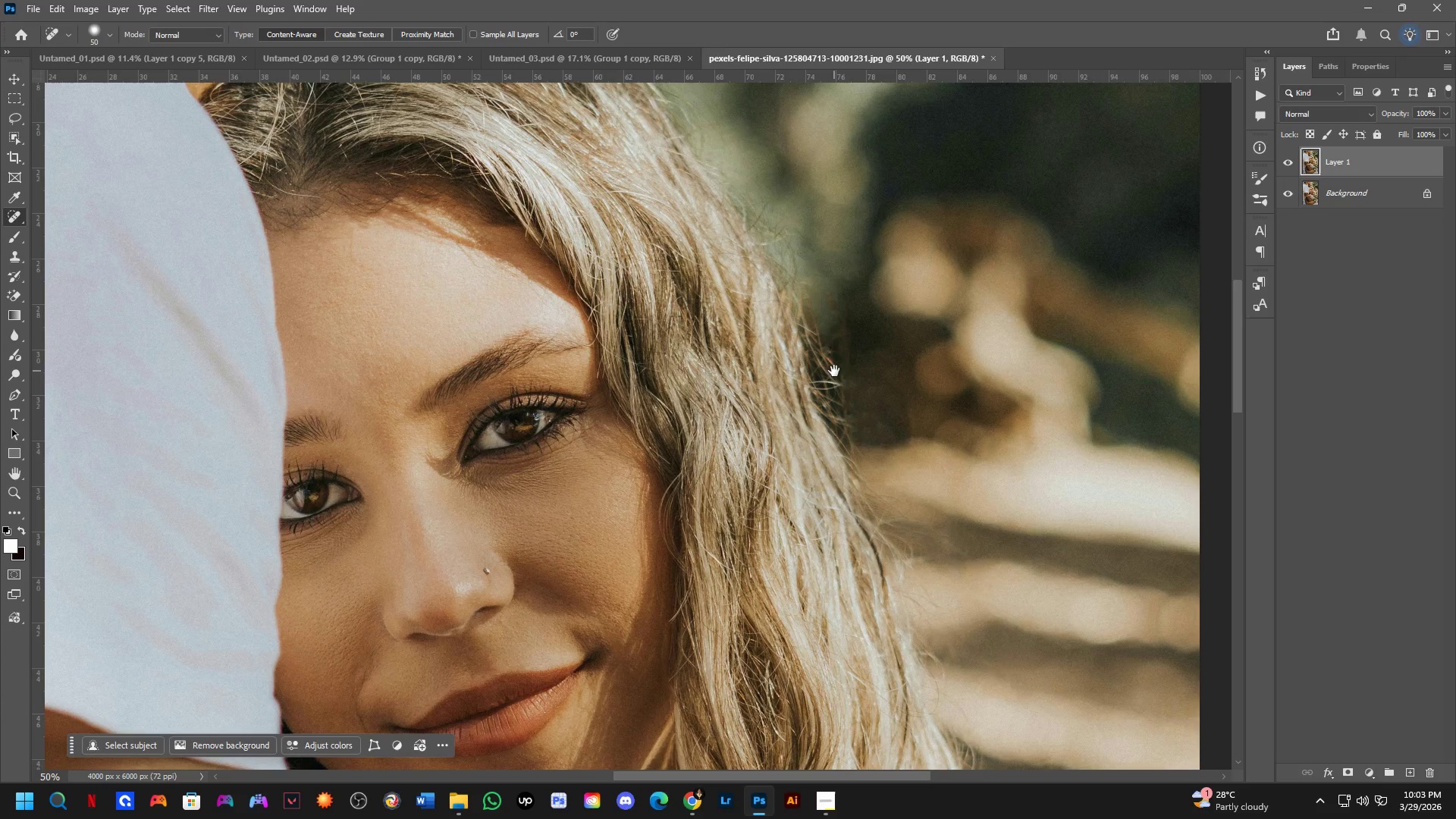 
scroll: coordinate [821, 399], scroll_direction: down, amount: 2.0
 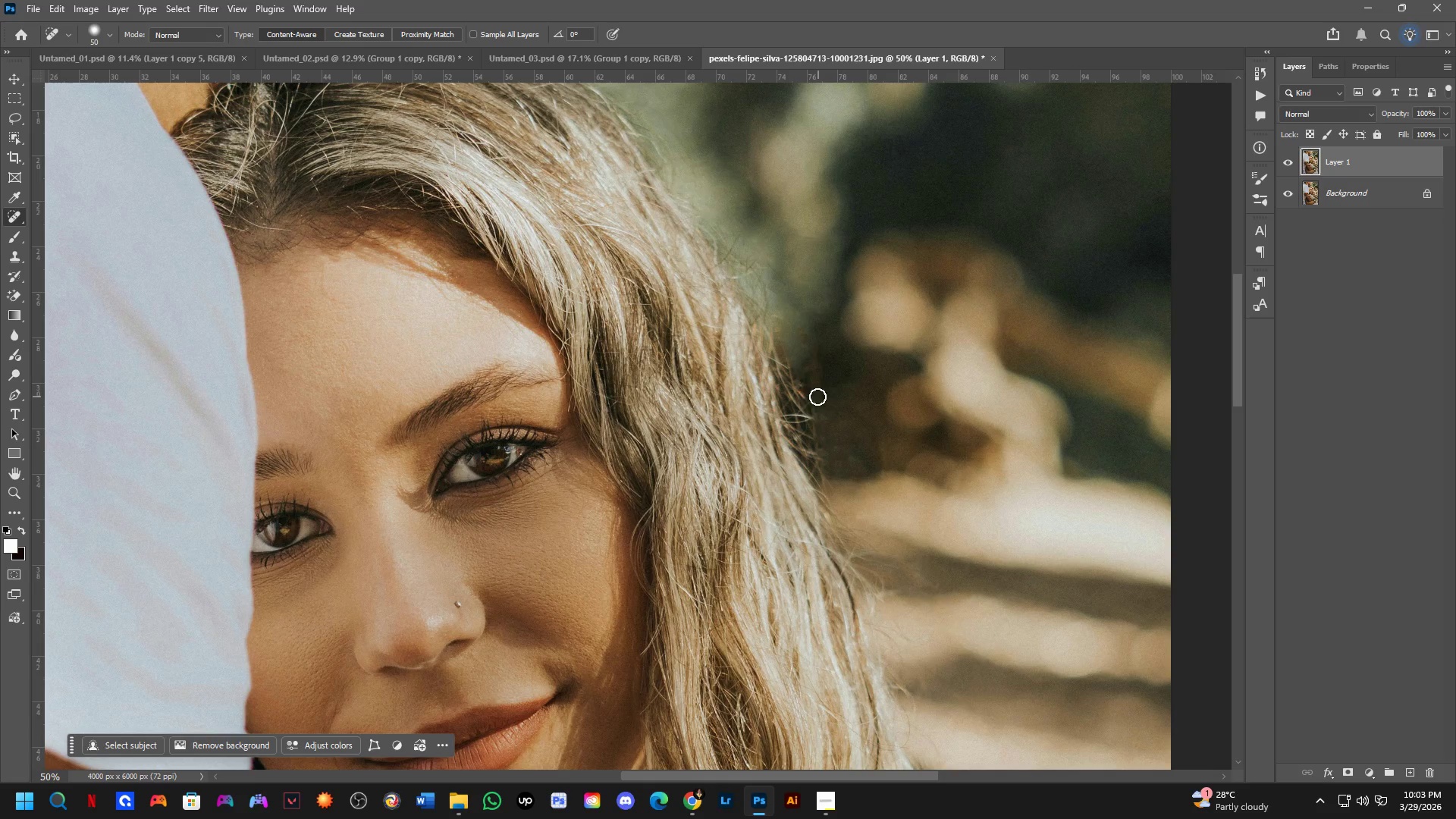 
hold_key(key=Space, duration=2.3)
 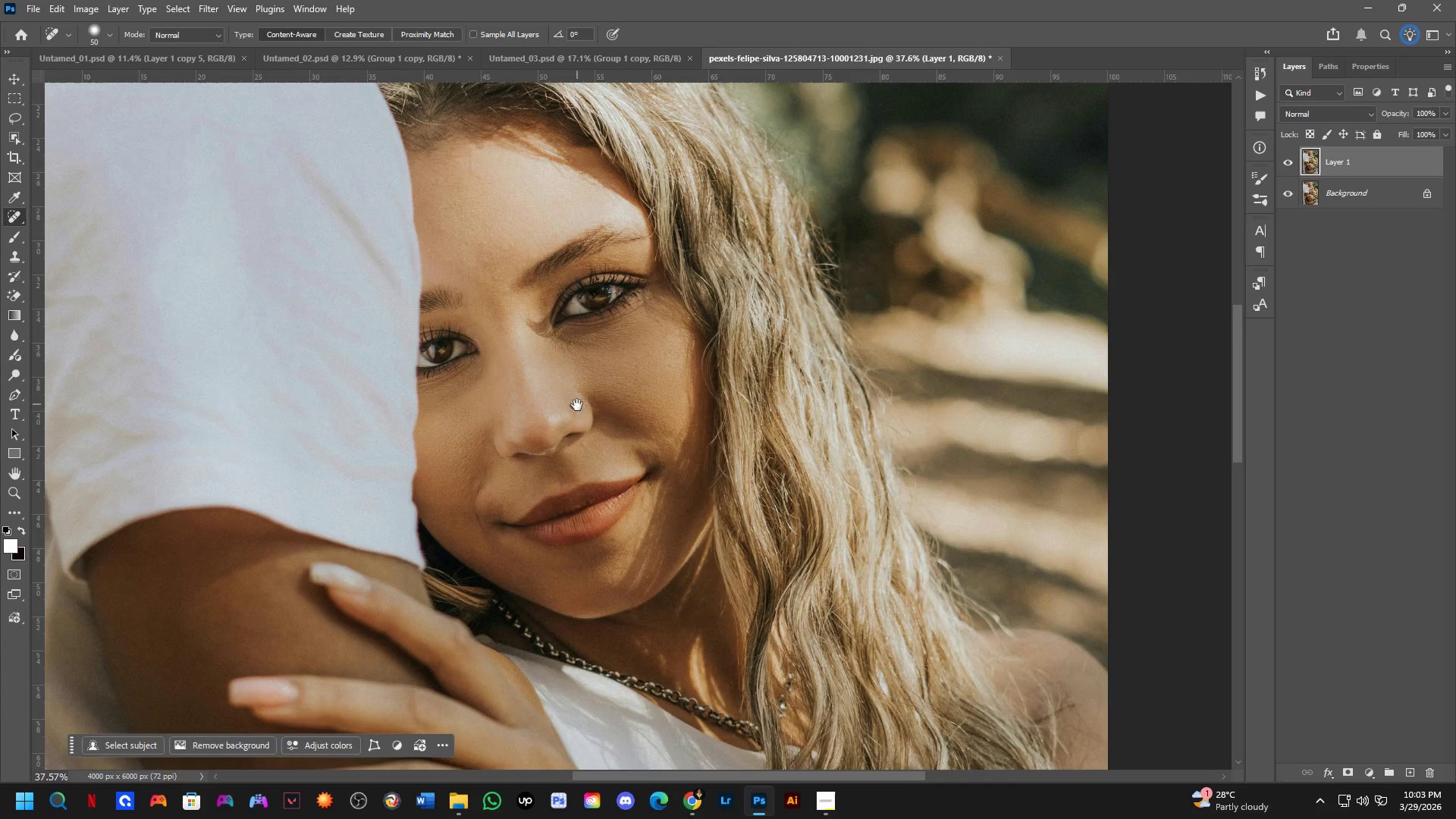 
hold_key(key=Space, duration=0.47)
 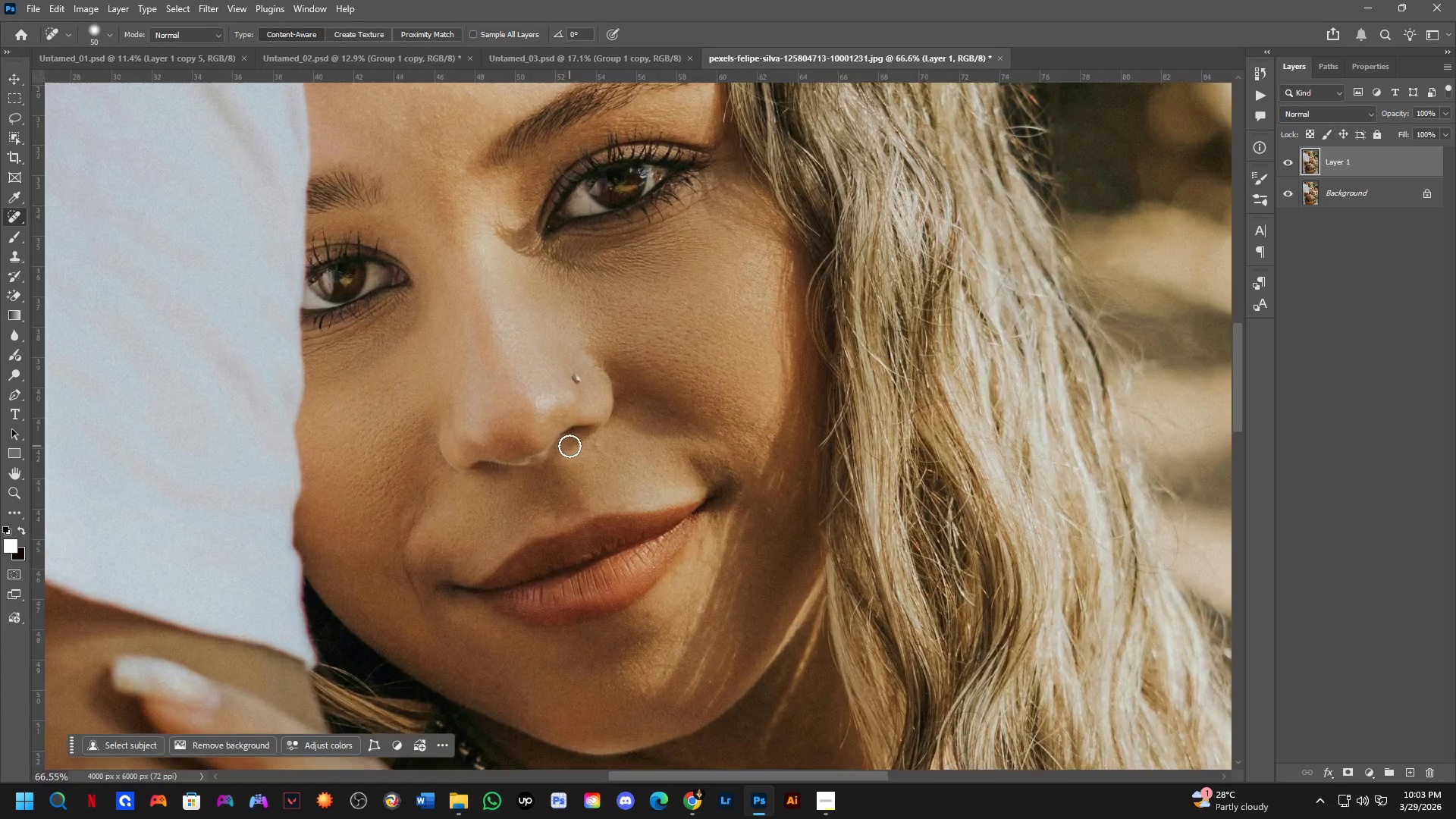 
left_click_drag(start_coordinate=[494, 530], to_coordinate=[579, 404])
 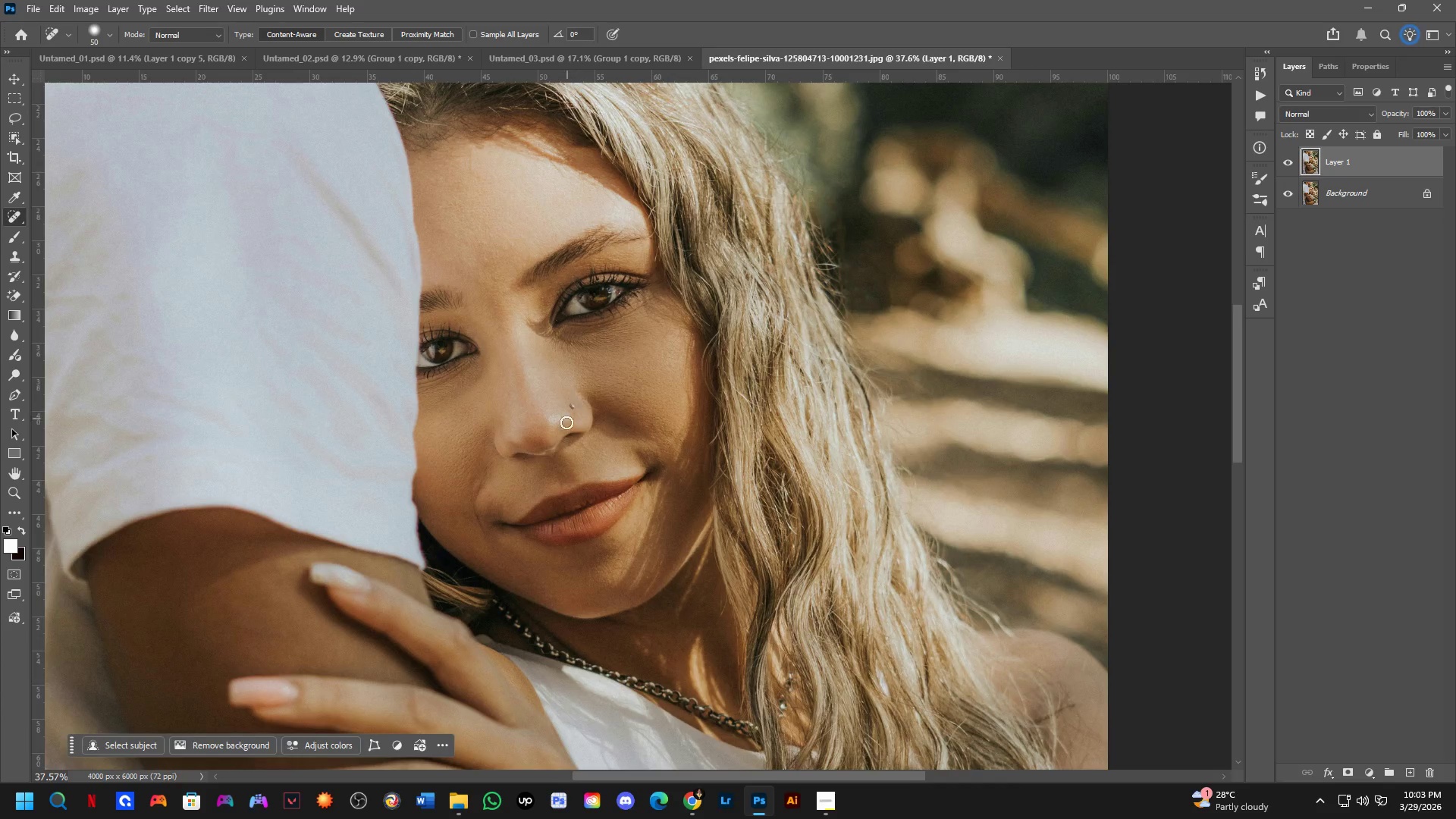 
scroll: coordinate [485, 415], scroll_direction: down, amount: 3.0
 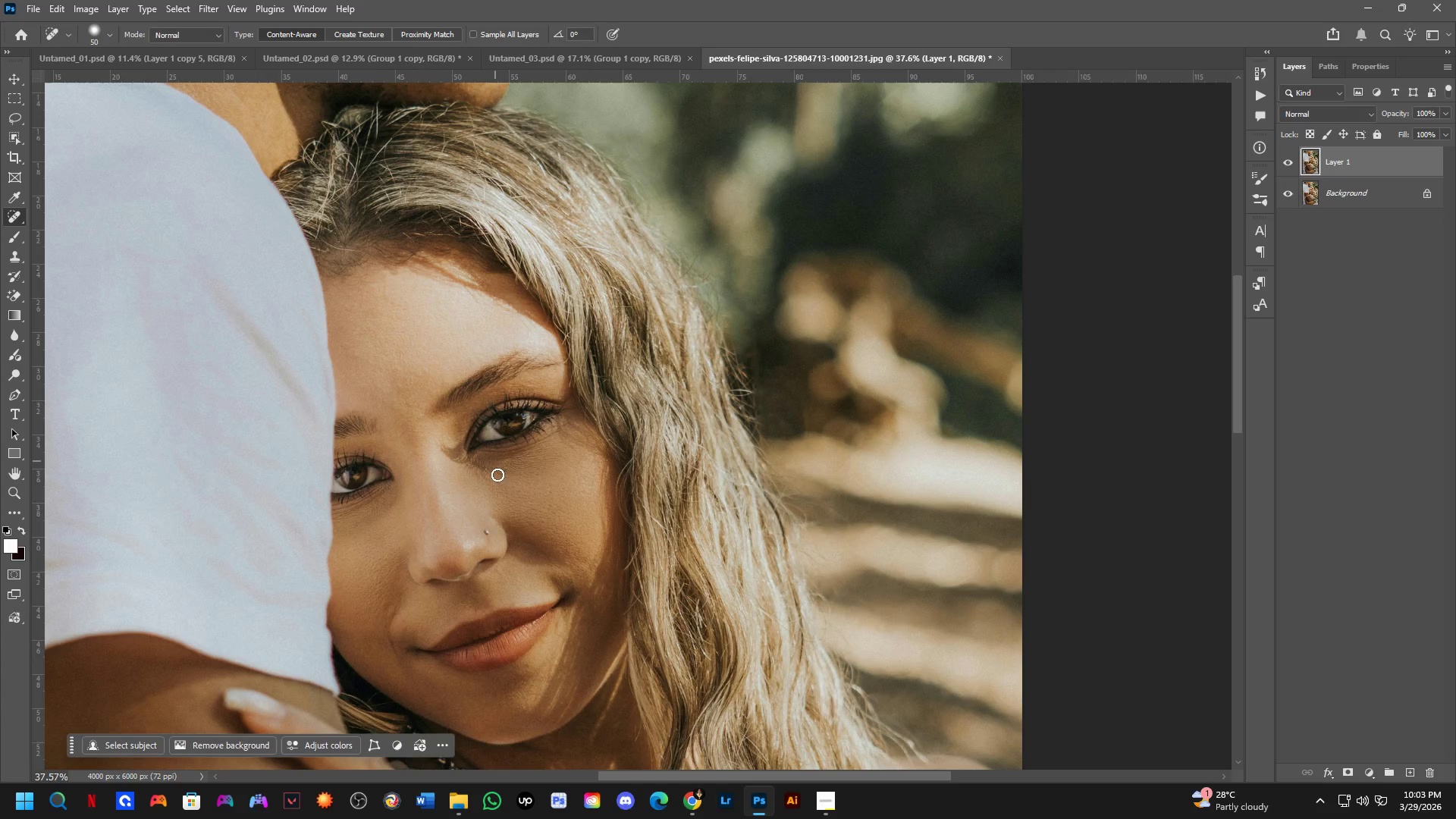 
hold_key(key=Space, duration=0.45)
 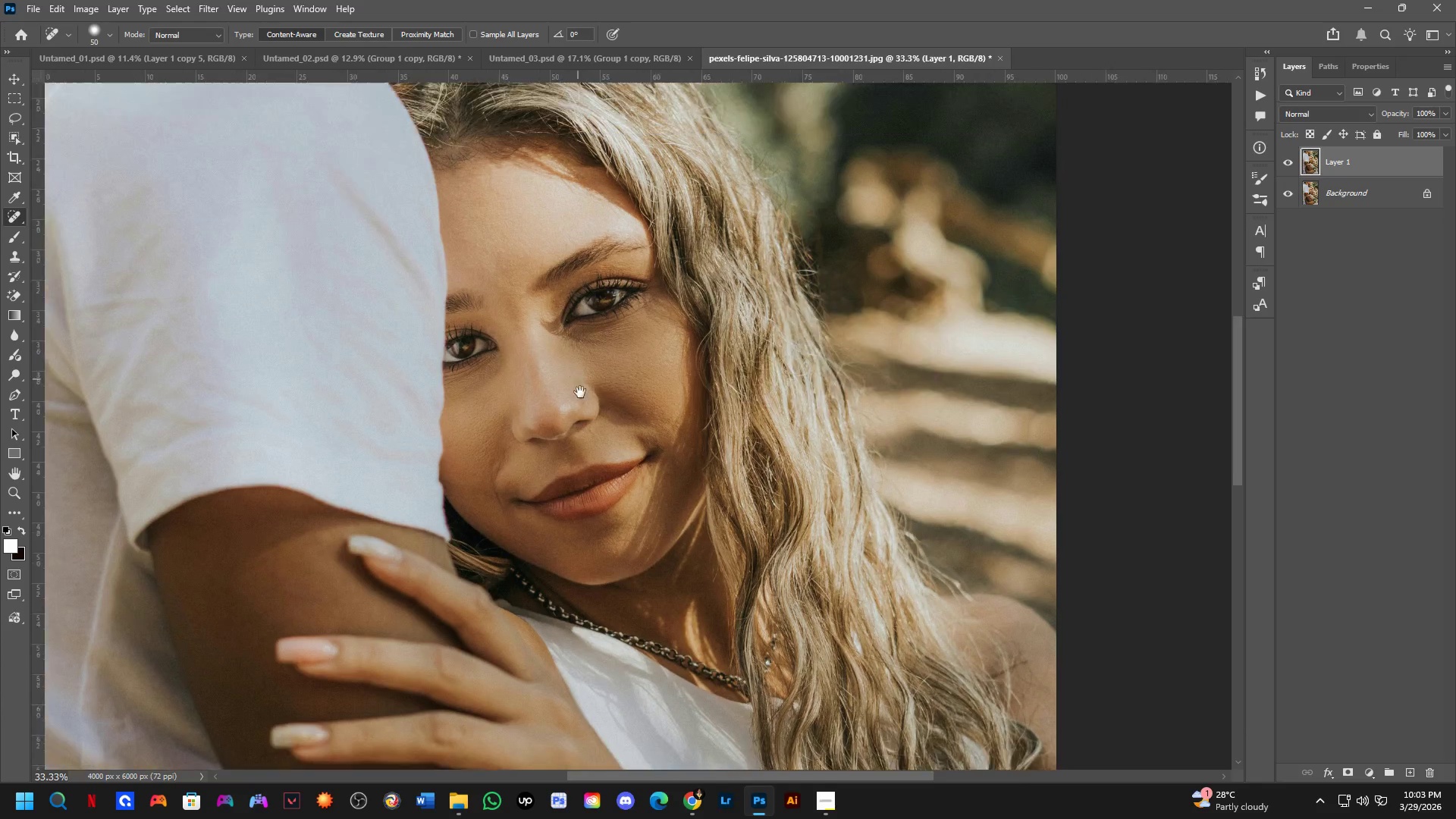 
left_click_drag(start_coordinate=[575, 433], to_coordinate=[569, 373])
 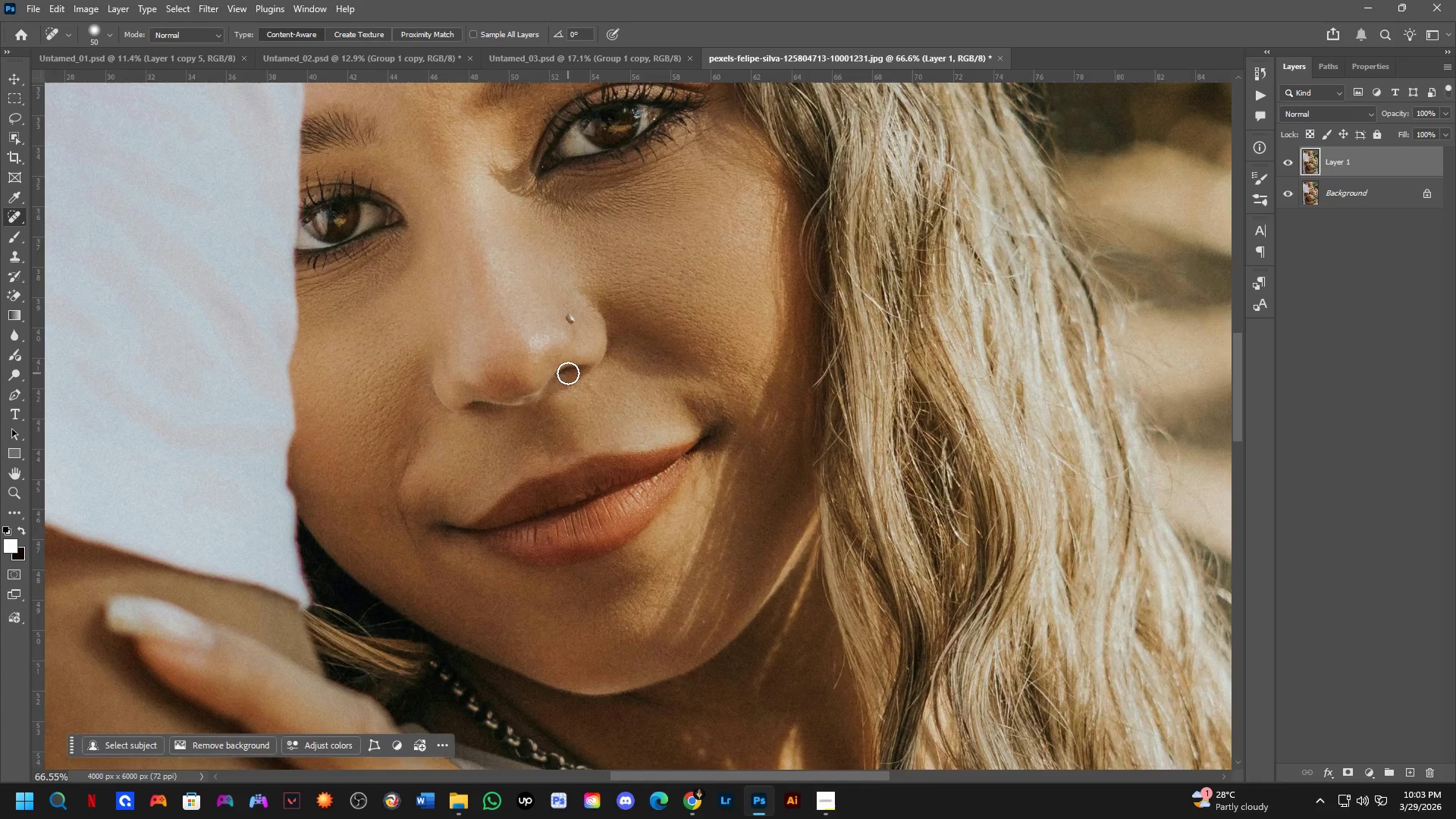 
scroll: coordinate [570, 446], scroll_direction: up, amount: 6.0
 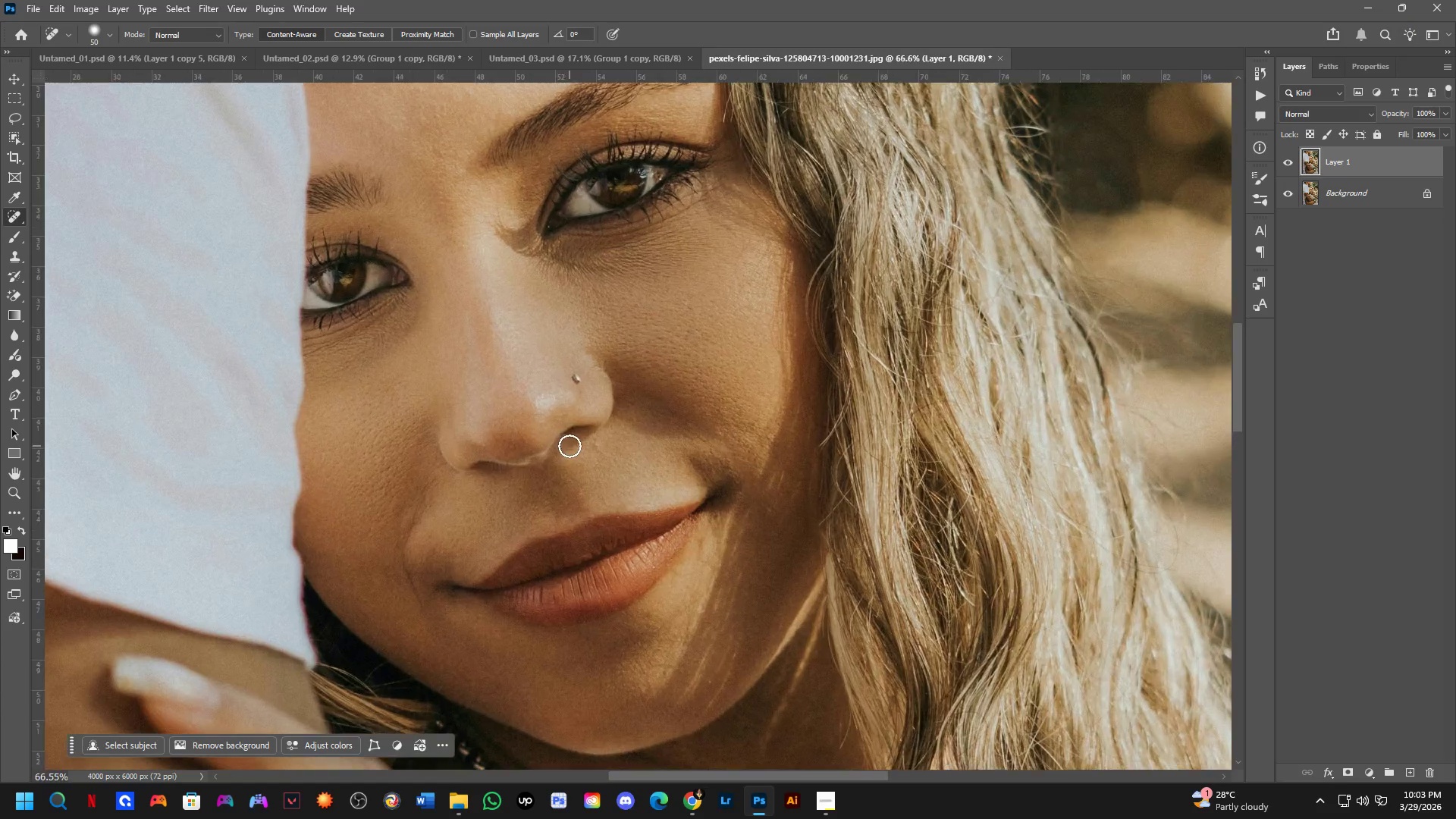 
key(Shift+ShiftLeft)
 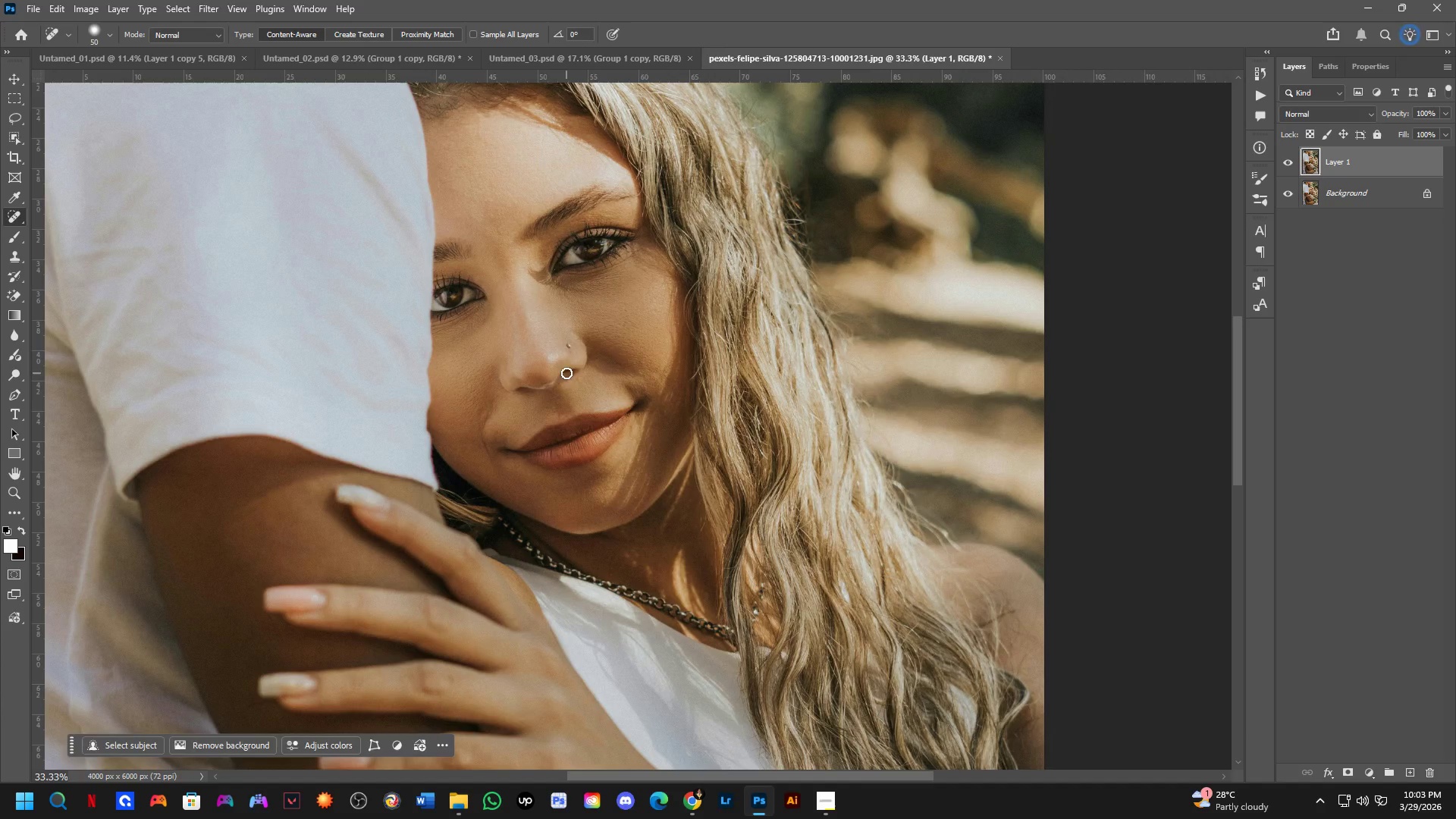 
hold_key(key=Space, duration=0.38)
 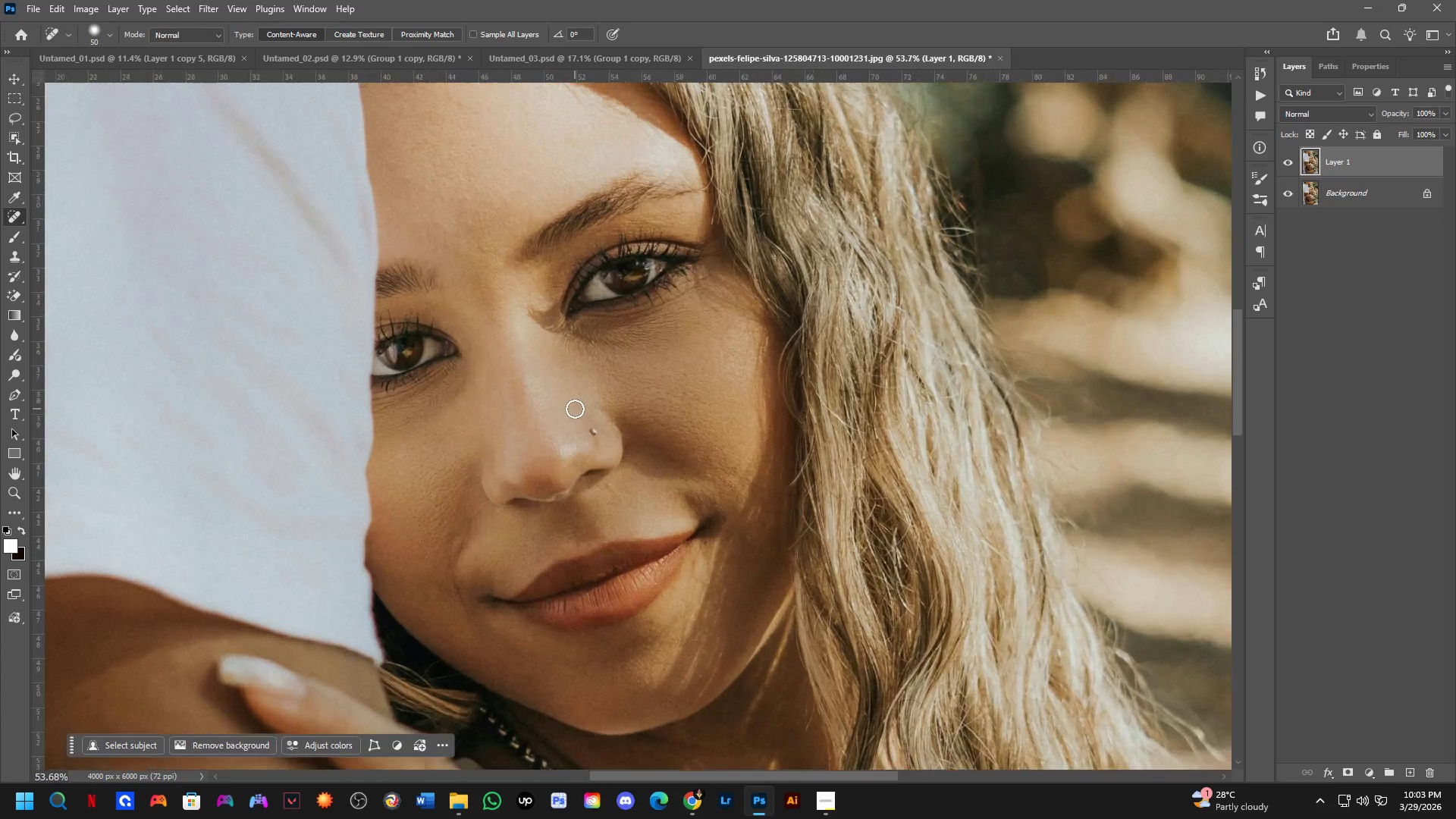 
left_click_drag(start_coordinate=[564, 322], to_coordinate=[582, 398])
 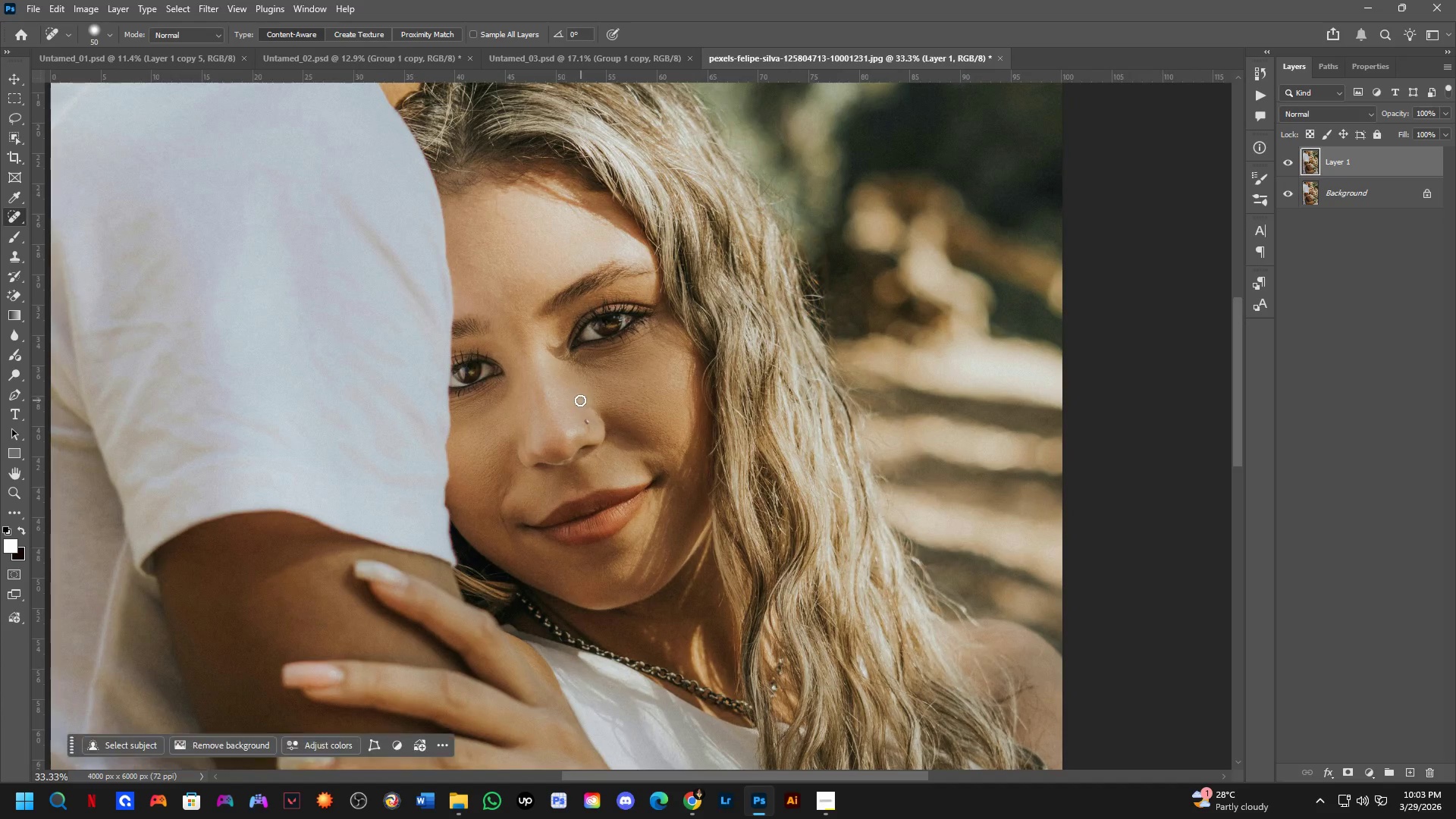 
scroll: coordinate [566, 373], scroll_direction: down, amount: 3.0
 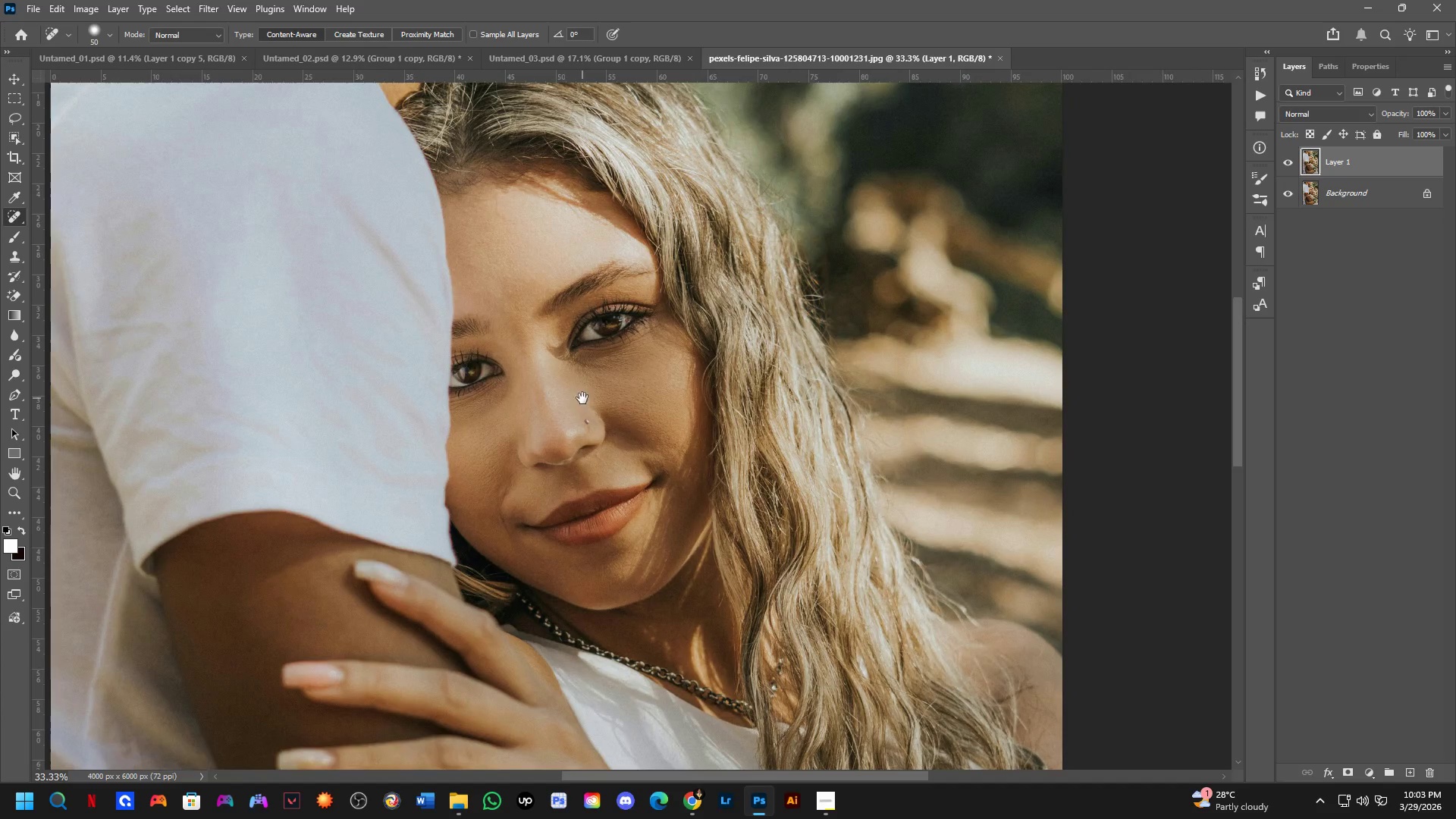 
hold_key(key=Space, duration=0.5)
 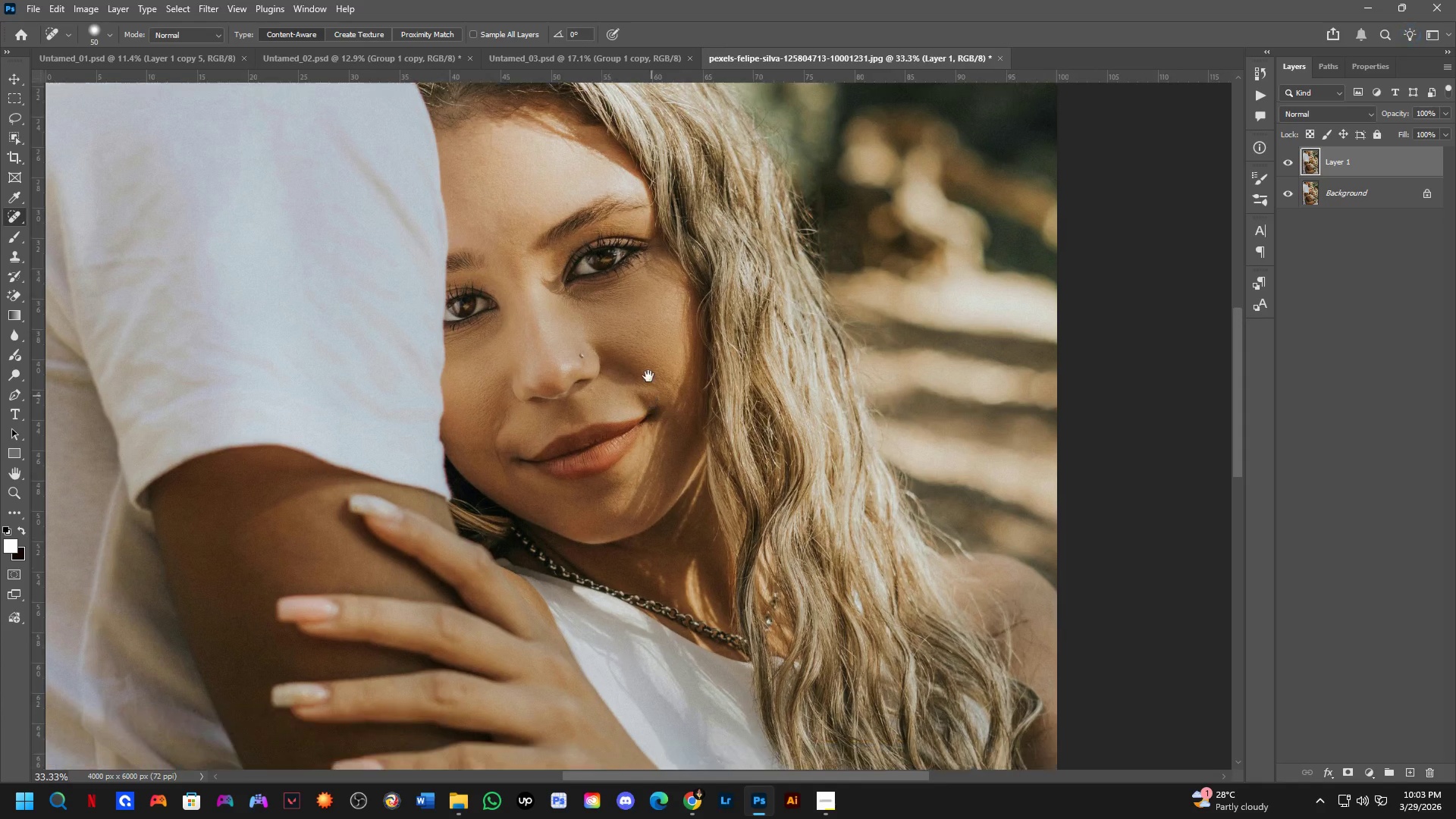 
left_click_drag(start_coordinate=[626, 388], to_coordinate=[609, 355])
 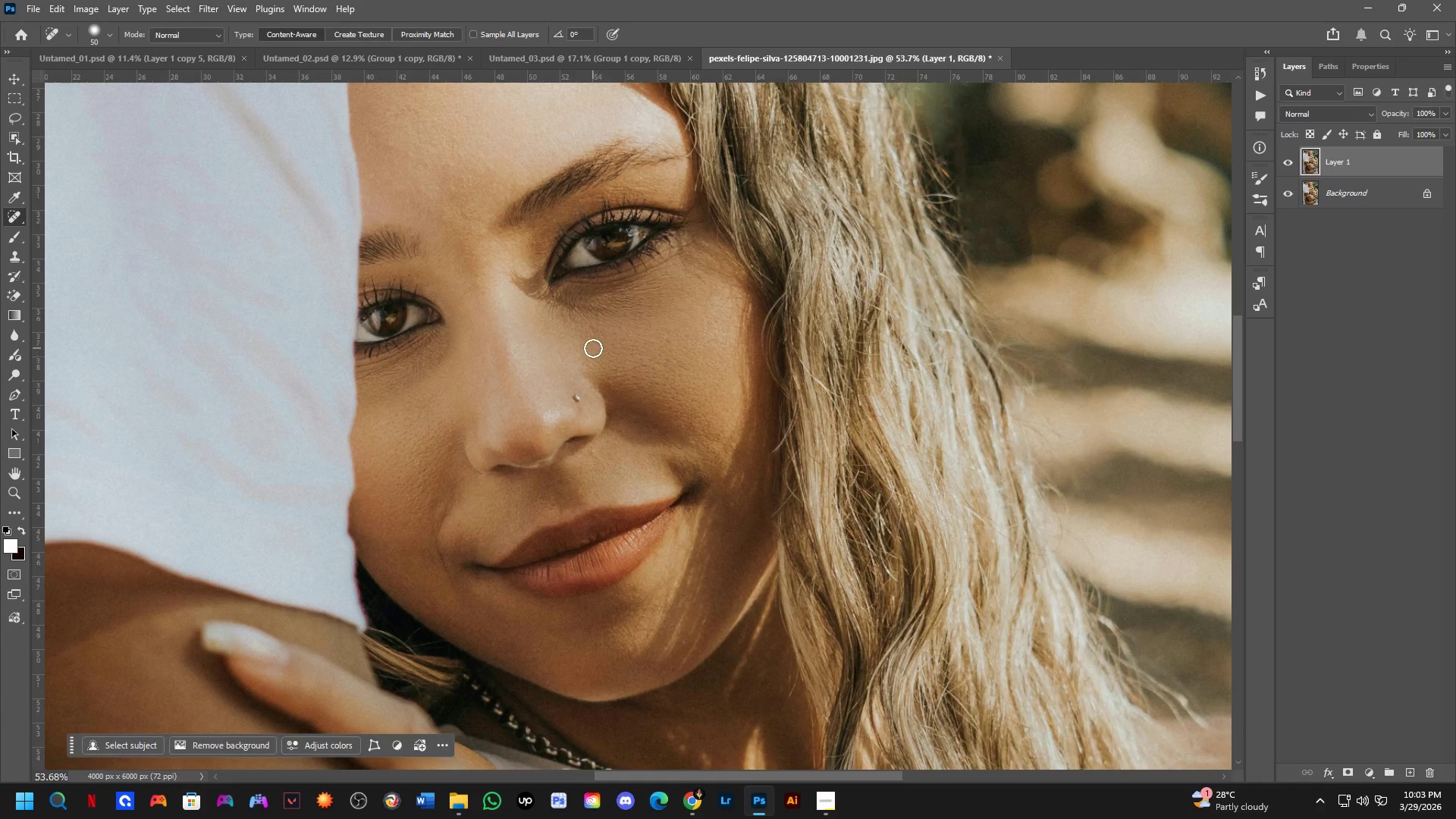 
scroll: coordinate [575, 409], scroll_direction: up, amount: 5.0
 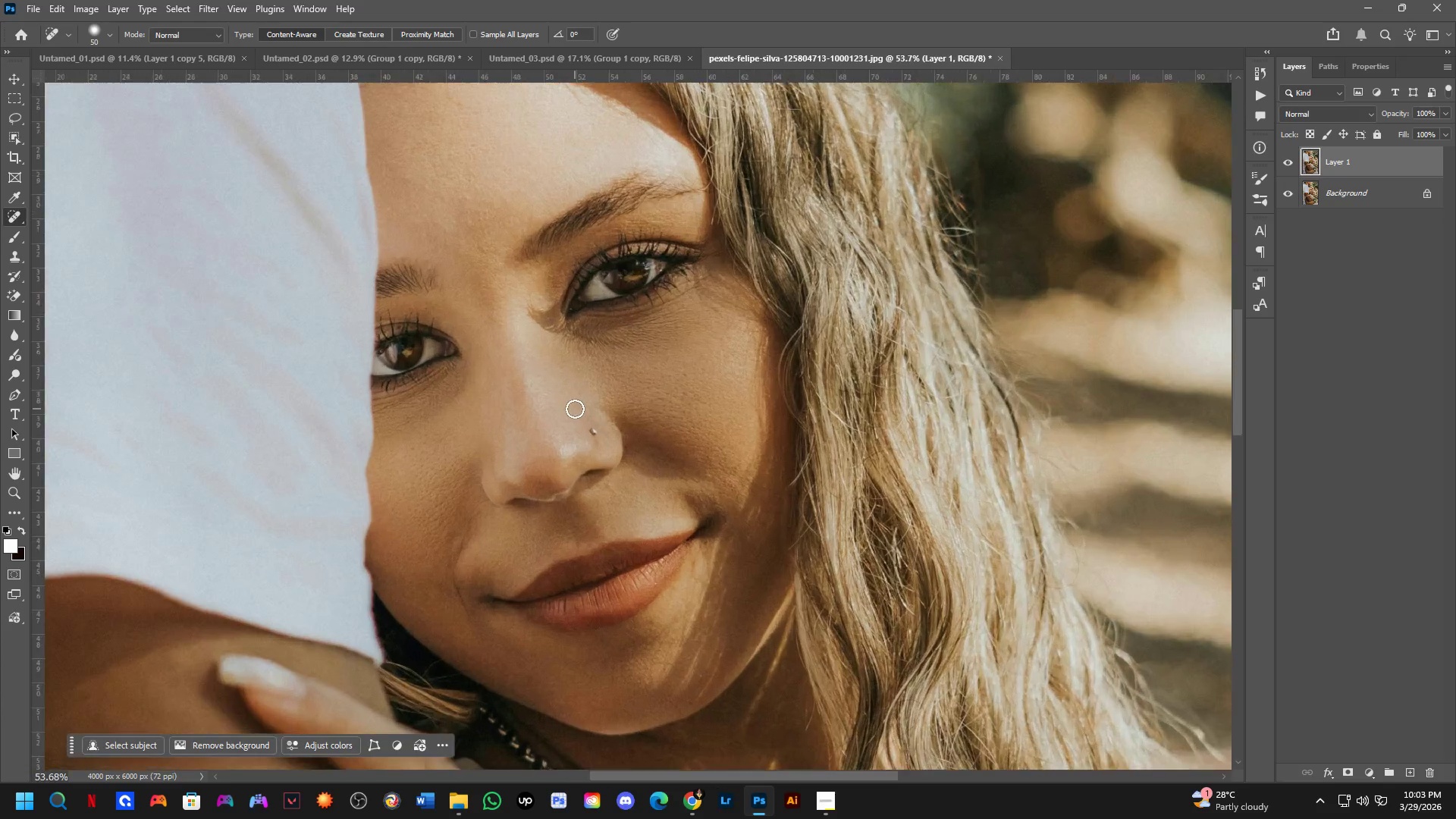 
key(Shift+ShiftLeft)
 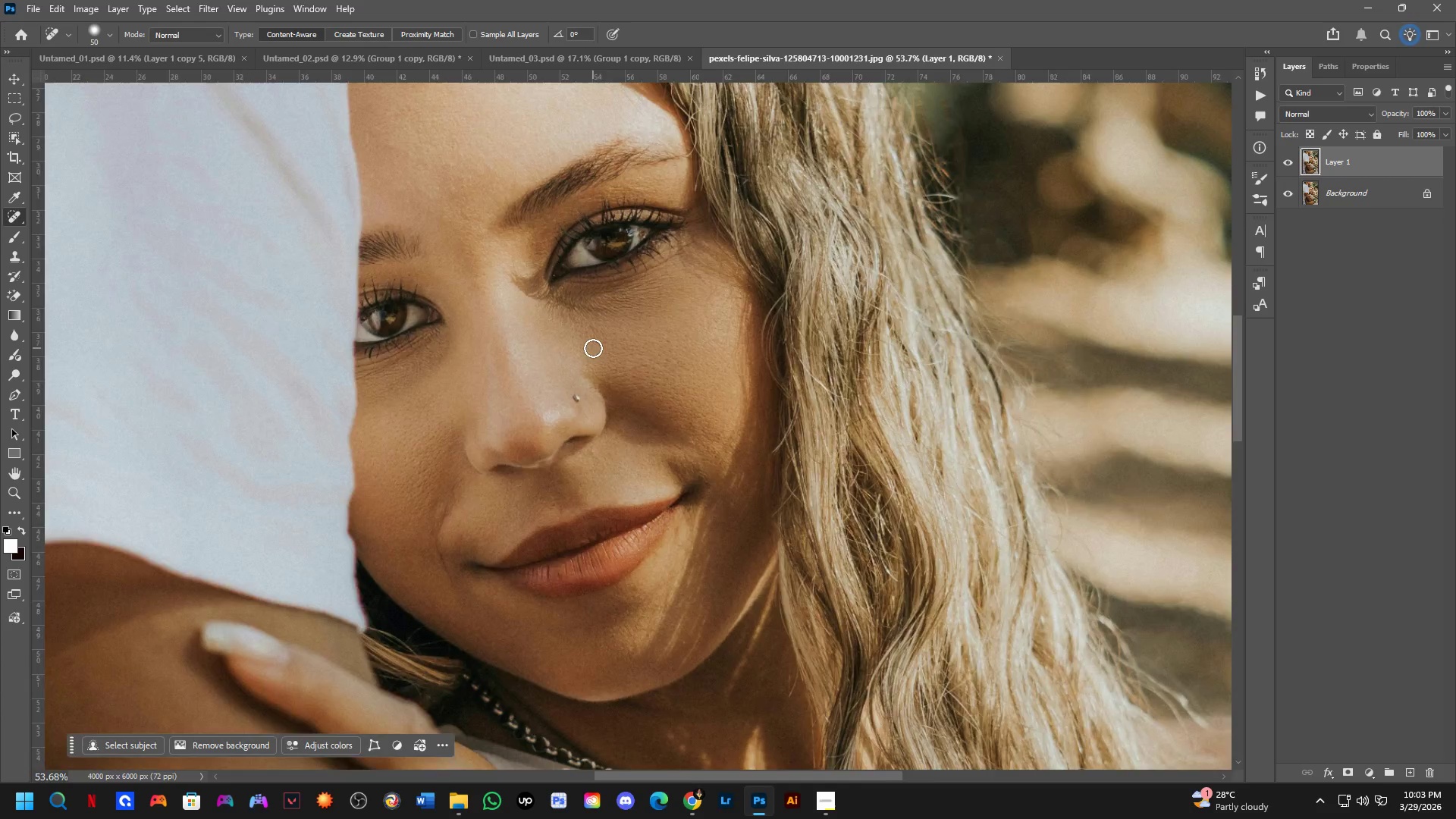 
hold_key(key=Space, duration=0.5)
 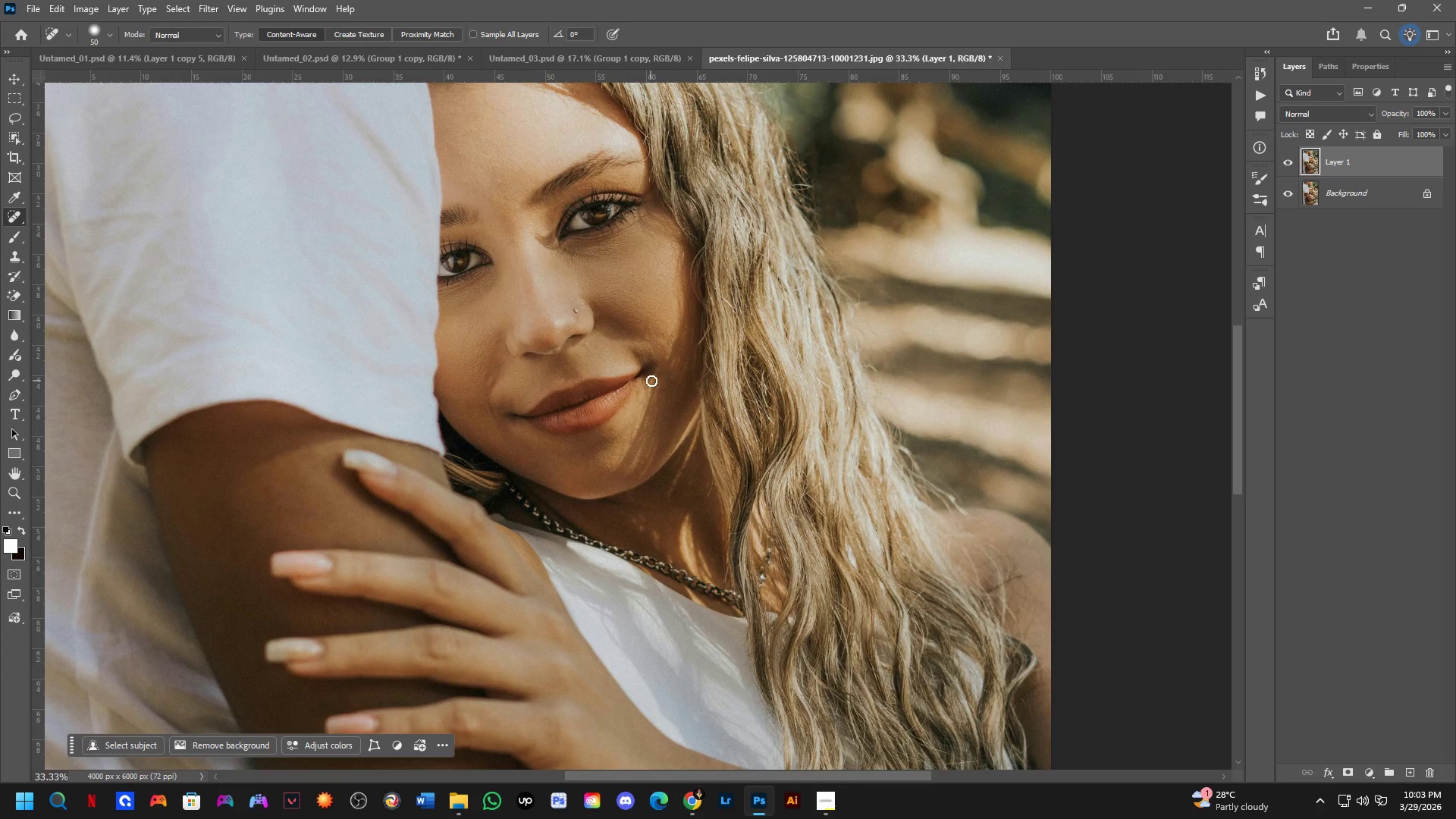 
left_click_drag(start_coordinate=[654, 428], to_coordinate=[646, 357])
 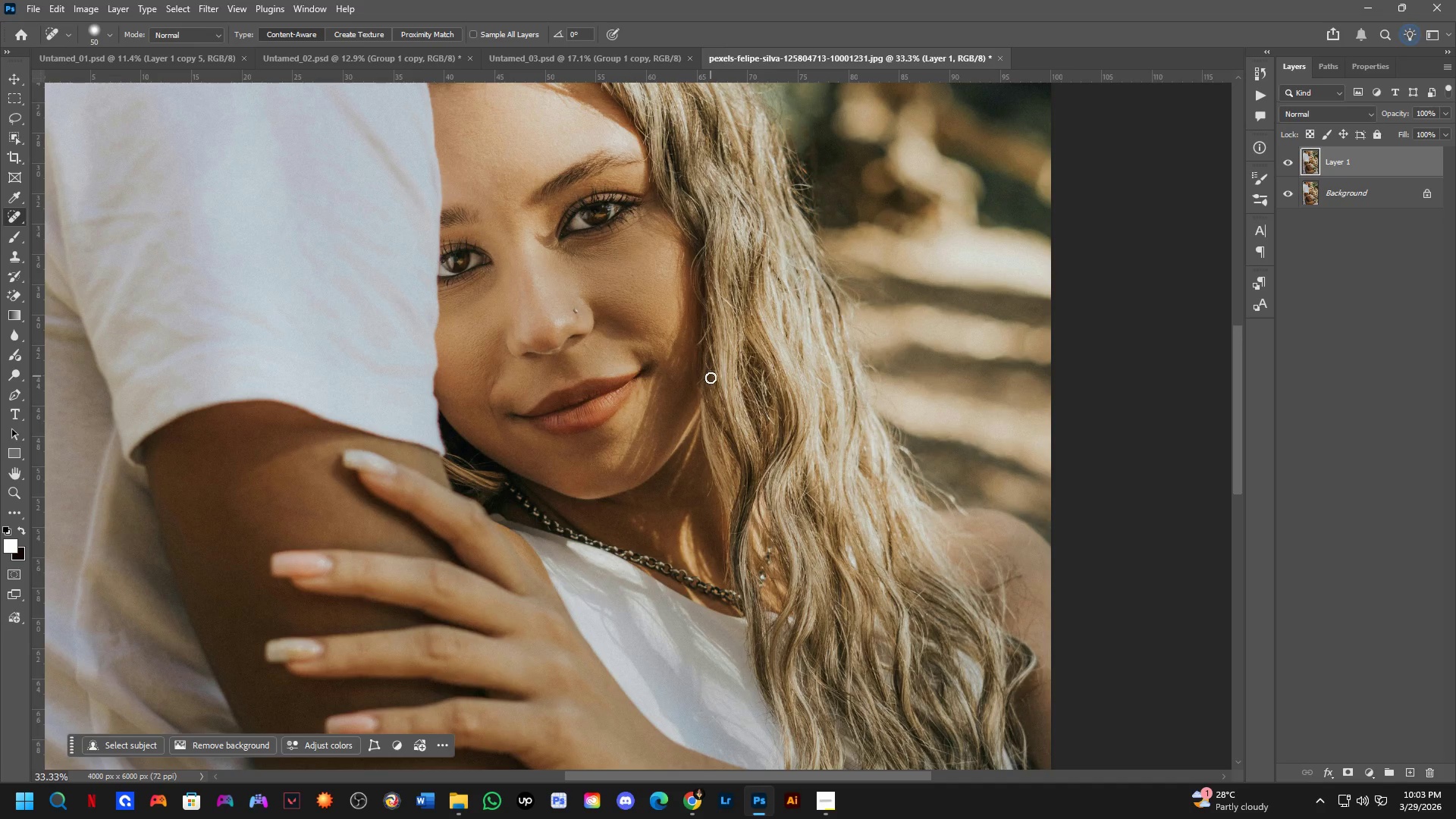 
scroll: coordinate [595, 356], scroll_direction: down, amount: 2.0
 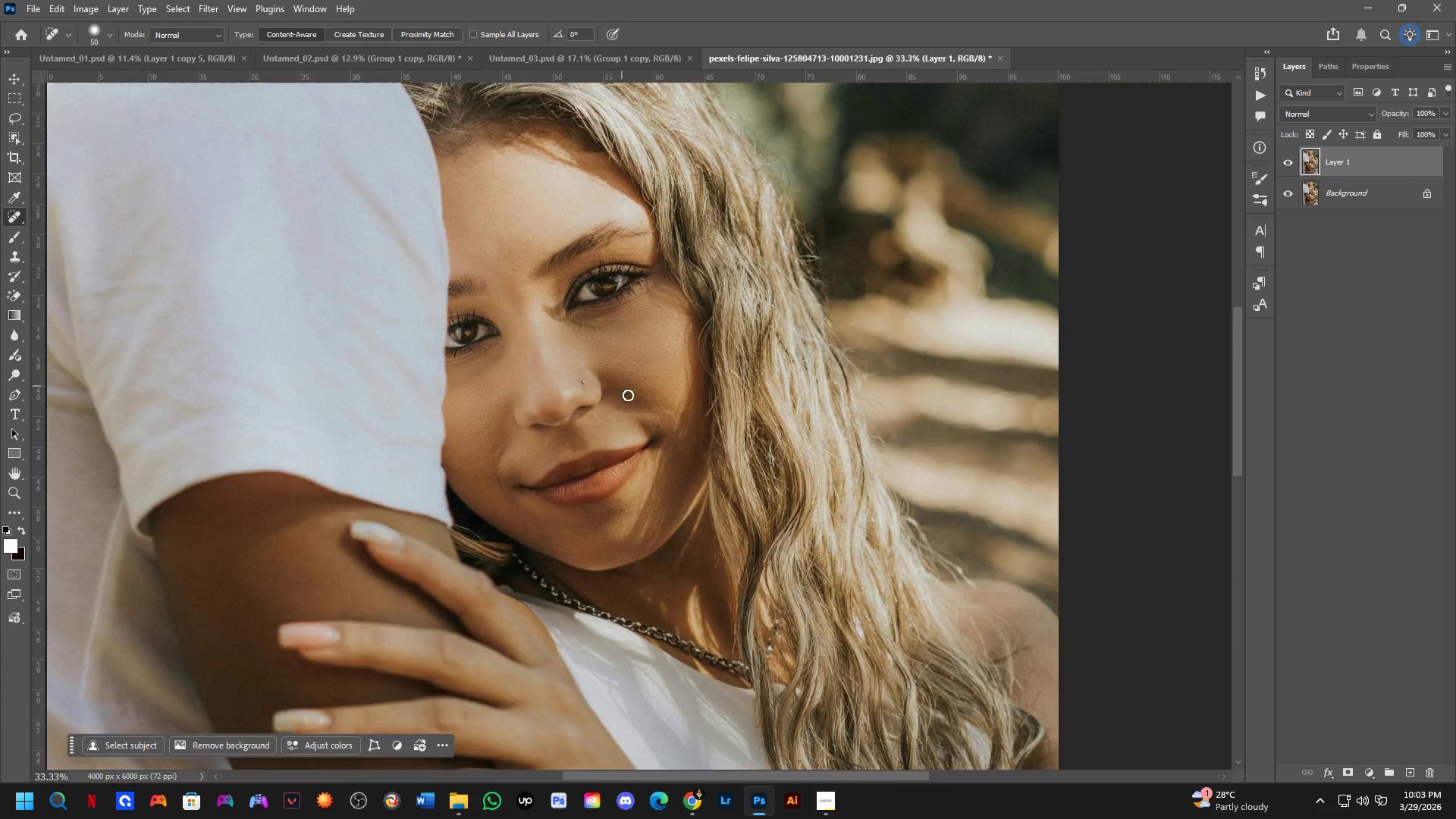 
scroll: coordinate [744, 428], scroll_direction: up, amount: 7.0
 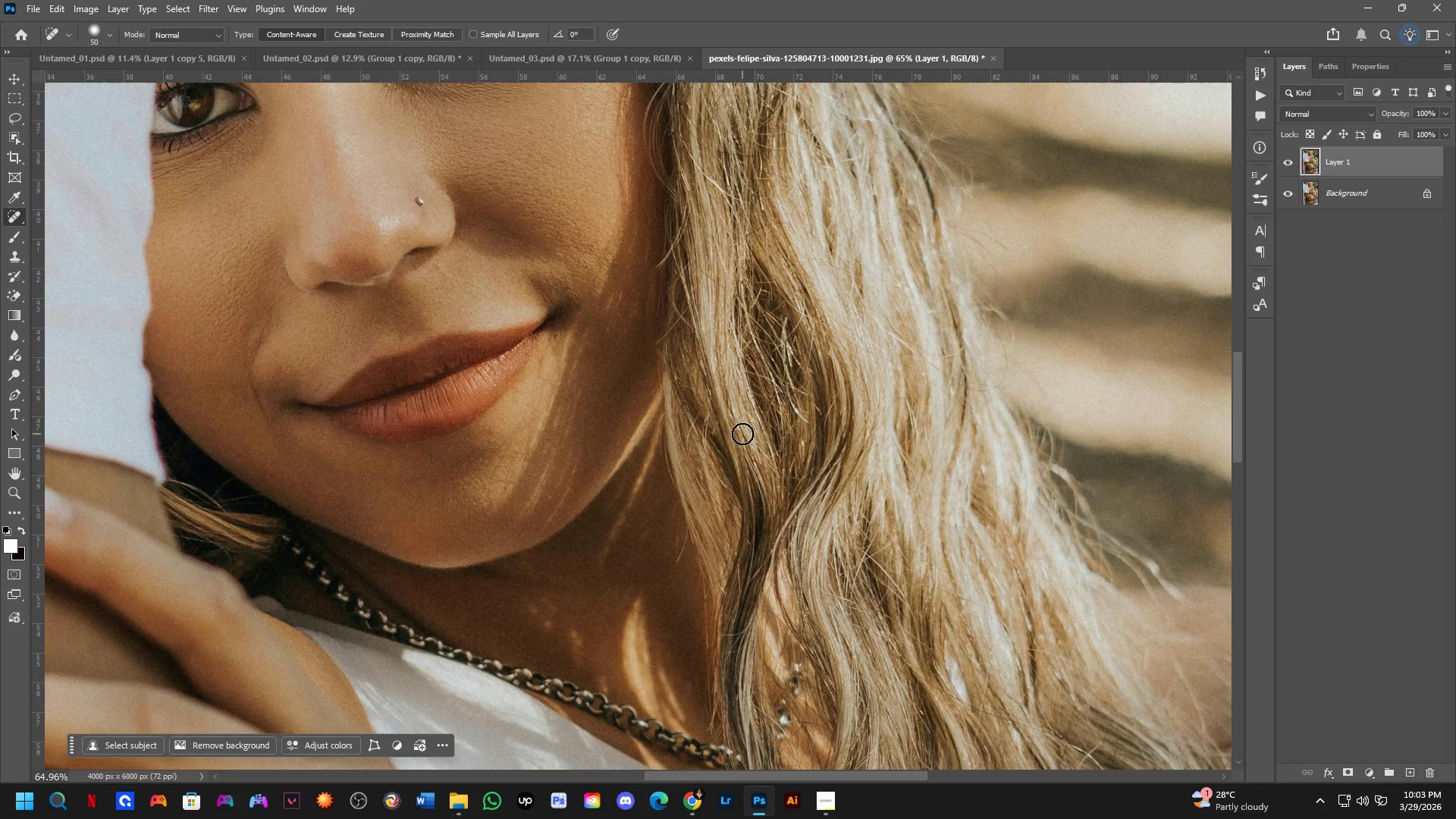 
scroll: coordinate [702, 437], scroll_direction: down, amount: 3.0
 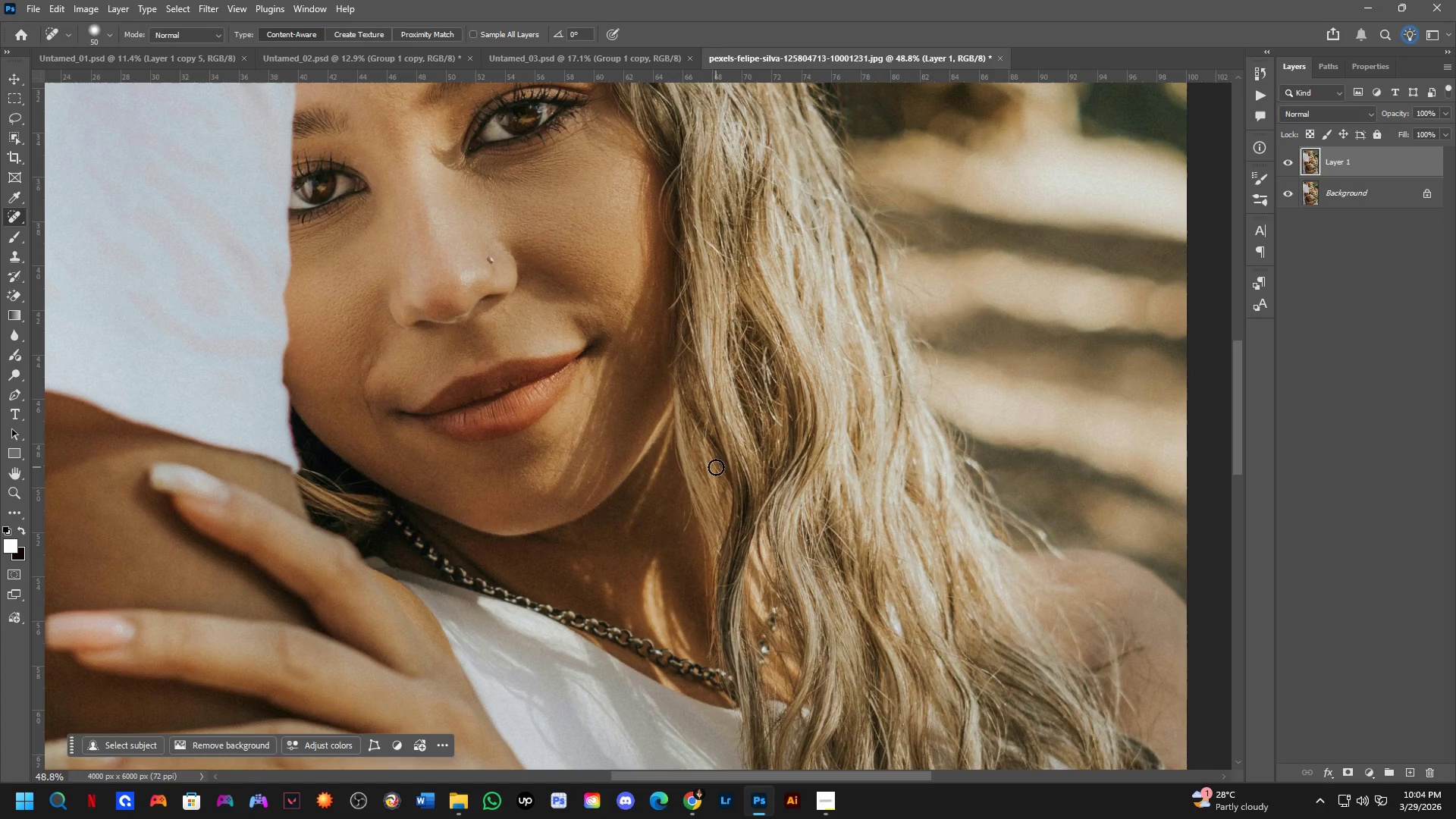 
hold_key(key=Space, duration=0.48)
 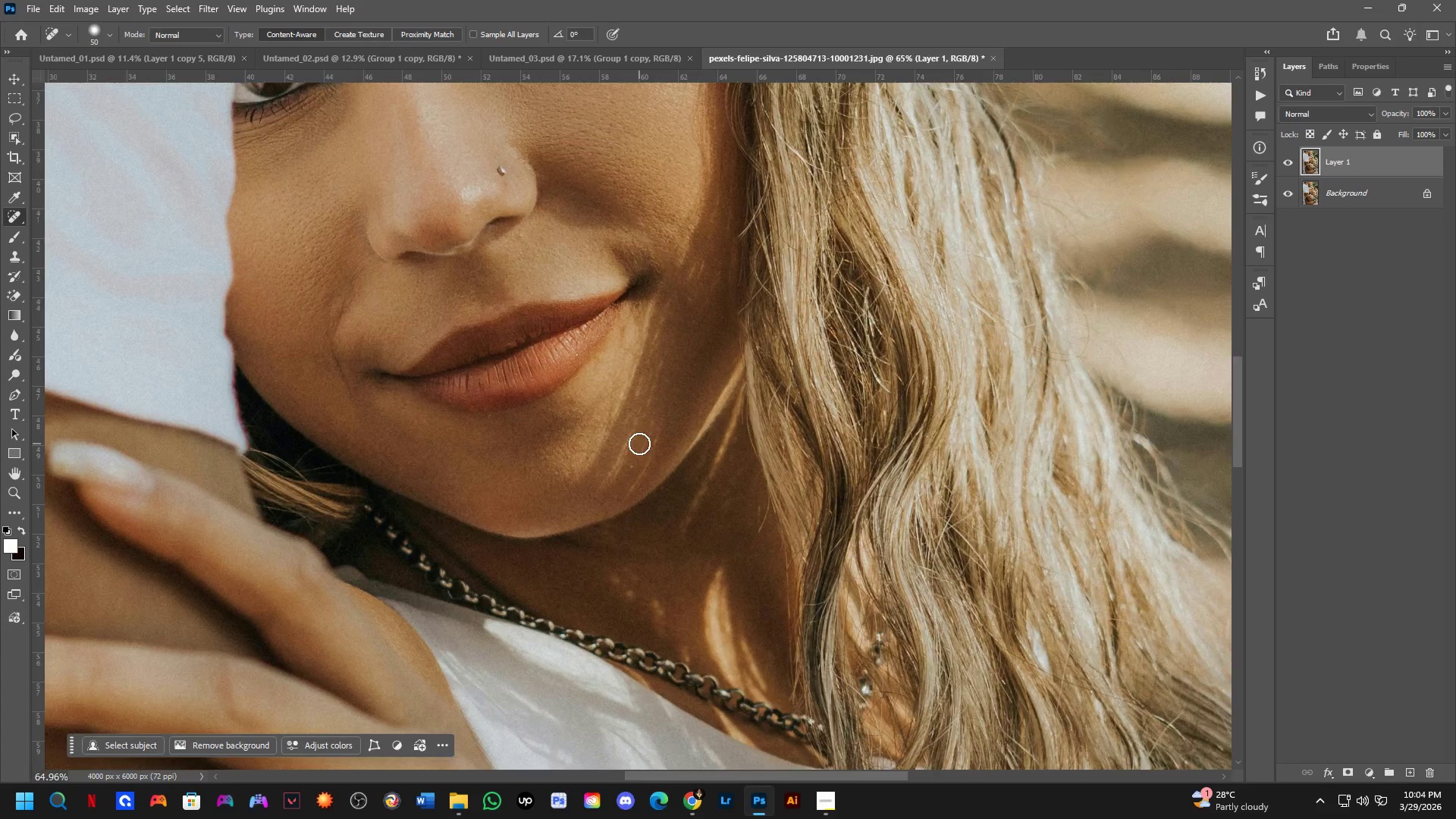 
left_click_drag(start_coordinate=[716, 468], to_coordinate=[761, 447])
 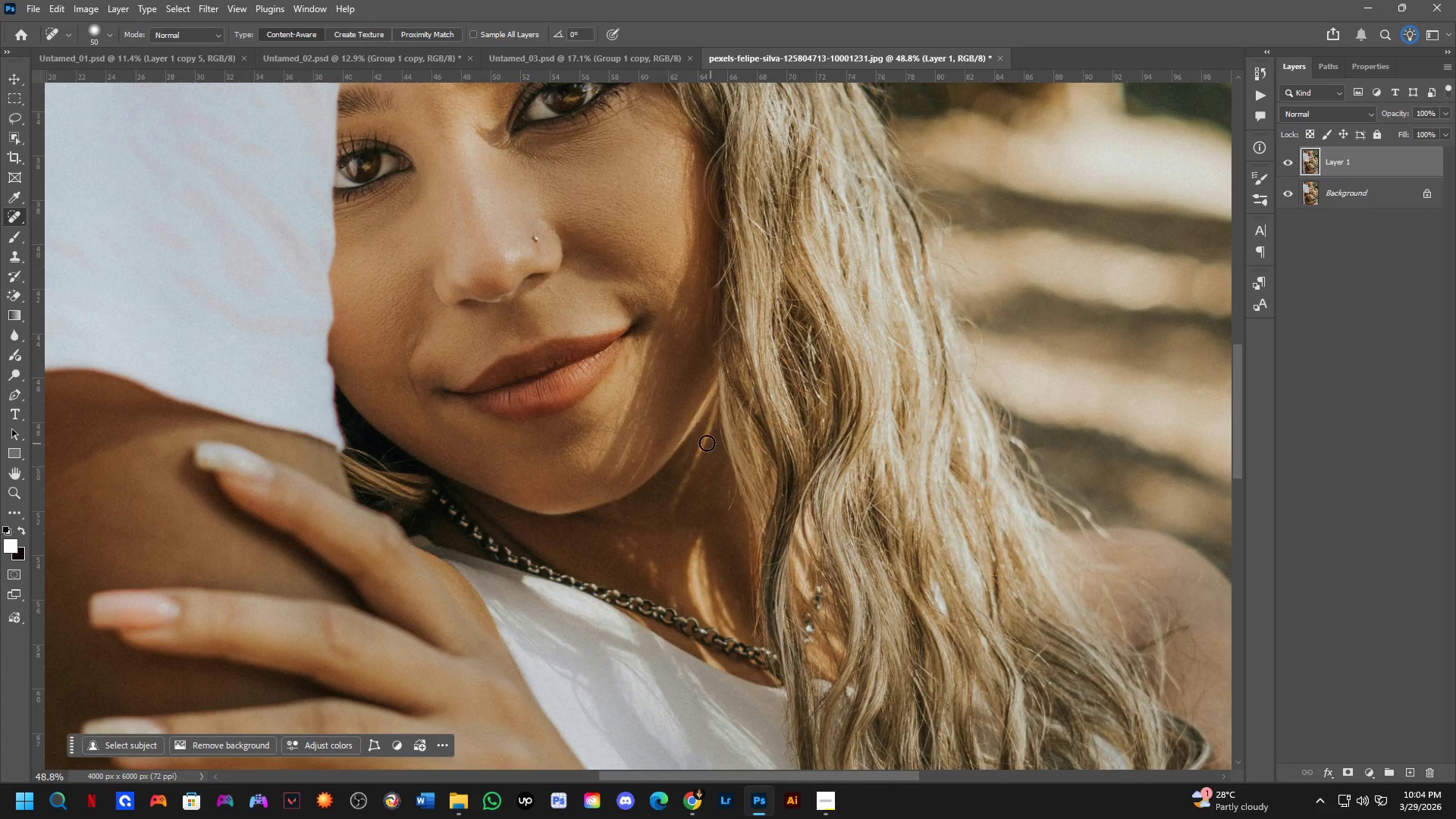 
hold_key(key=Space, duration=0.66)
 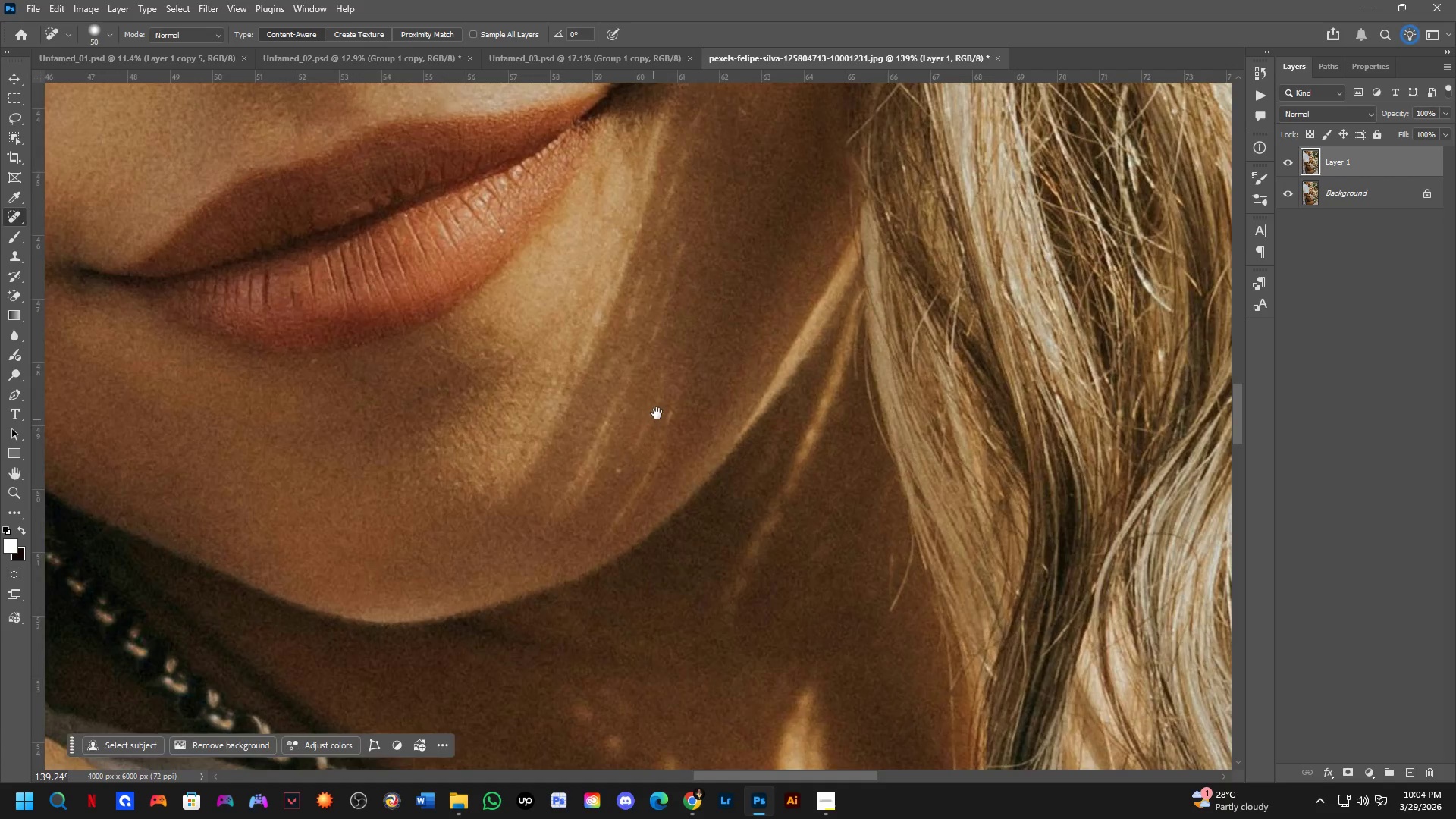 
left_click_drag(start_coordinate=[651, 457], to_coordinate=[649, 441])
 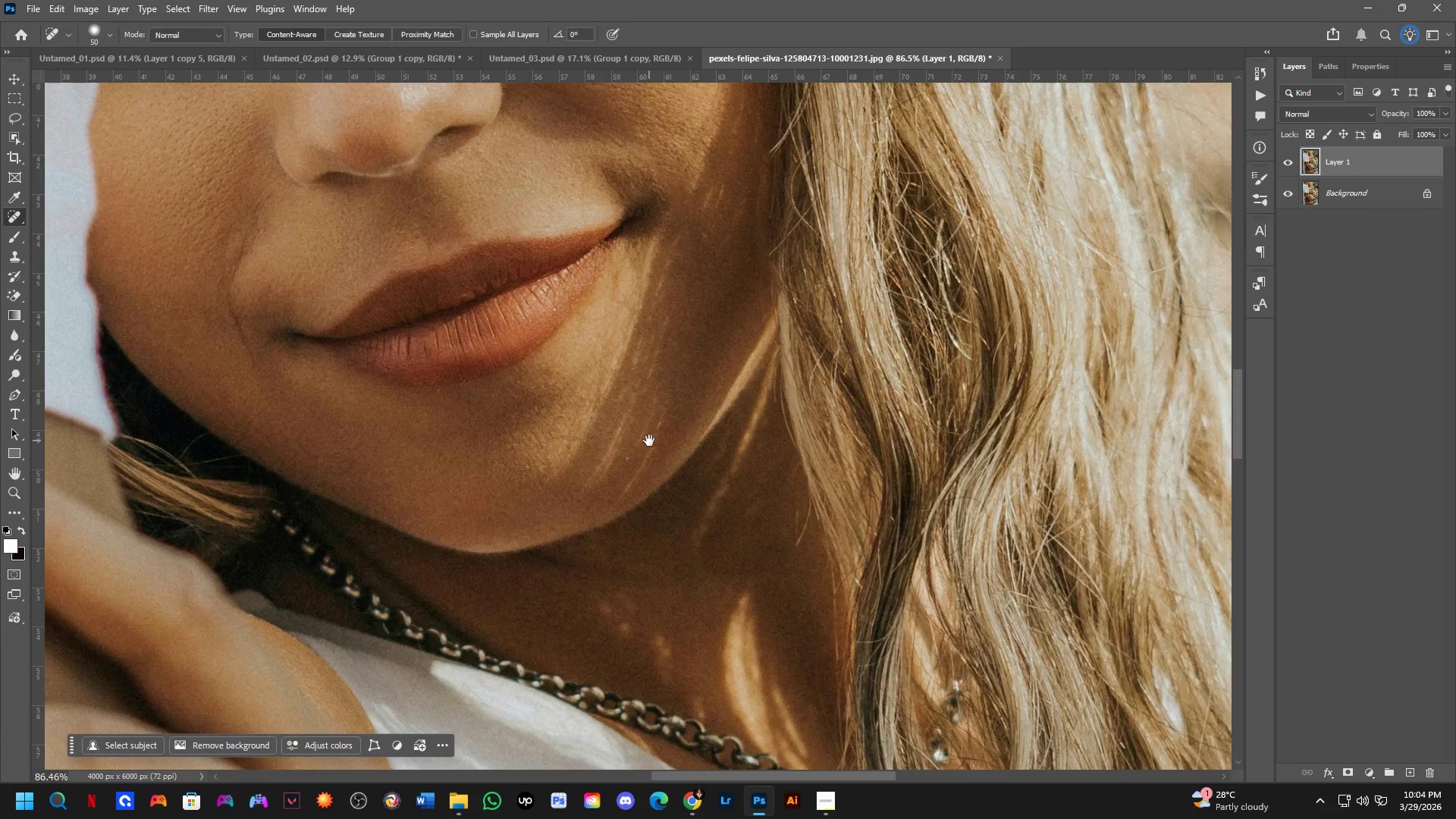 
scroll: coordinate [639, 444], scroll_direction: up, amount: 6.0
 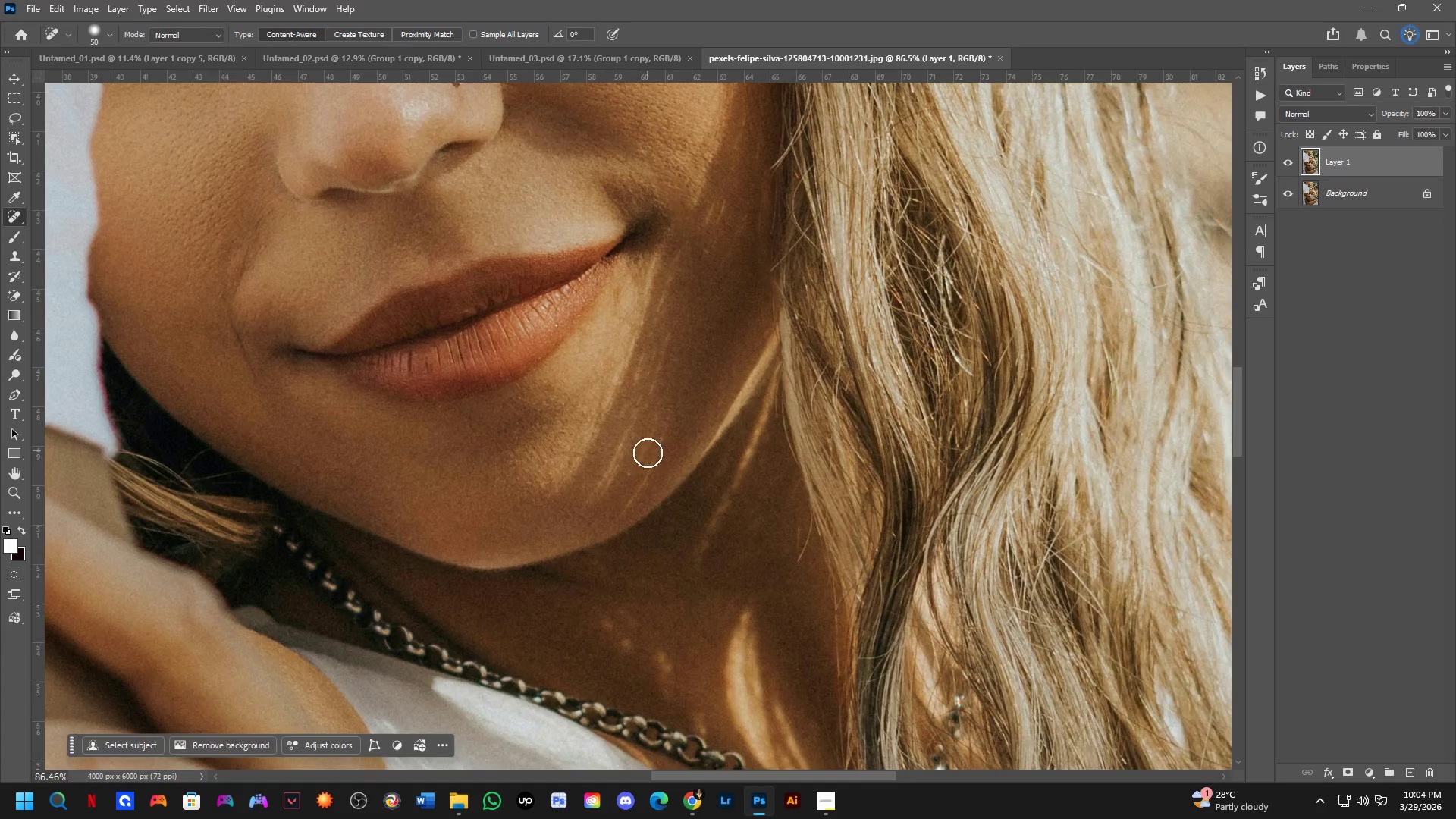 
hold_key(key=Space, duration=0.55)
 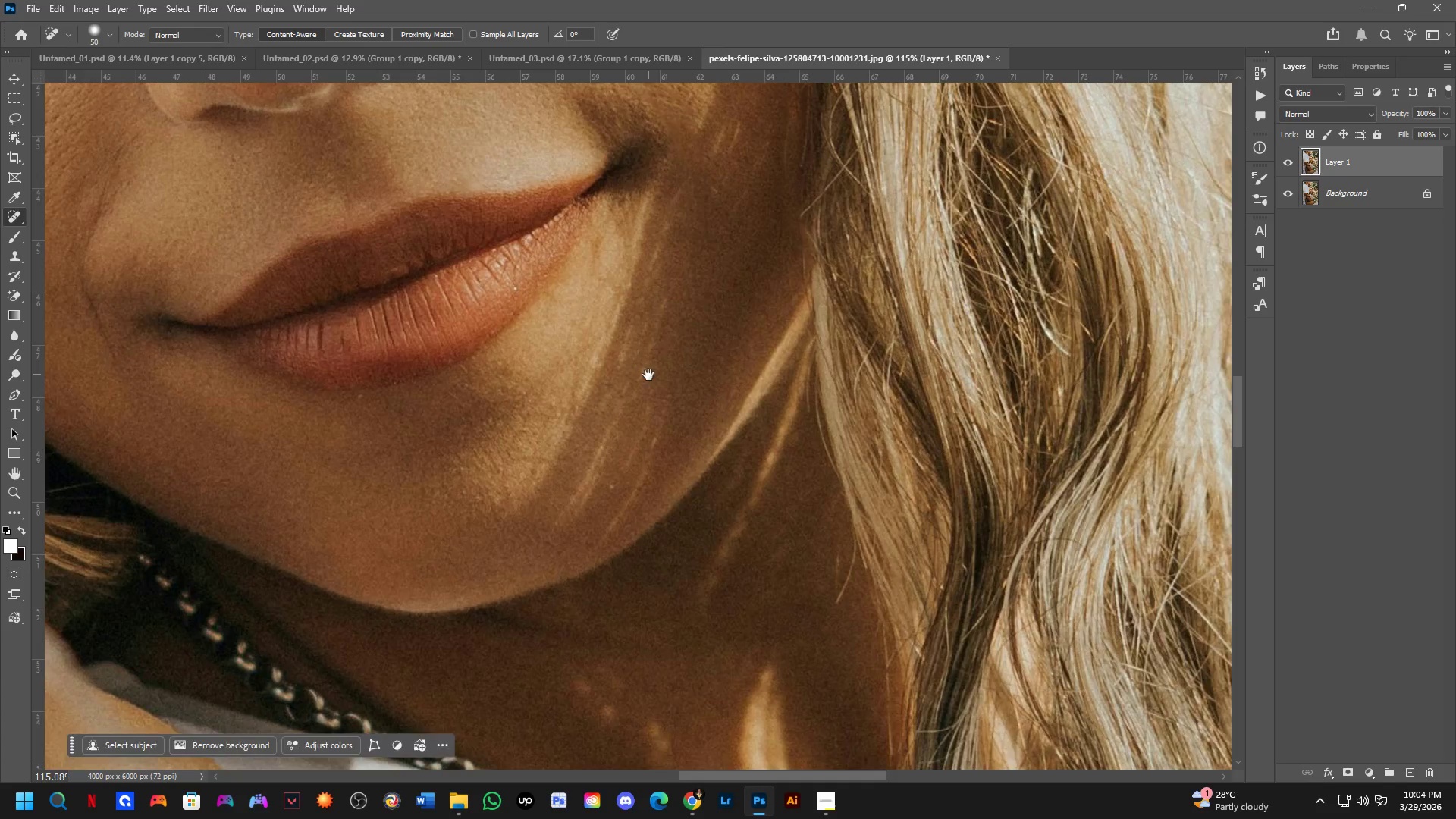 
left_click_drag(start_coordinate=[664, 396], to_coordinate=[654, 426])
 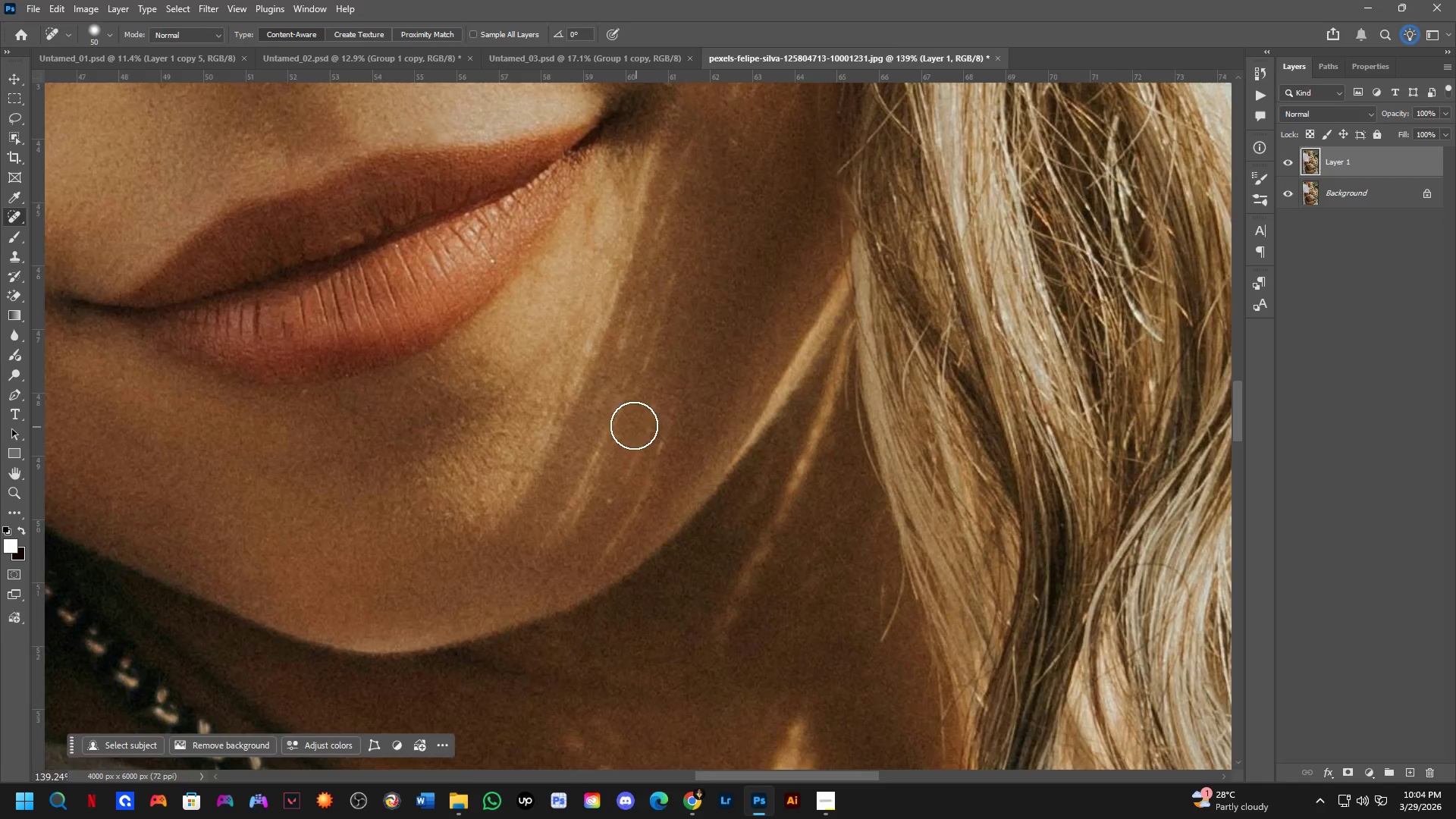 
scroll: coordinate [641, 438], scroll_direction: up, amount: 5.0
 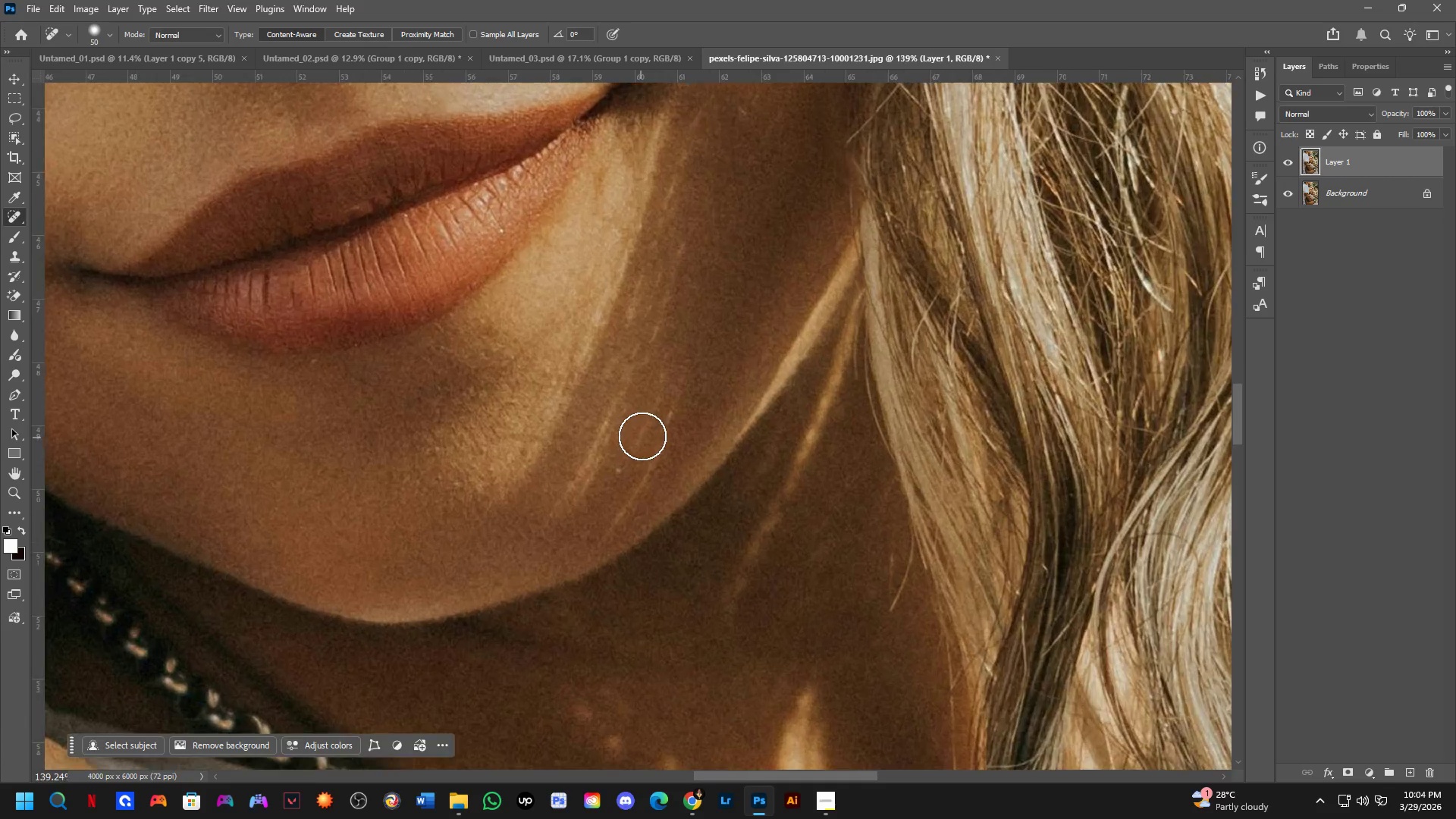 
hold_key(key=Space, duration=1.06)
 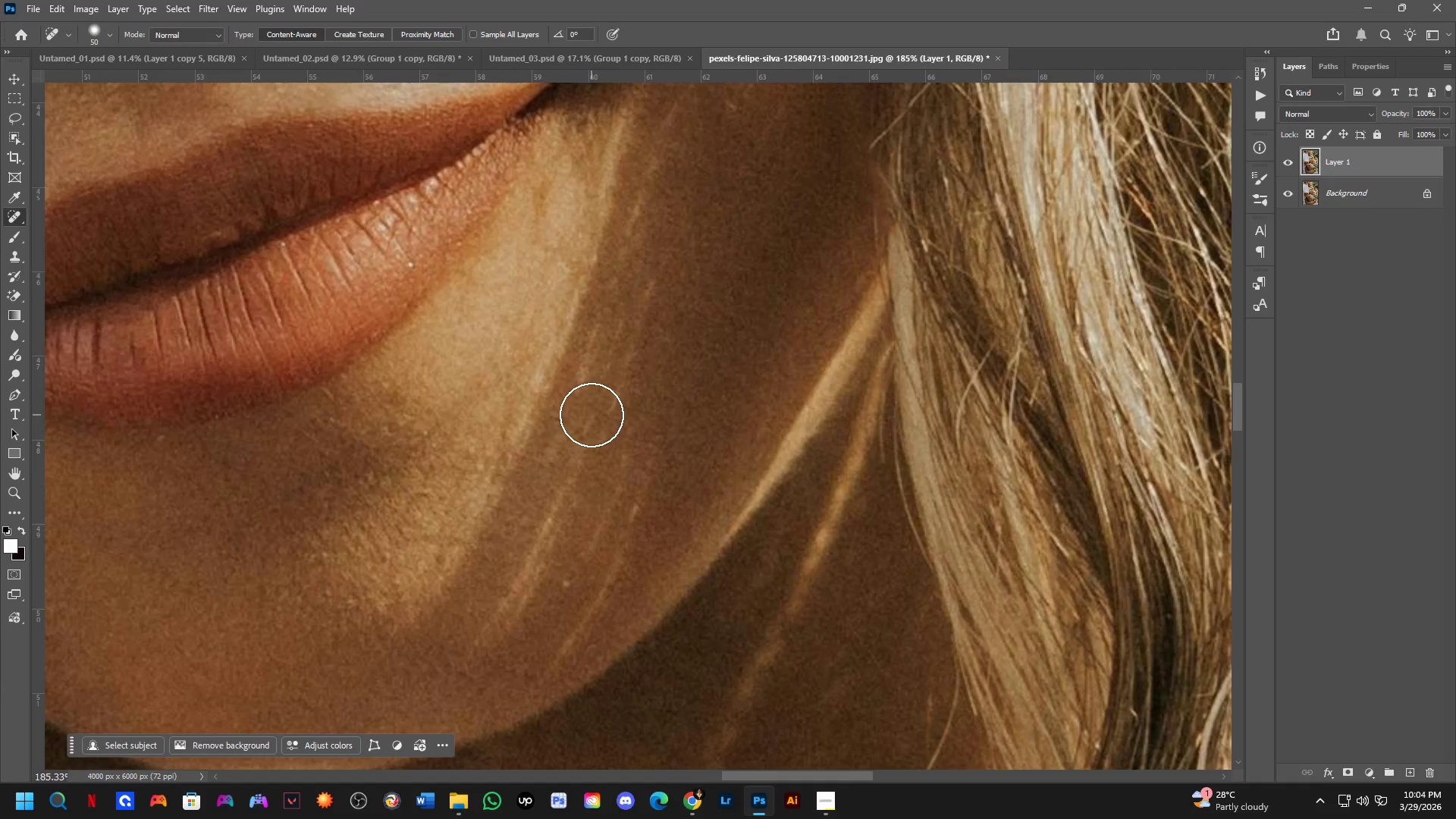 
left_click_drag(start_coordinate=[648, 375], to_coordinate=[617, 406])
 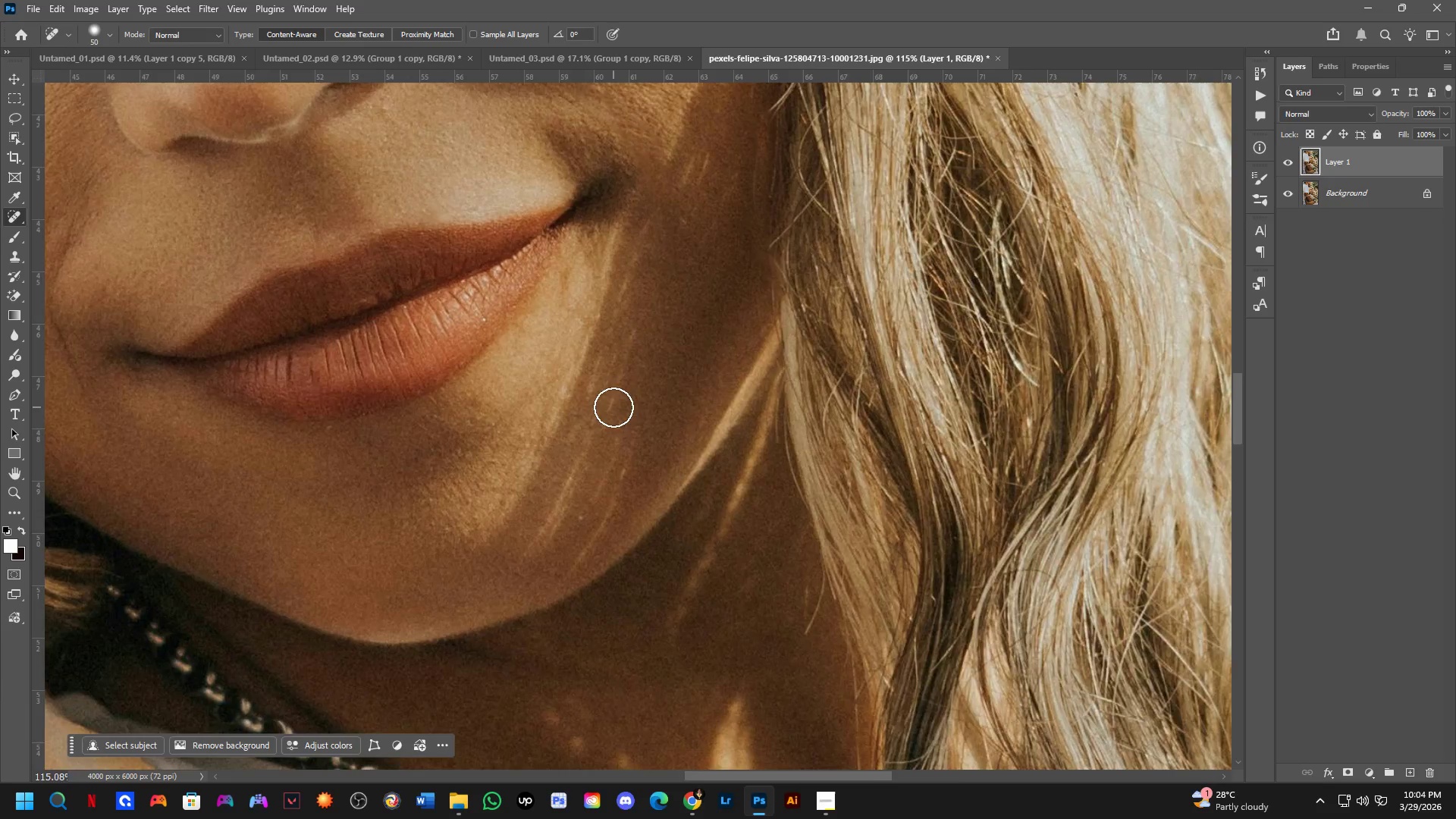 
scroll: coordinate [623, 421], scroll_direction: down, amount: 2.0
 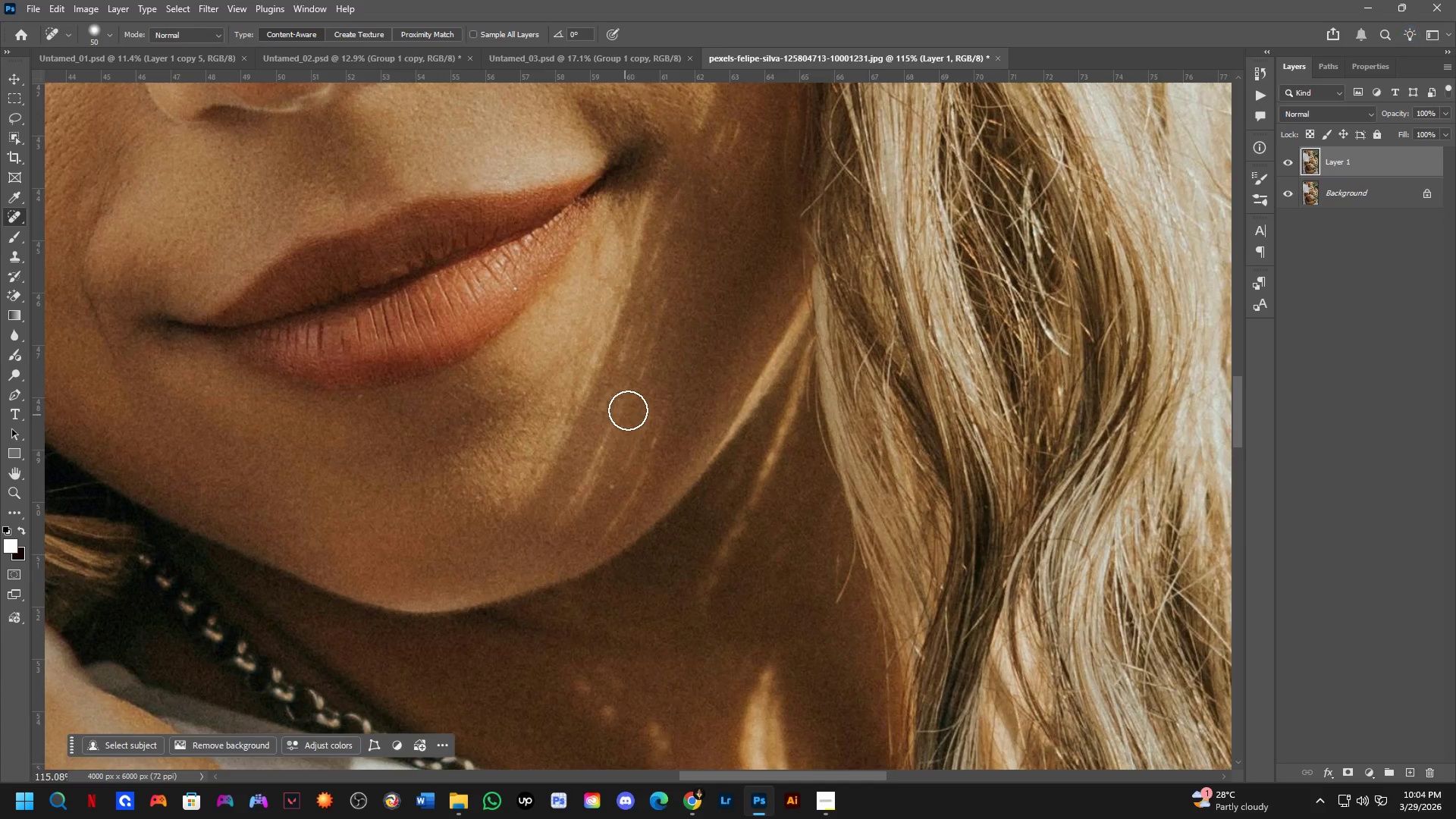 
hold_key(key=Space, duration=0.5)
 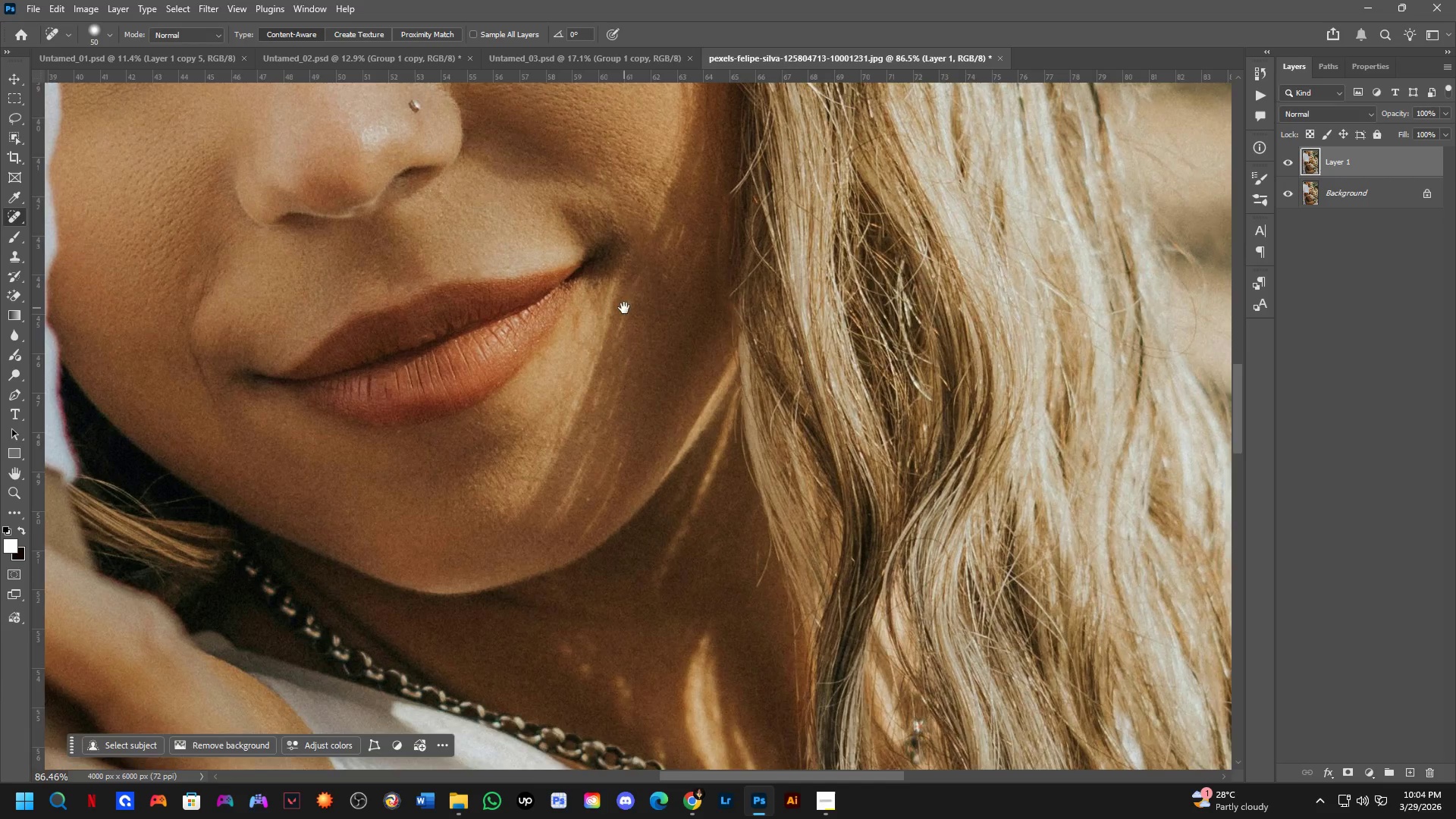 
left_click_drag(start_coordinate=[603, 405], to_coordinate=[607, 435])
 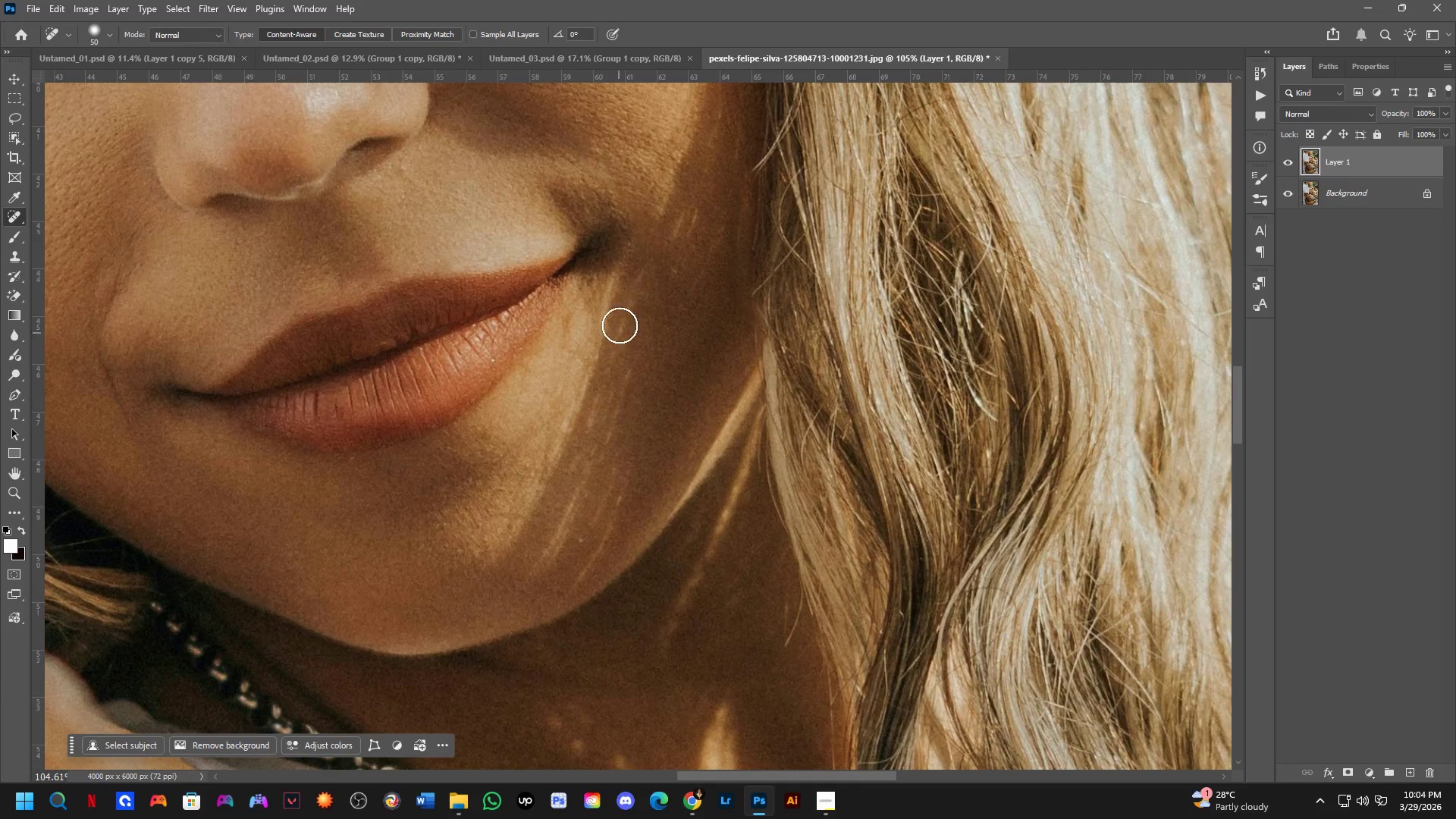 
scroll: coordinate [591, 415], scroll_direction: down, amount: 1.0
 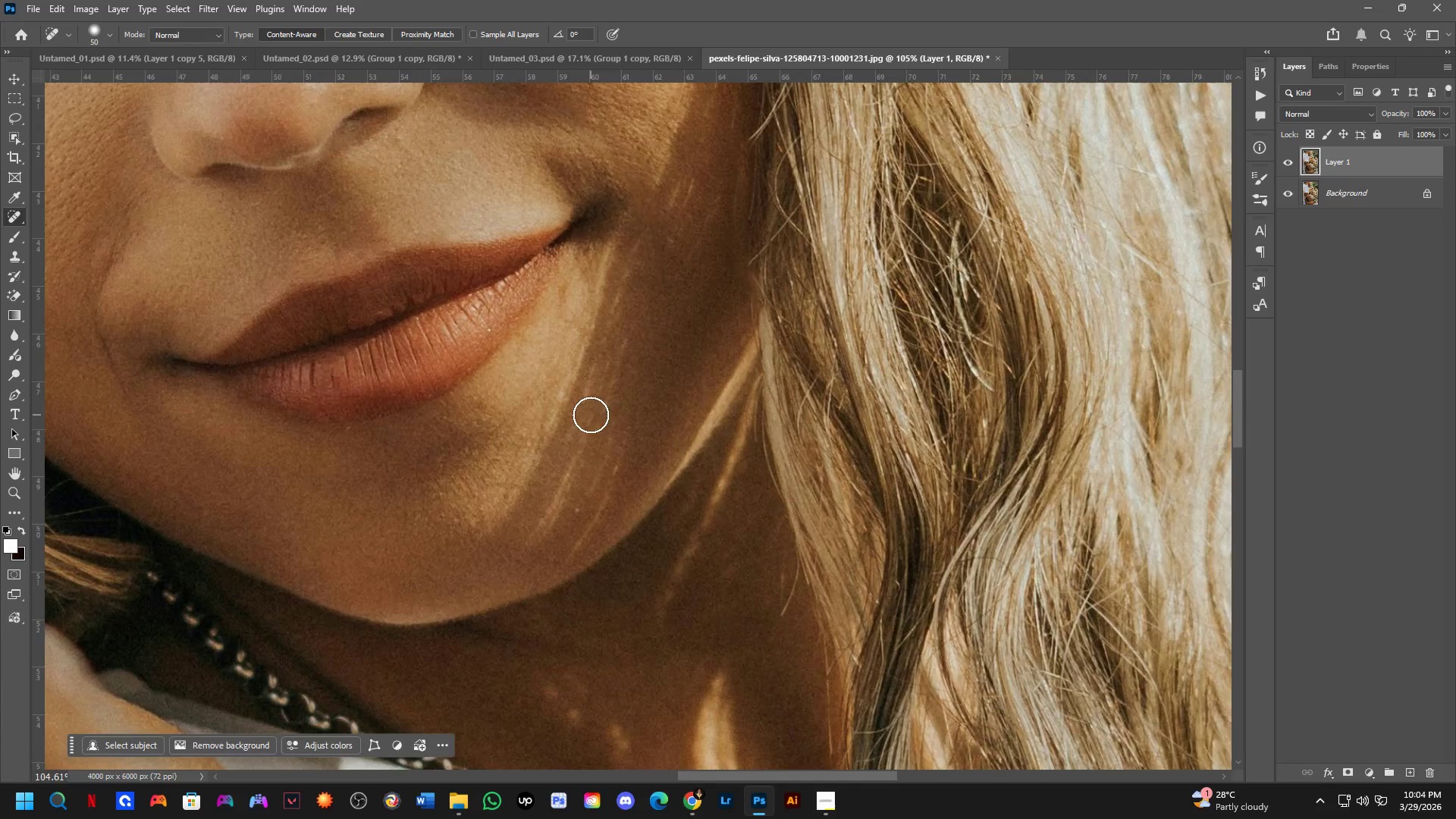 
hold_key(key=Space, duration=0.52)
 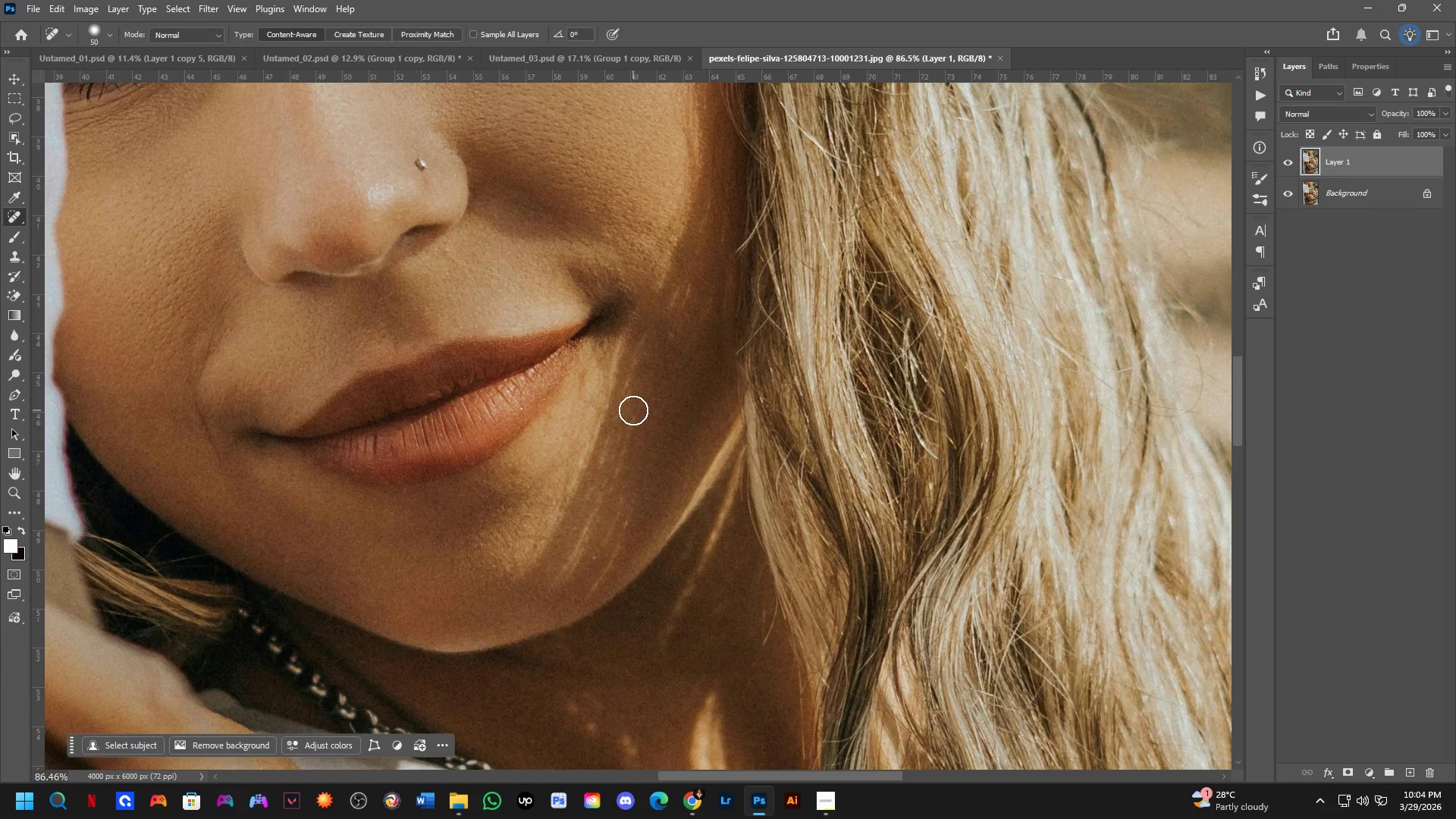 
left_click_drag(start_coordinate=[624, 328], to_coordinate=[630, 387])
 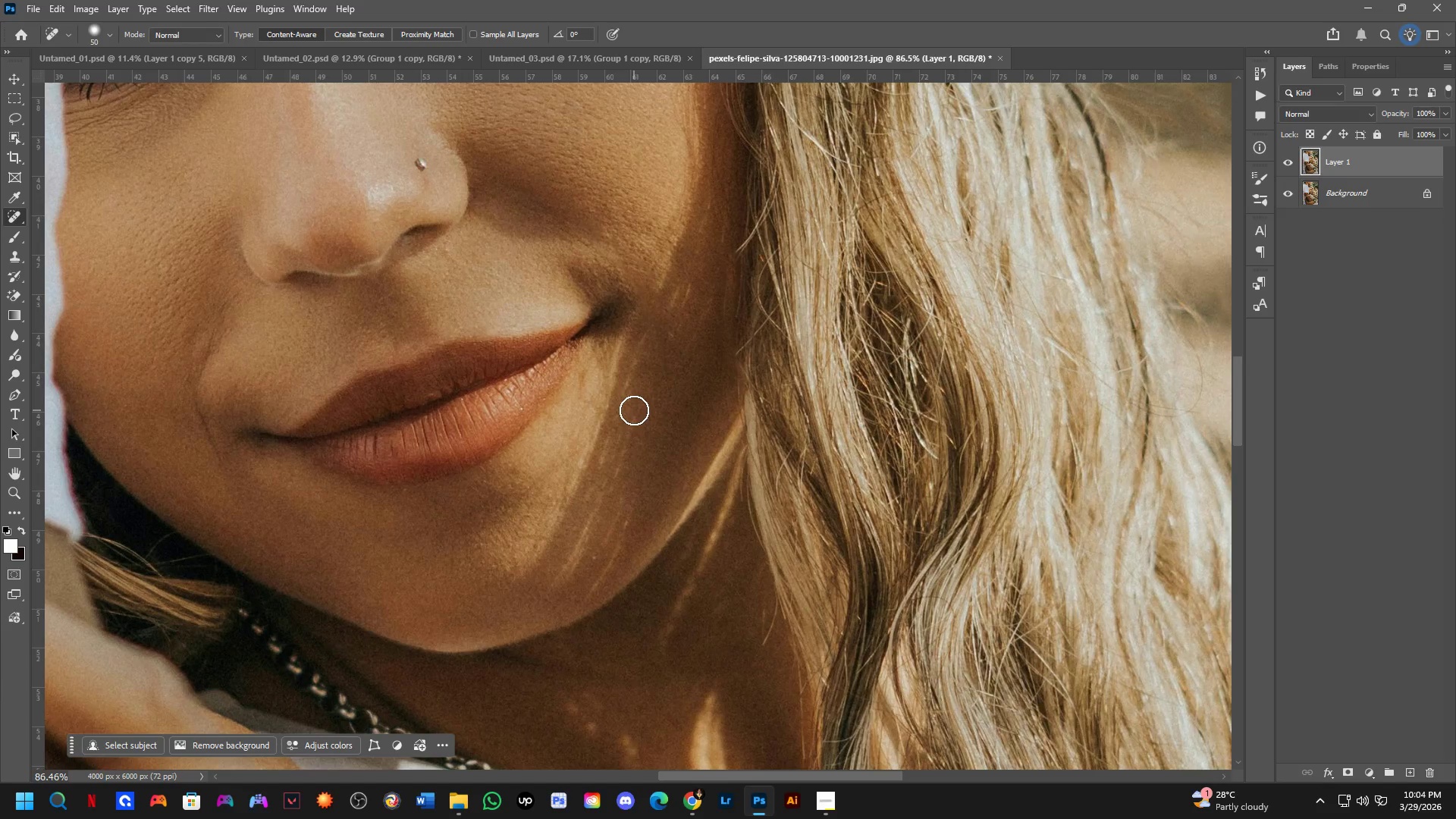 
scroll: coordinate [624, 305], scroll_direction: down, amount: 2.0
 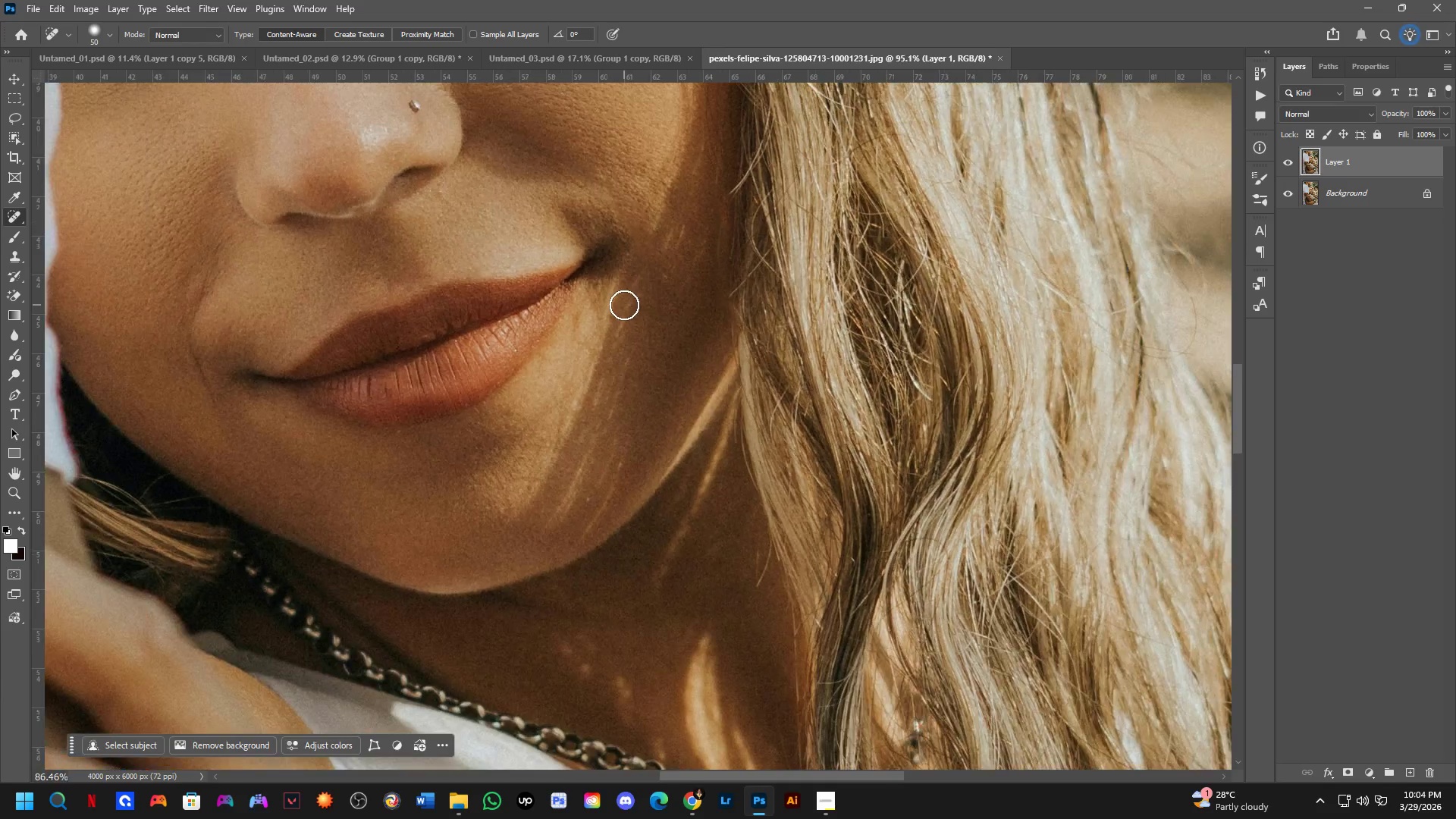 
scroll: coordinate [635, 406], scroll_direction: up, amount: 5.0
 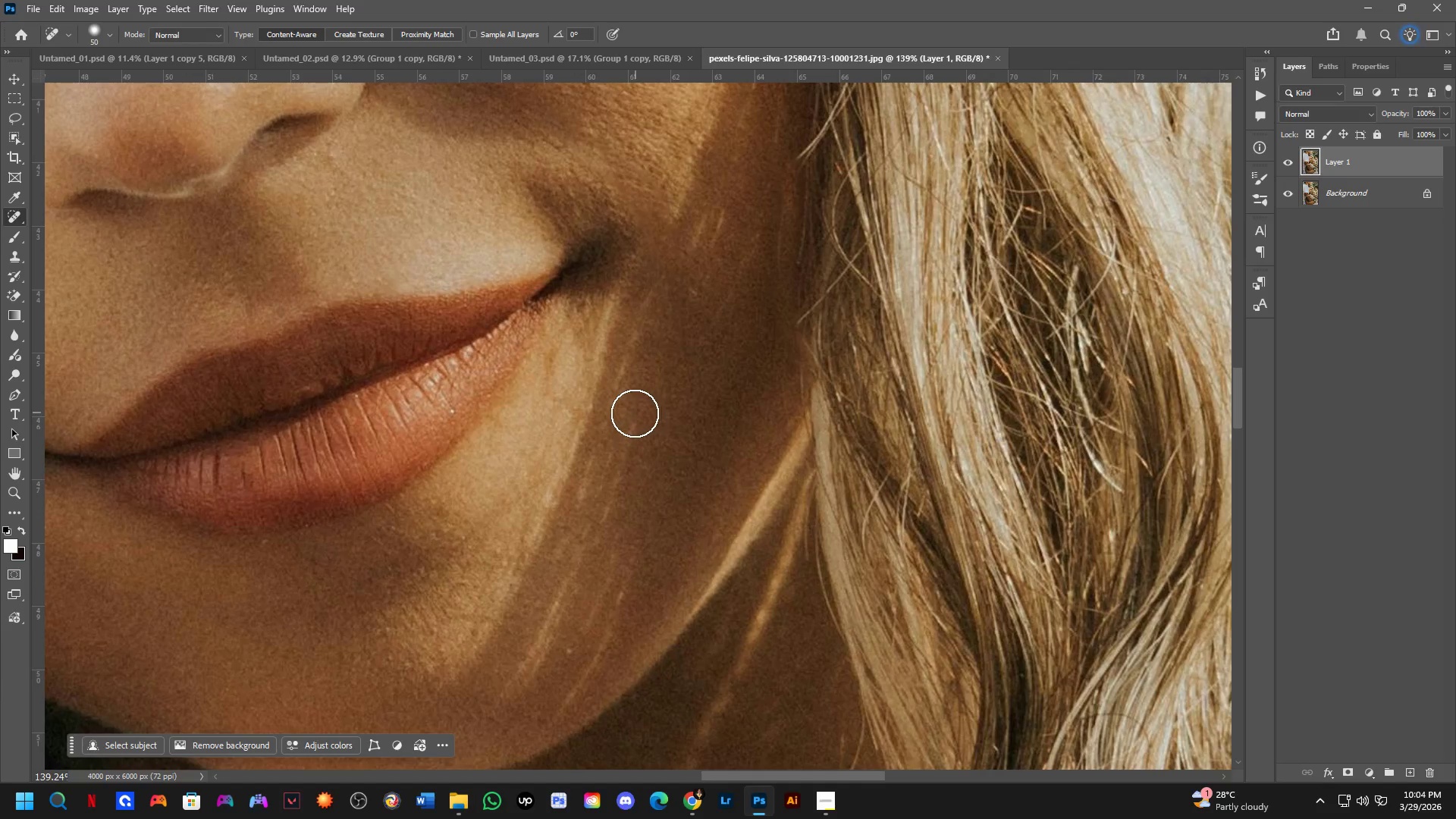 
hold_key(key=Space, duration=0.58)
 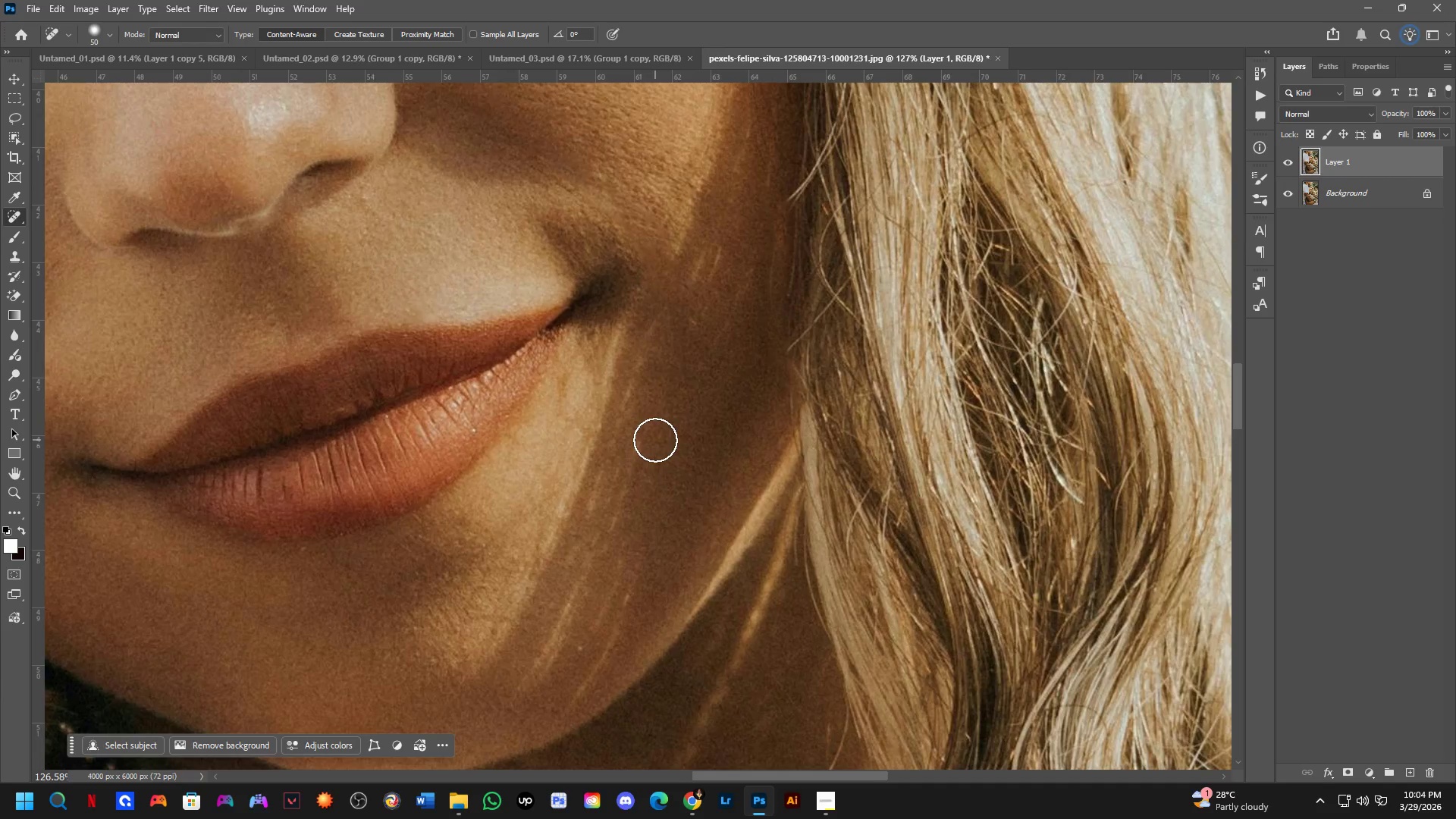 
left_click_drag(start_coordinate=[640, 422], to_coordinate=[645, 441])
 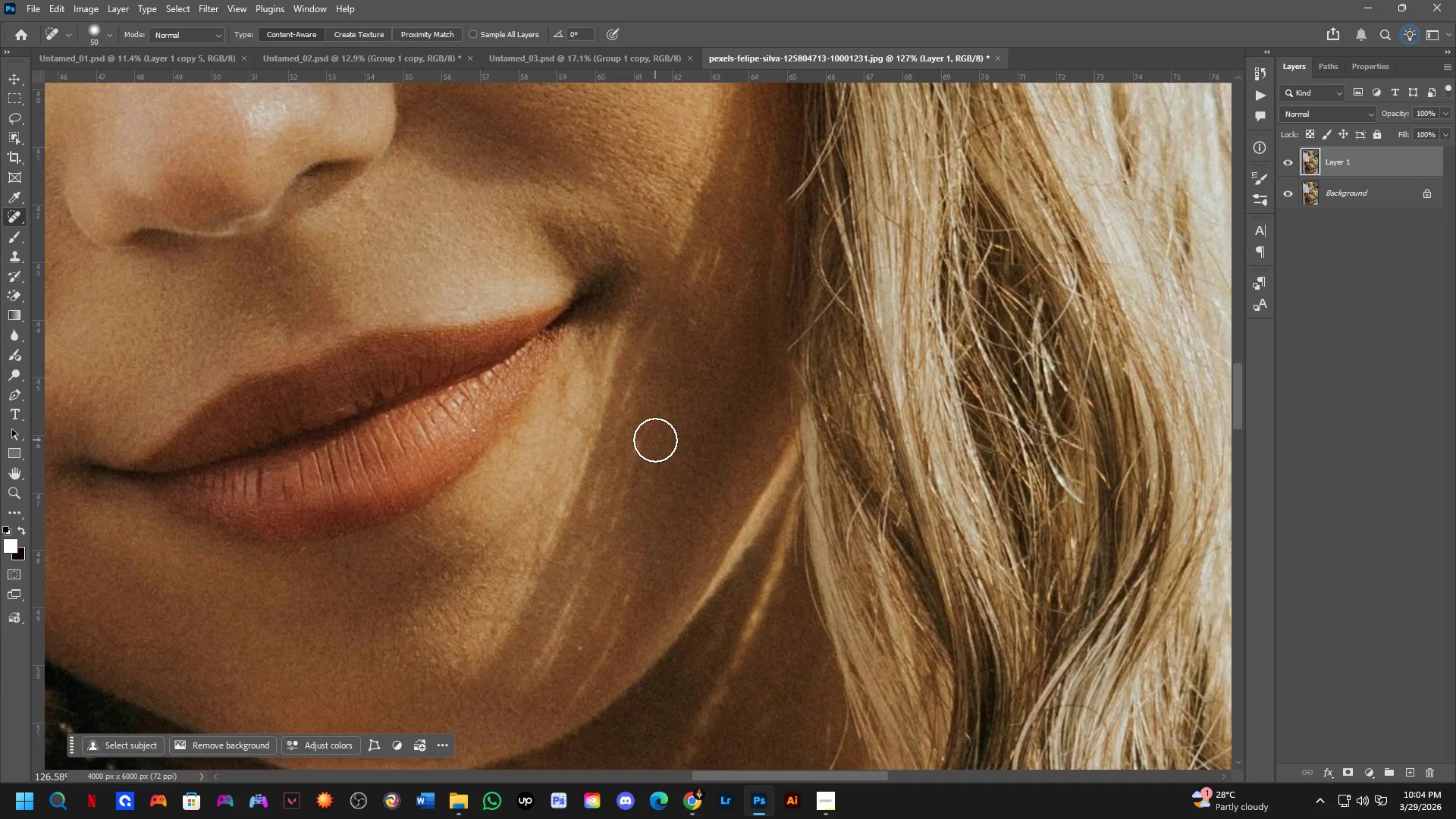 
scroll: coordinate [634, 414], scroll_direction: down, amount: 1.0
 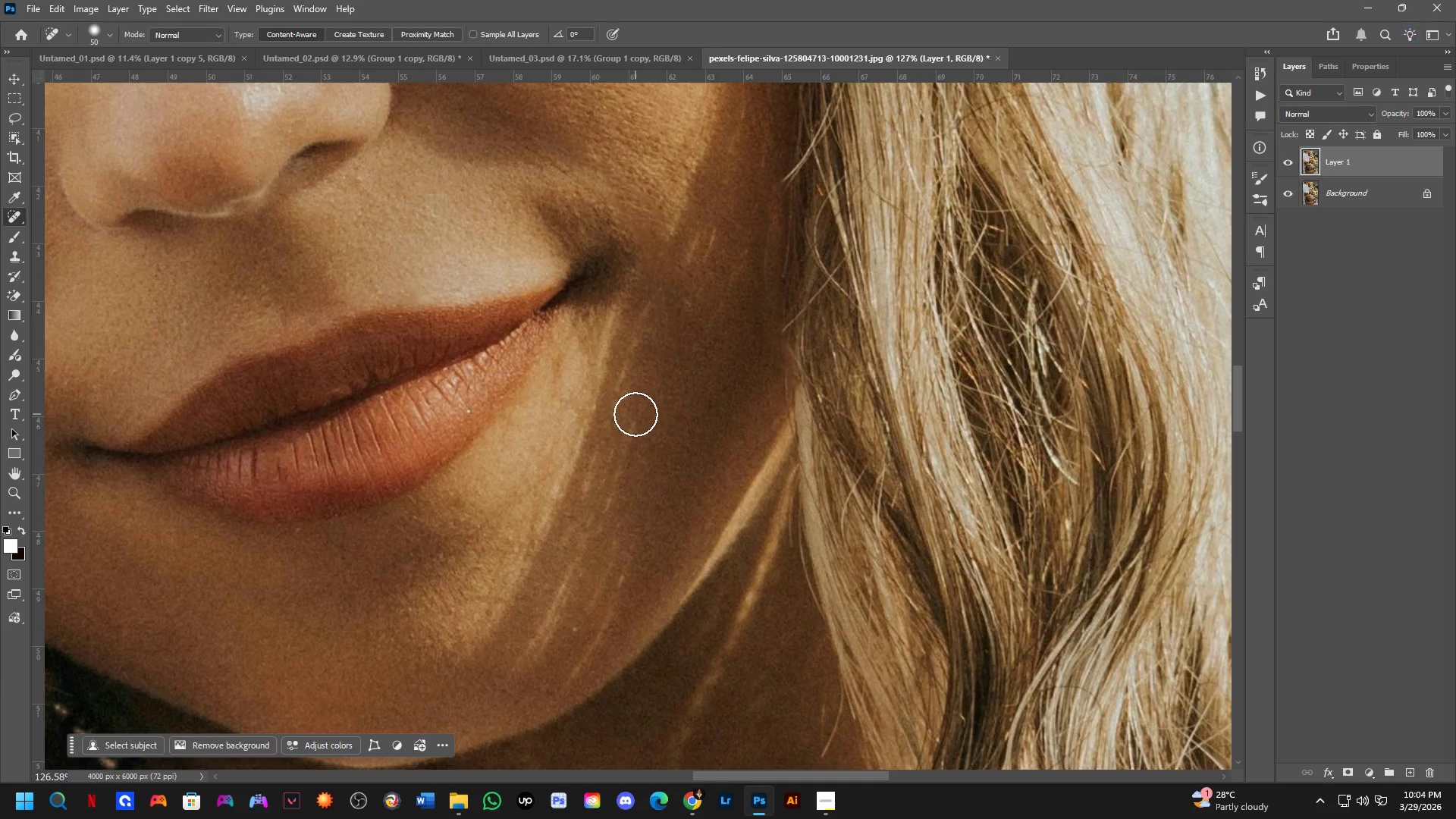 
hold_key(key=Space, duration=0.44)
 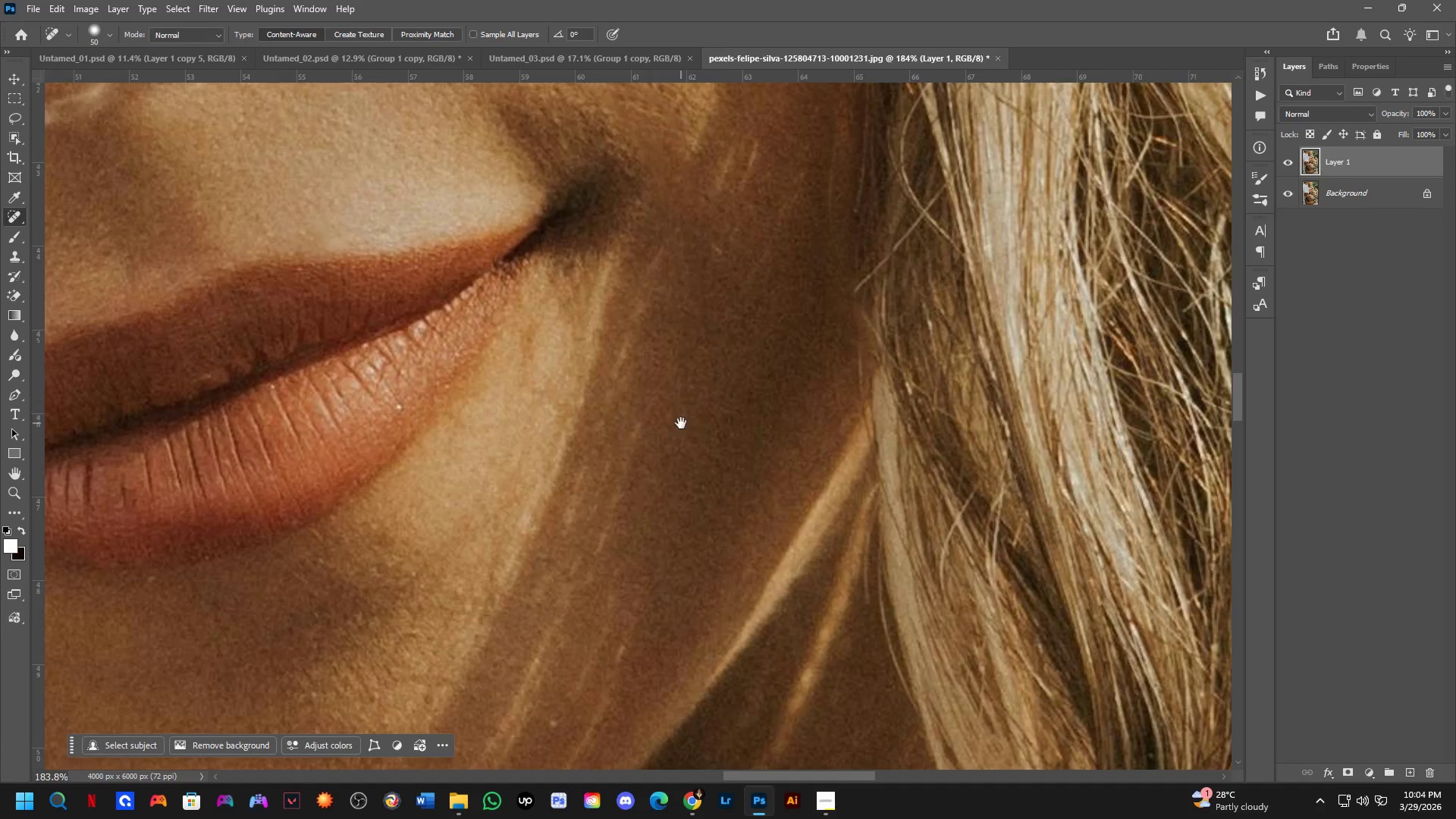 
left_click_drag(start_coordinate=[646, 439], to_coordinate=[653, 425])
 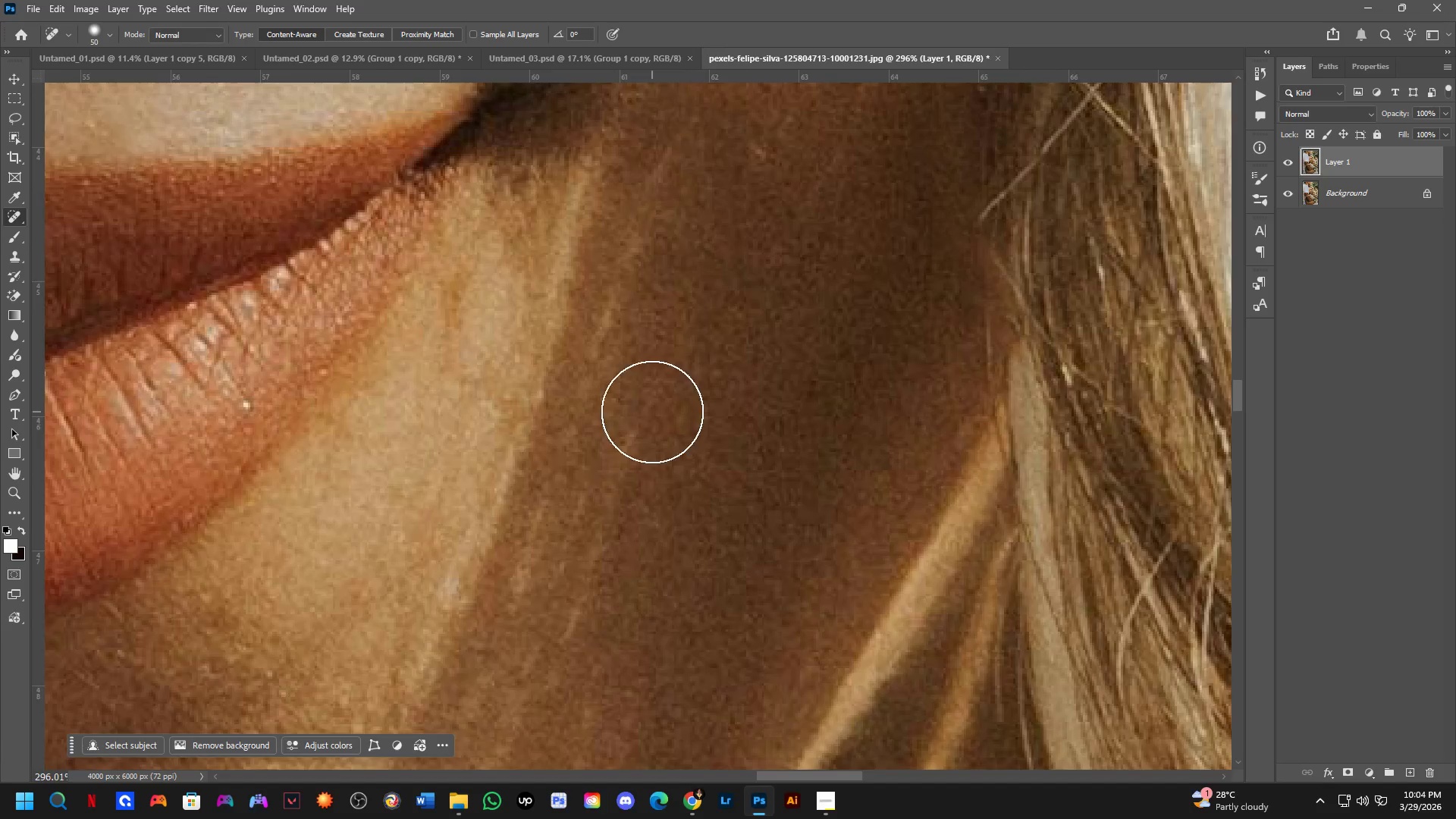 
scroll: coordinate [646, 439], scroll_direction: up, amount: 9.0
 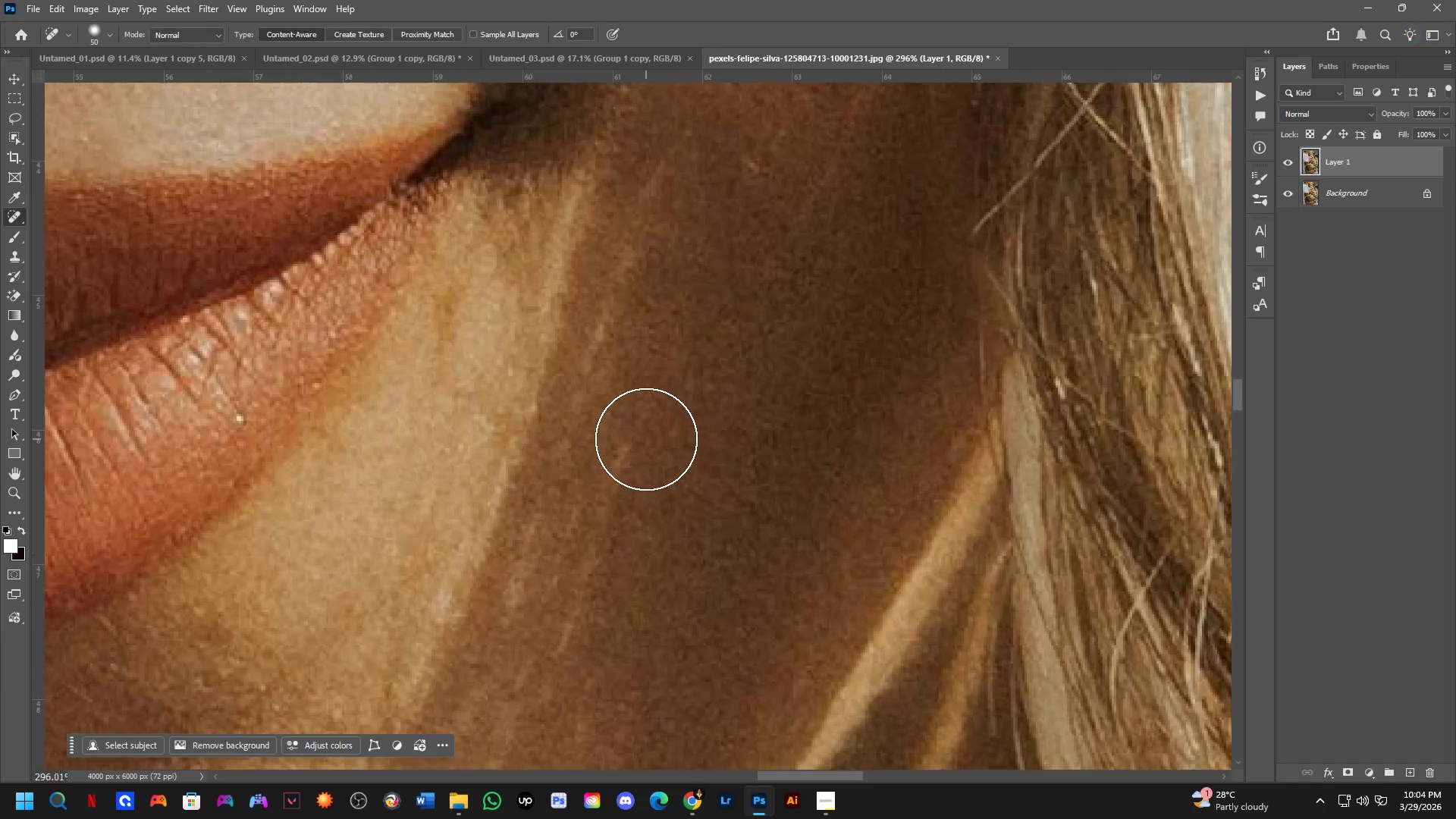 
hold_key(key=Space, duration=0.48)
 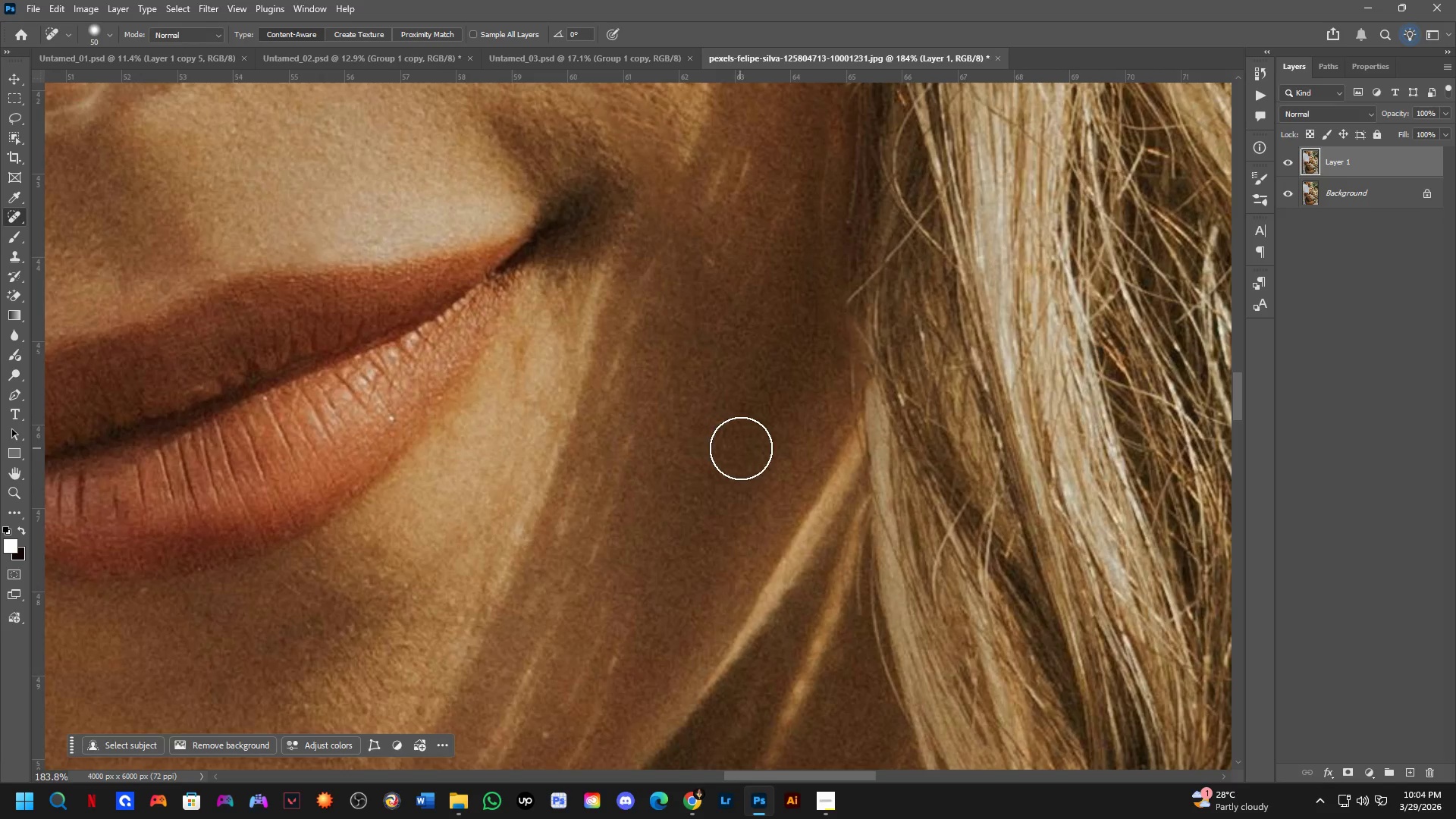 
left_click_drag(start_coordinate=[681, 423], to_coordinate=[673, 435])
 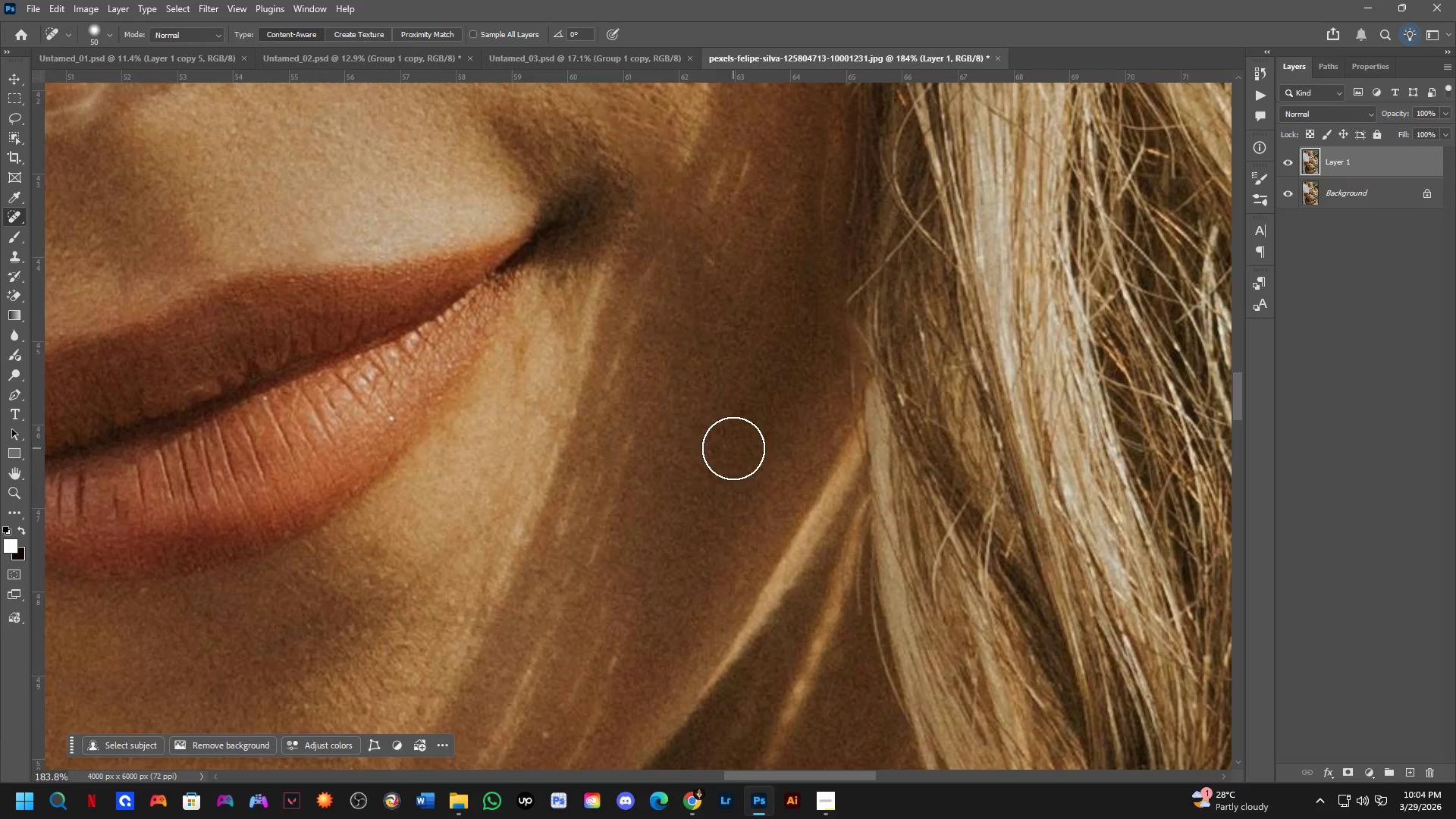 
scroll: coordinate [647, 405], scroll_direction: down, amount: 5.0
 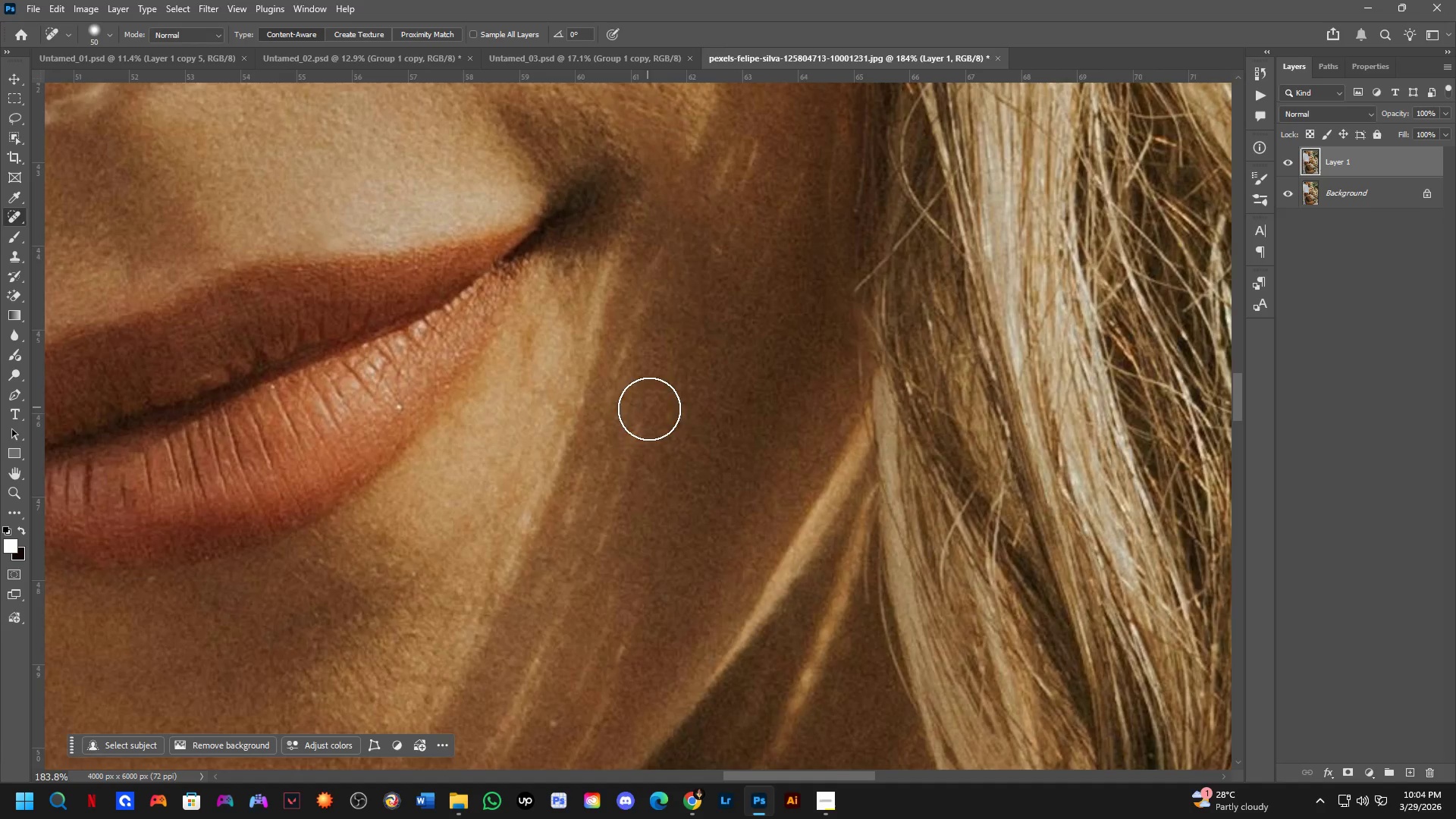 
hold_key(key=AltLeft, duration=0.42)
 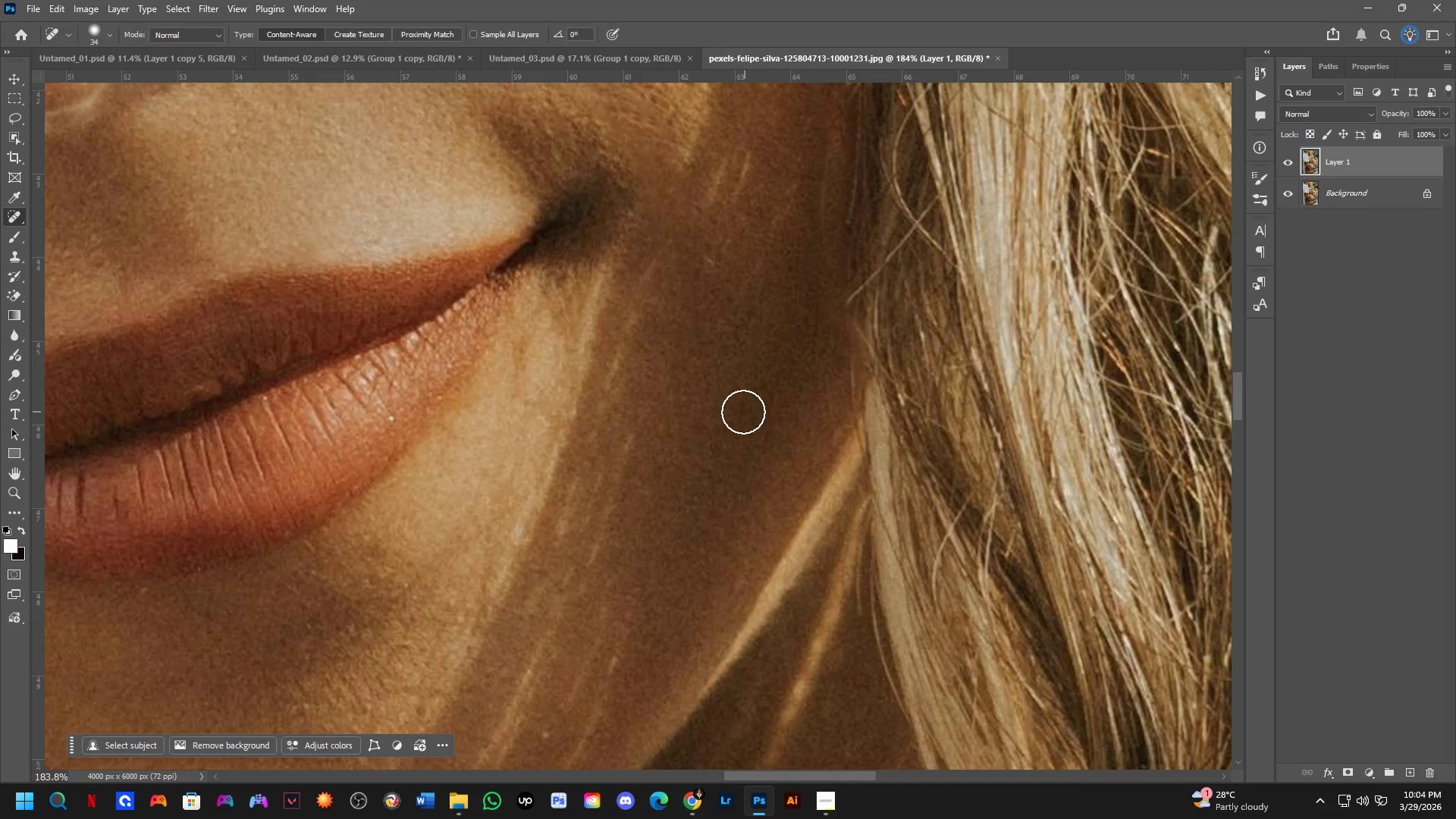 
left_click_drag(start_coordinate=[722, 427], to_coordinate=[714, 448])
 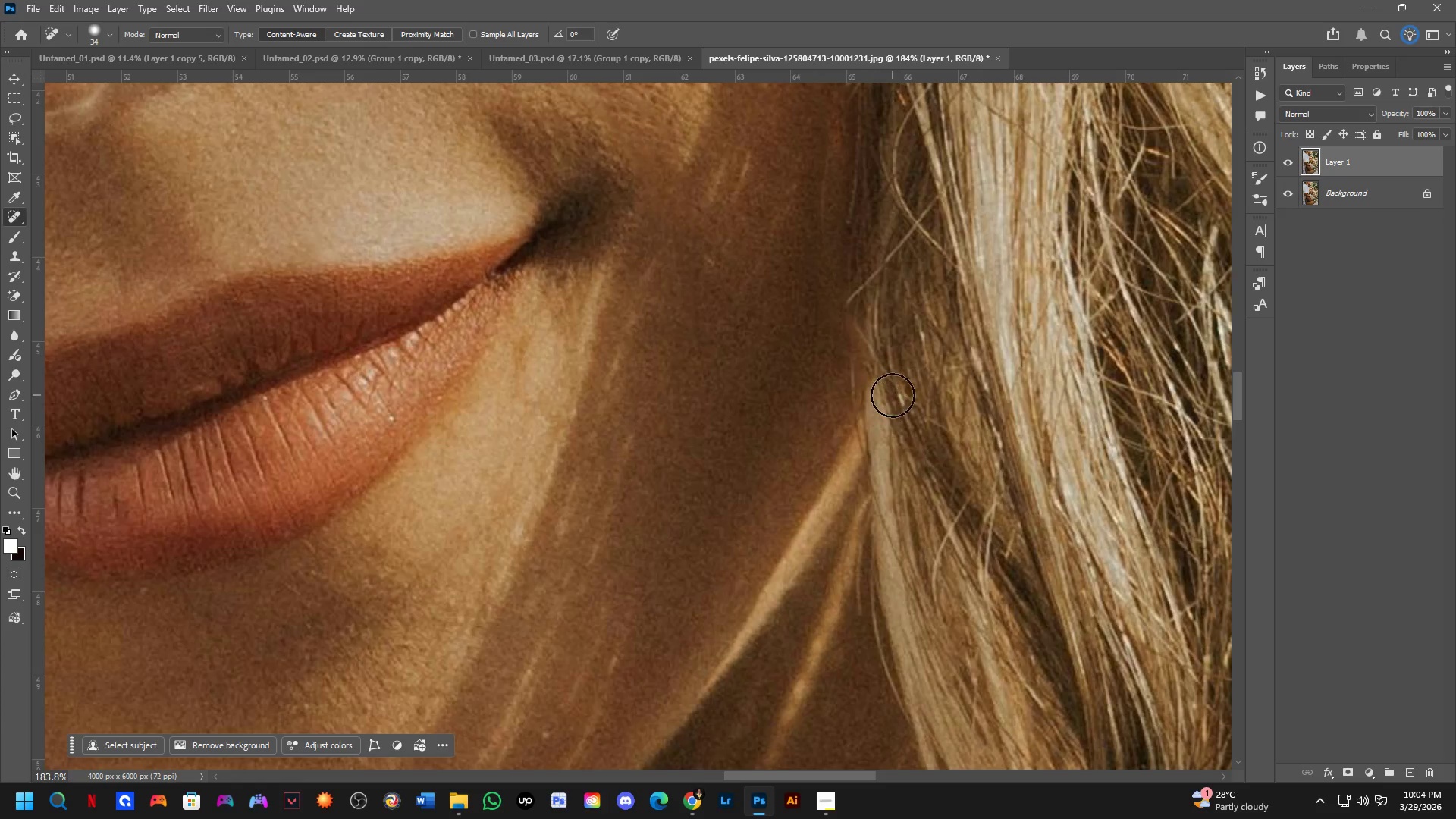 
left_click_drag(start_coordinate=[899, 395], to_coordinate=[908, 420])
 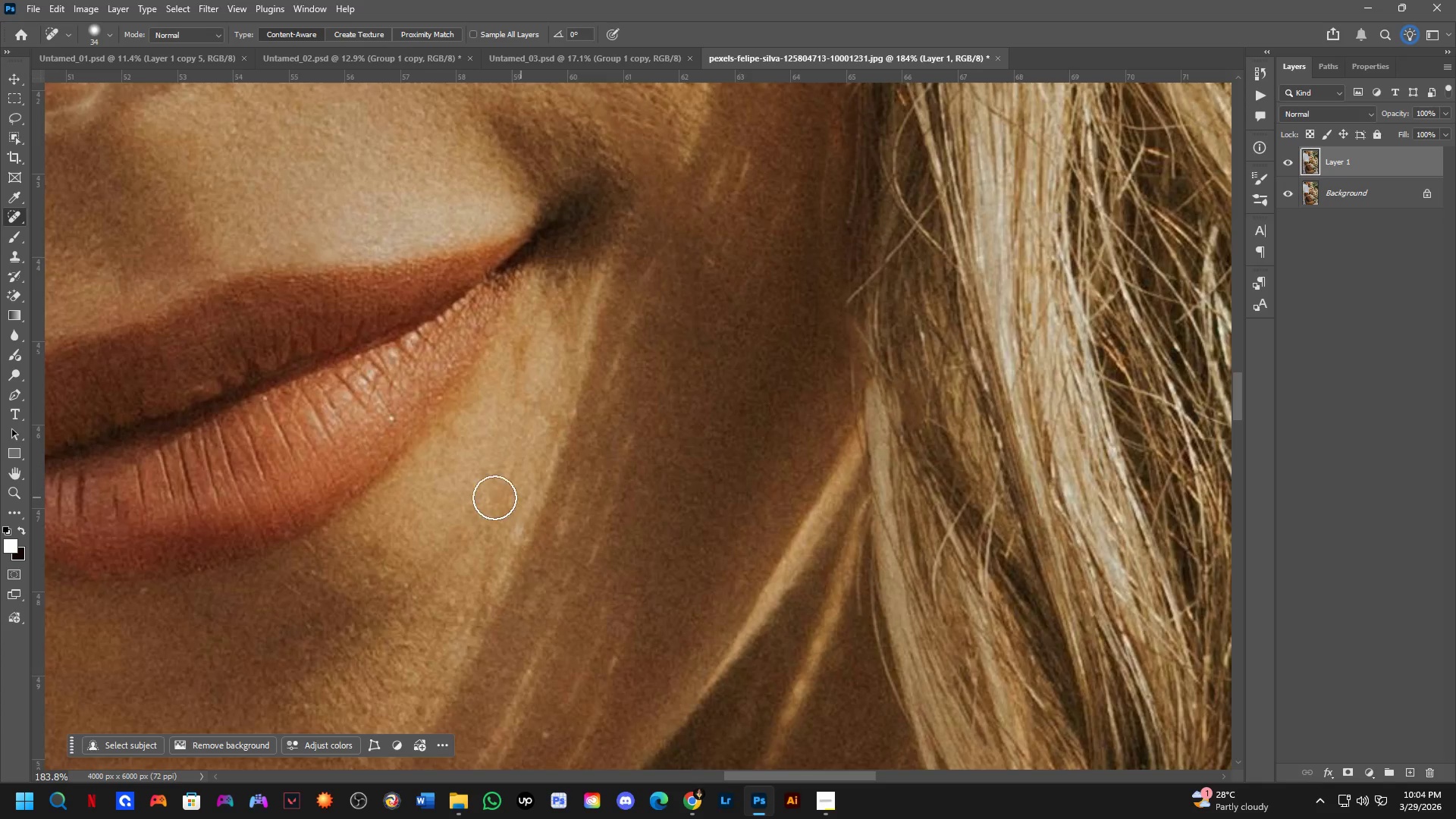 
hold_key(key=Space, duration=0.5)
 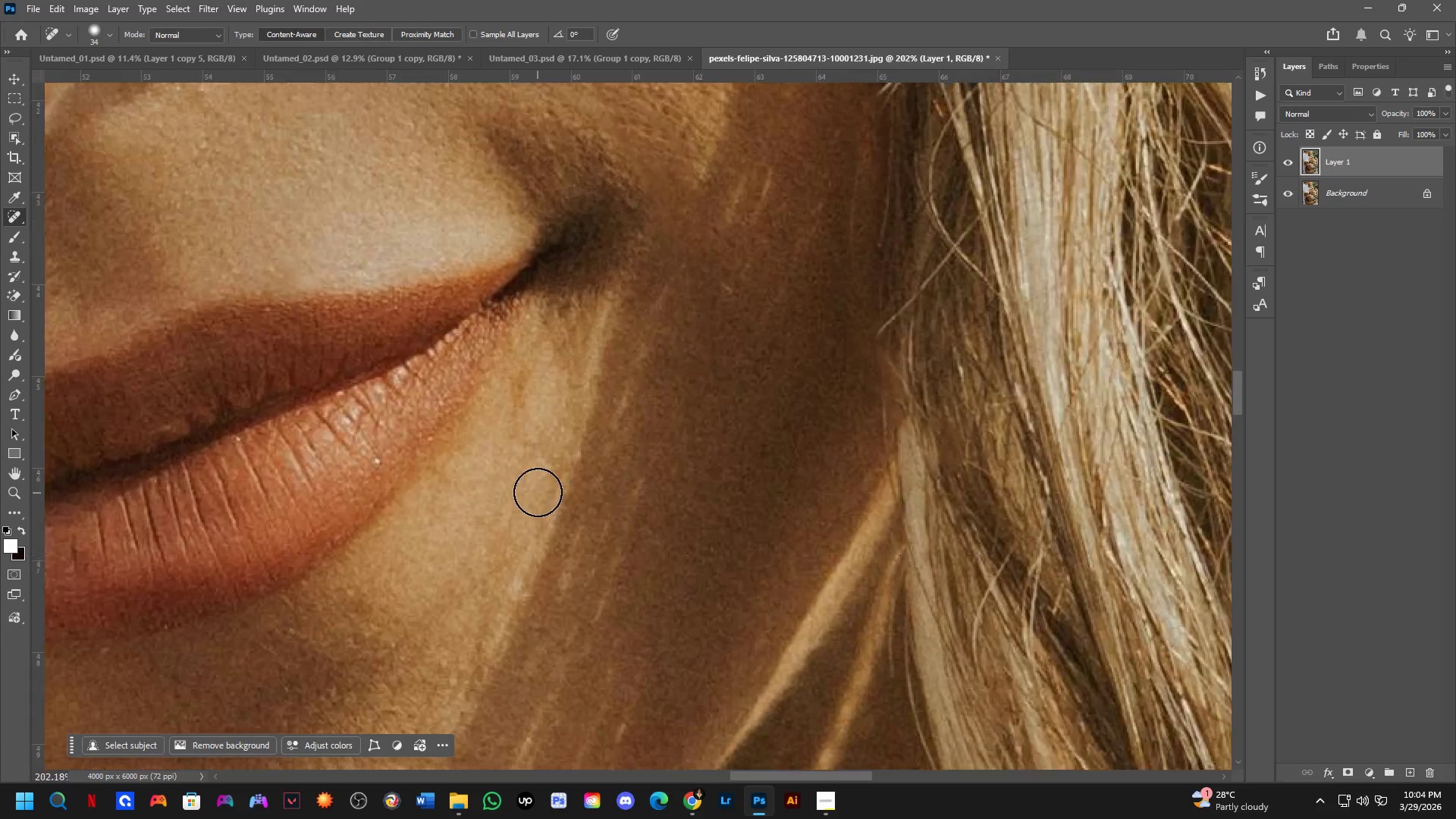 
left_click_drag(start_coordinate=[535, 440], to_coordinate=[548, 479])
 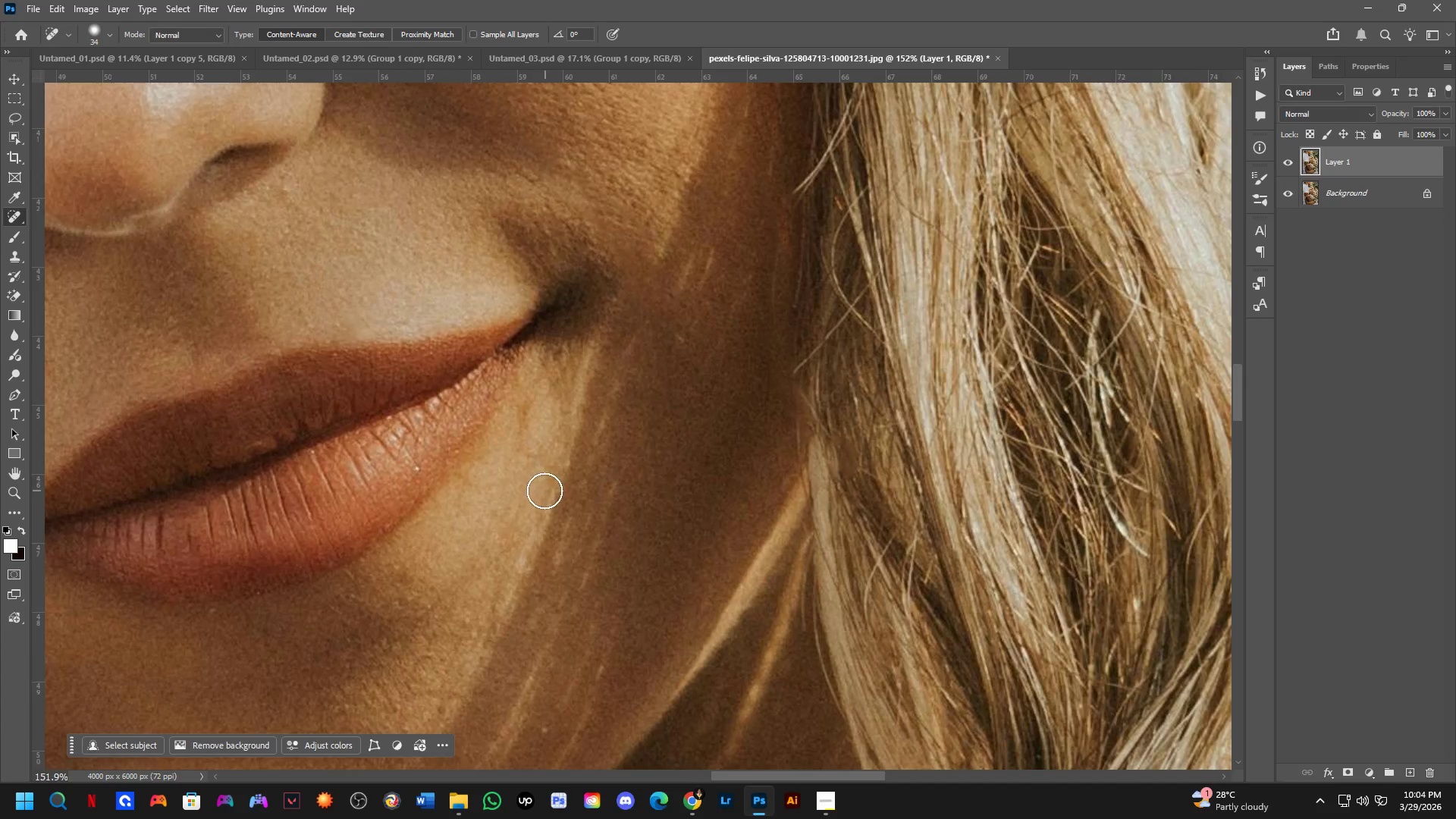 
scroll: coordinate [463, 484], scroll_direction: down, amount: 2.0
 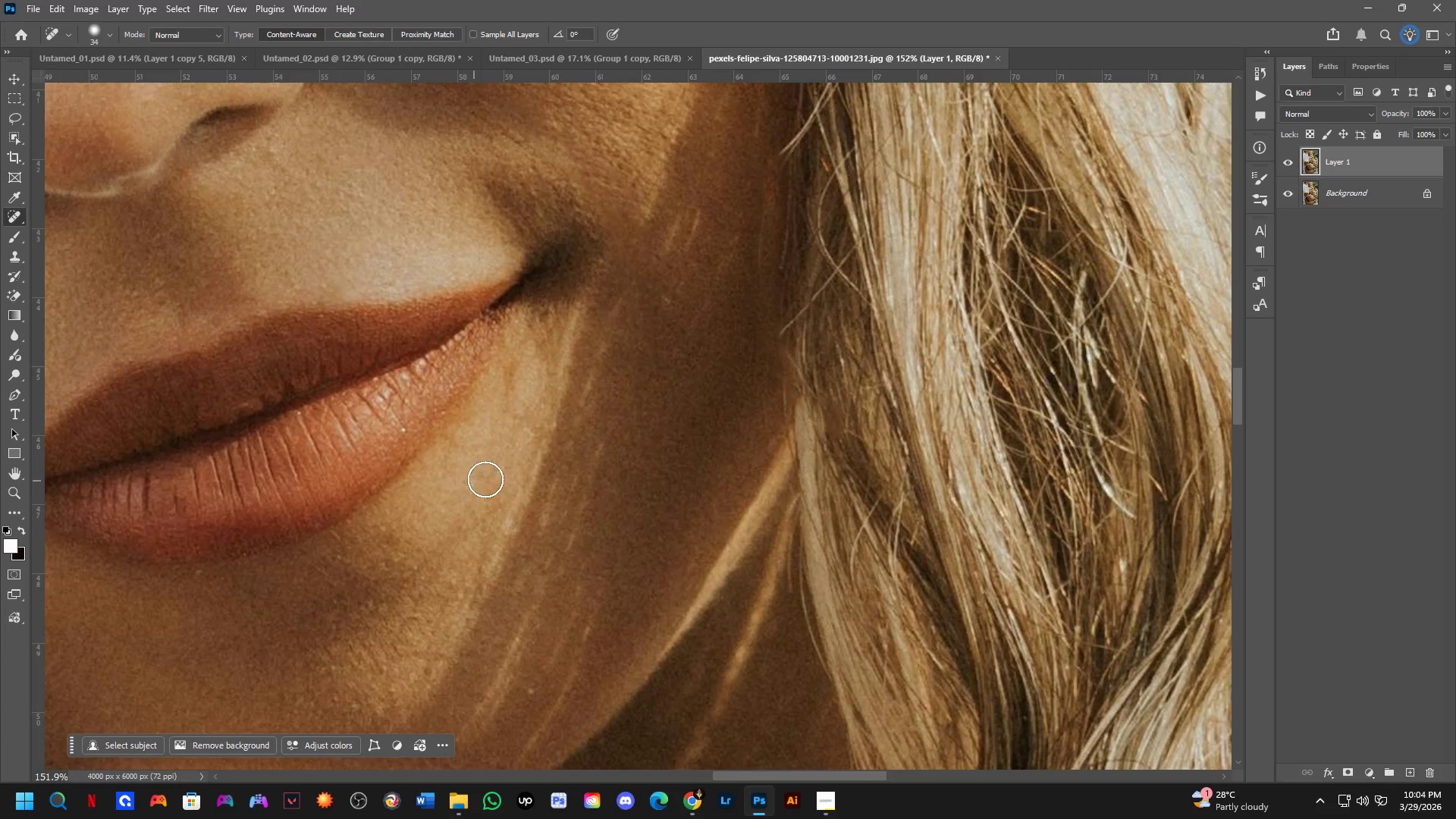 
key(Shift+ShiftLeft)
 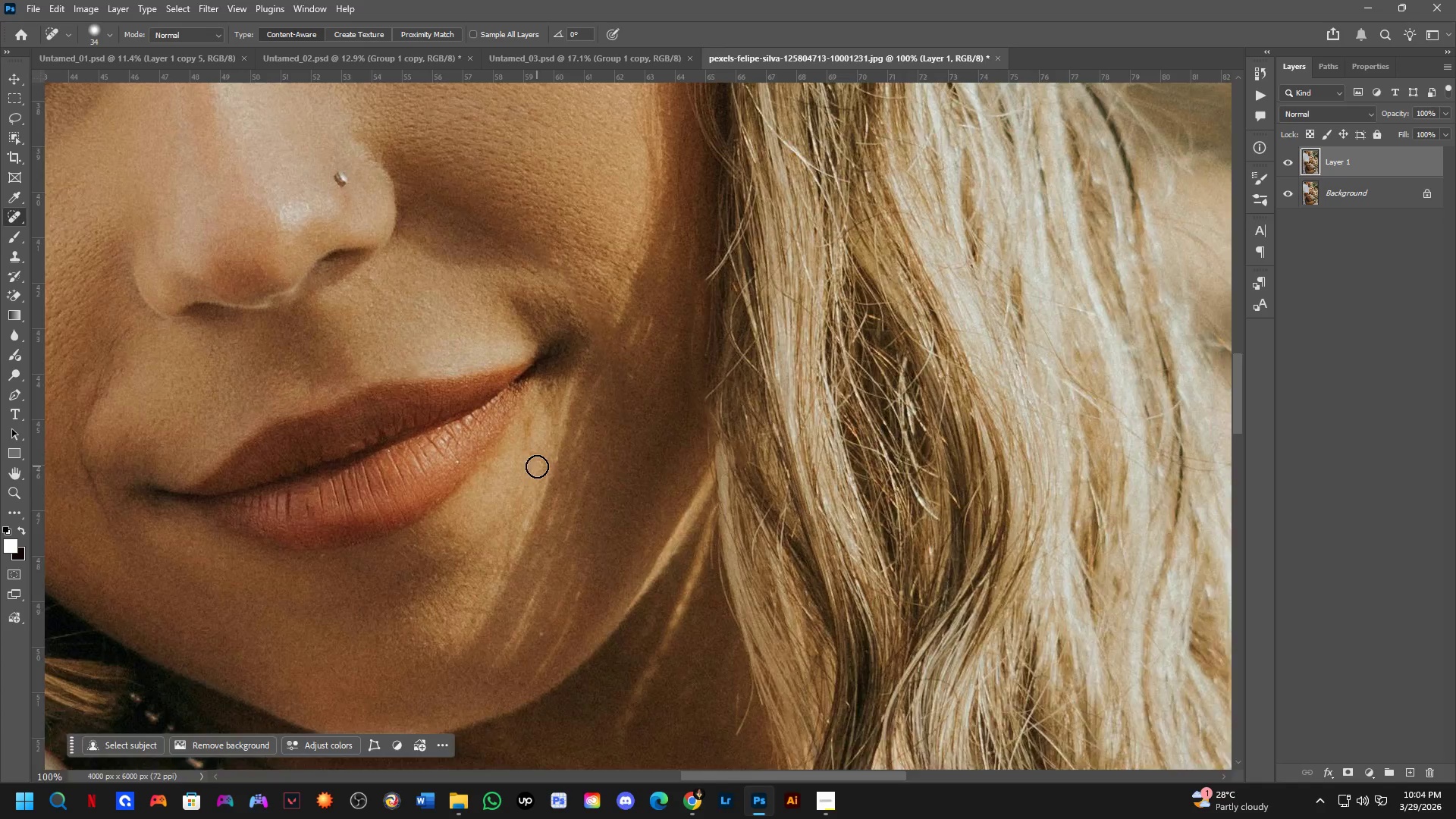 
hold_key(key=Space, duration=0.44)
 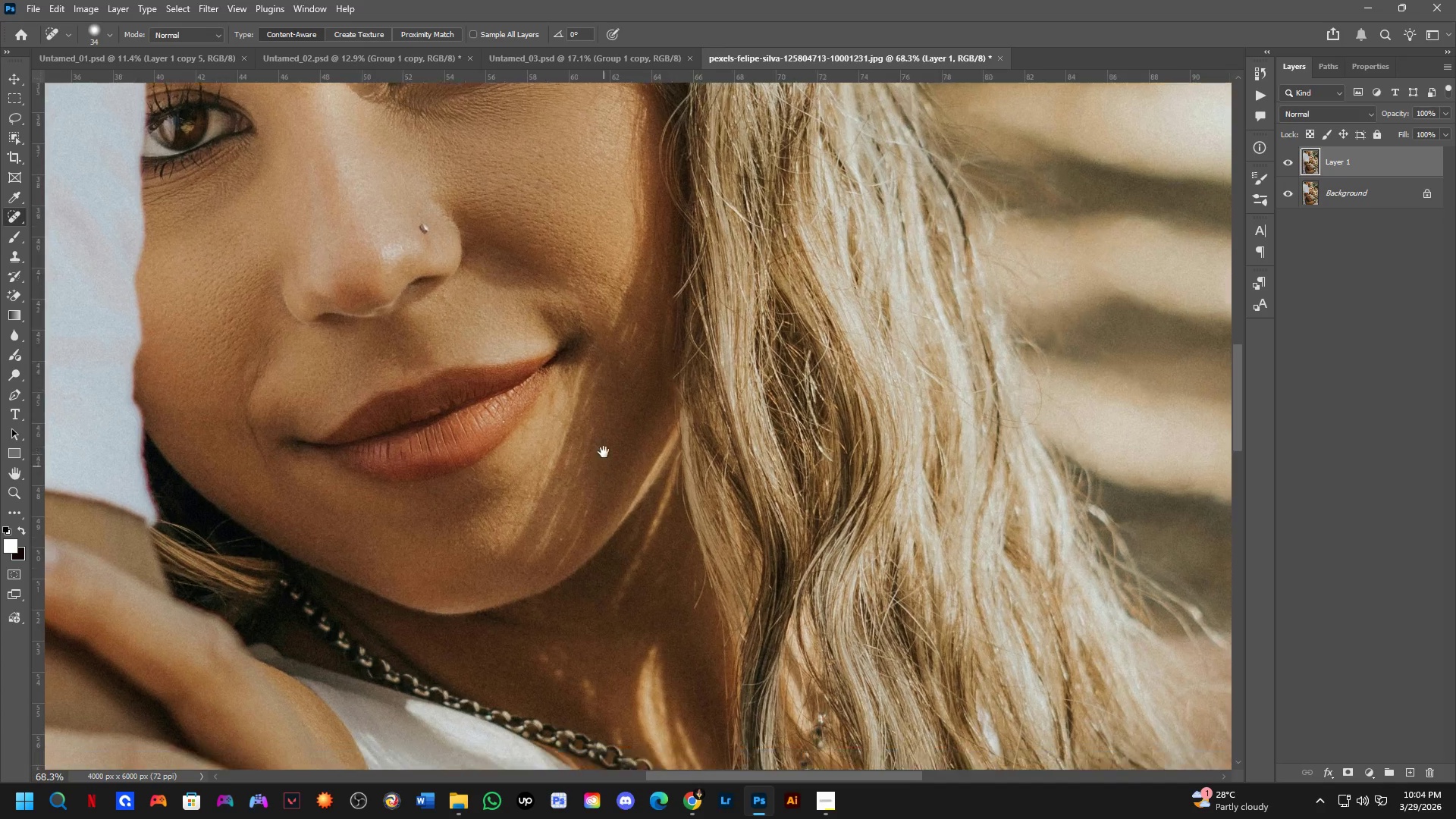 
left_click_drag(start_coordinate=[575, 464], to_coordinate=[587, 443])
 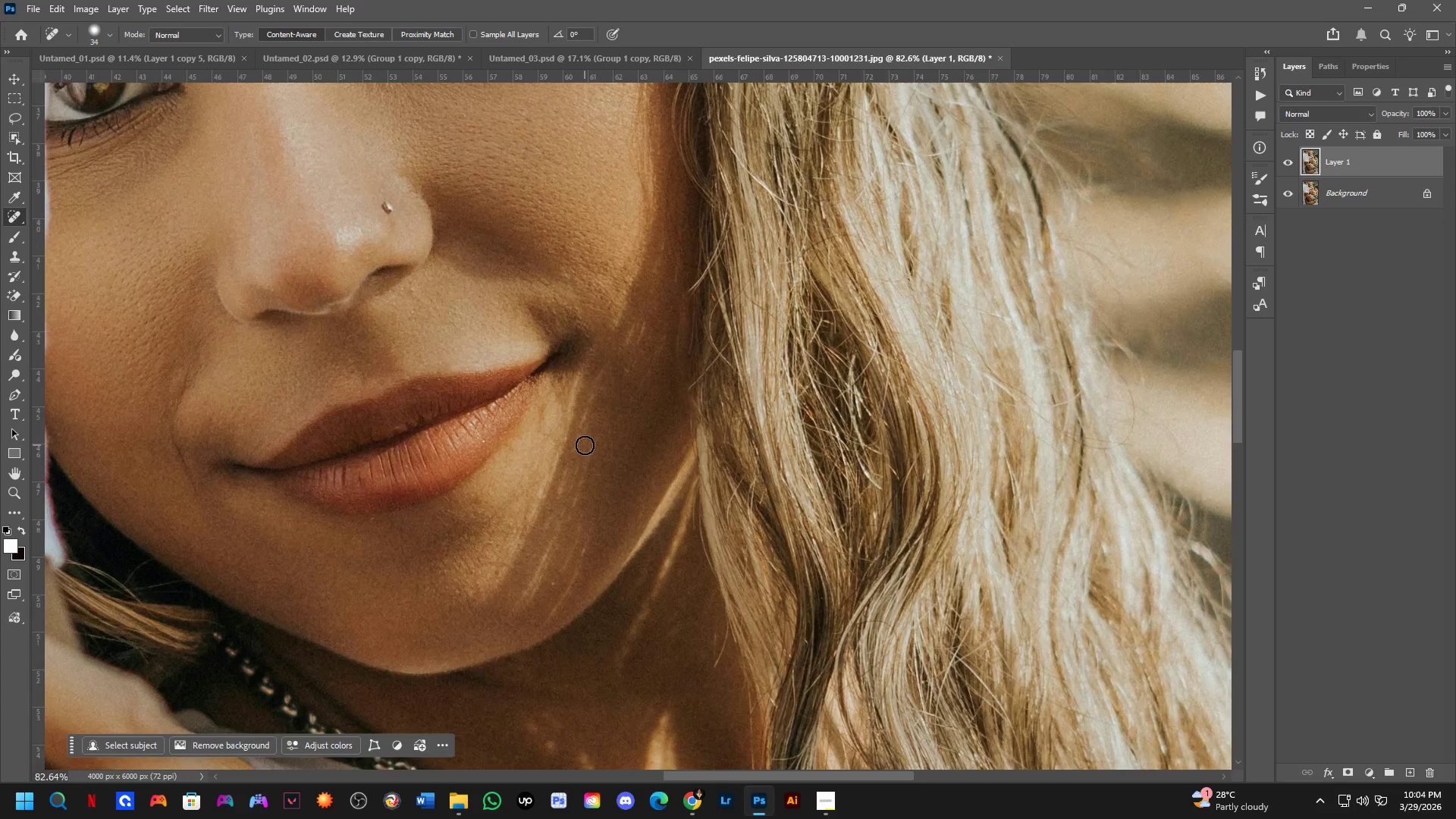 
scroll: coordinate [540, 466], scroll_direction: up, amount: 1.0
 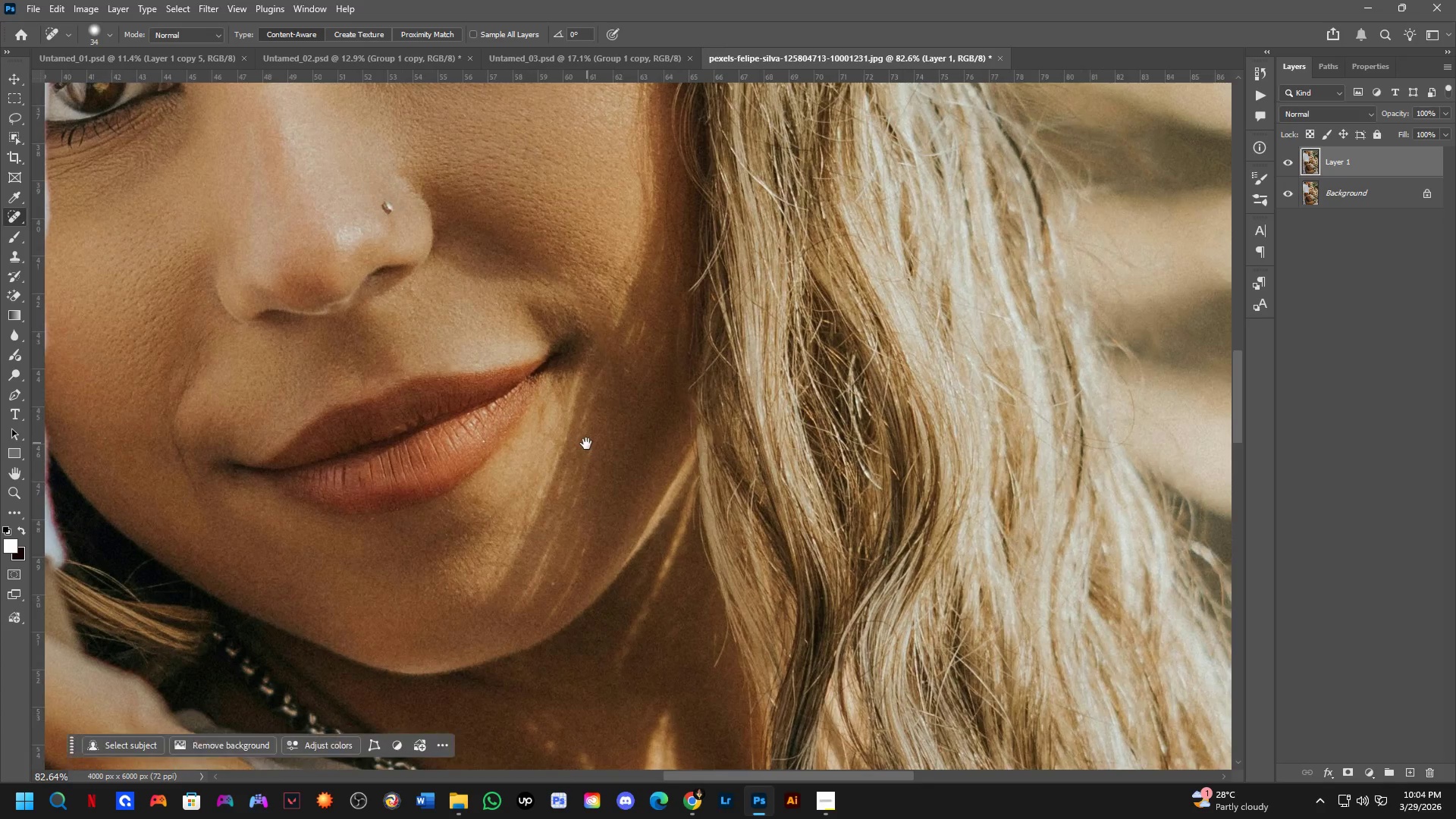 
hold_key(key=Space, duration=0.5)
 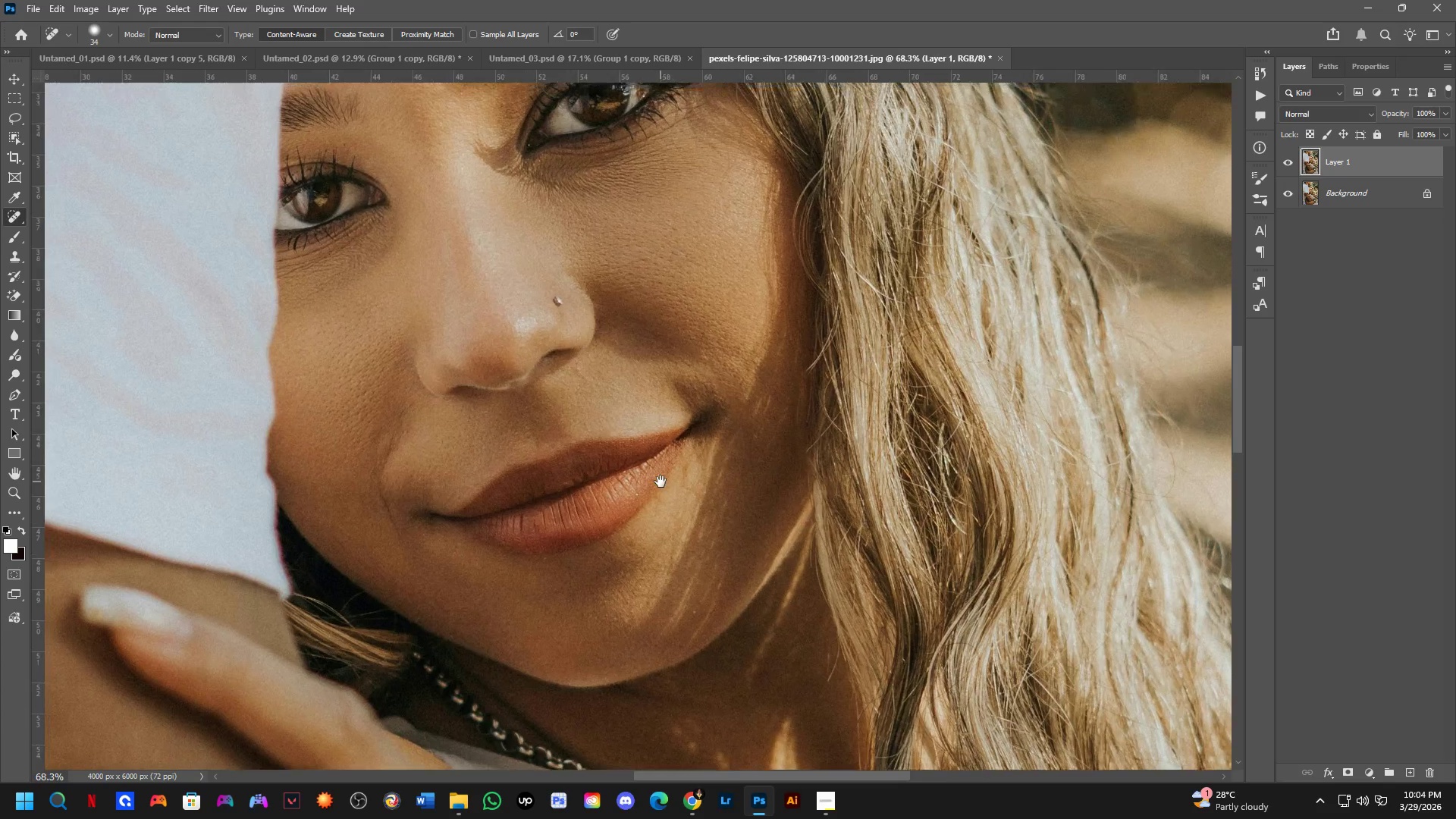 
left_click_drag(start_coordinate=[601, 492], to_coordinate=[651, 475])
 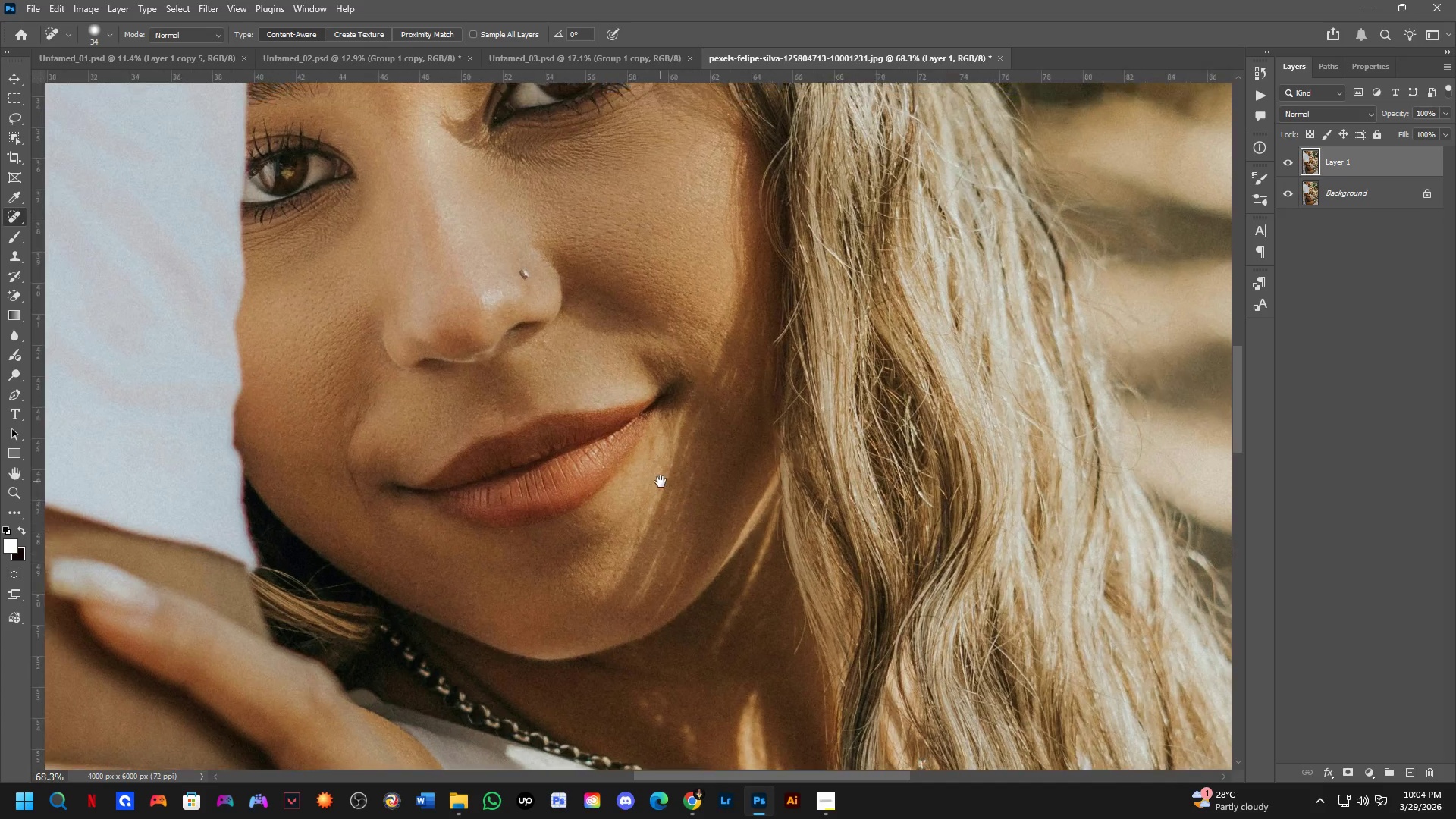 
scroll: coordinate [585, 445], scroll_direction: down, amount: 2.0
 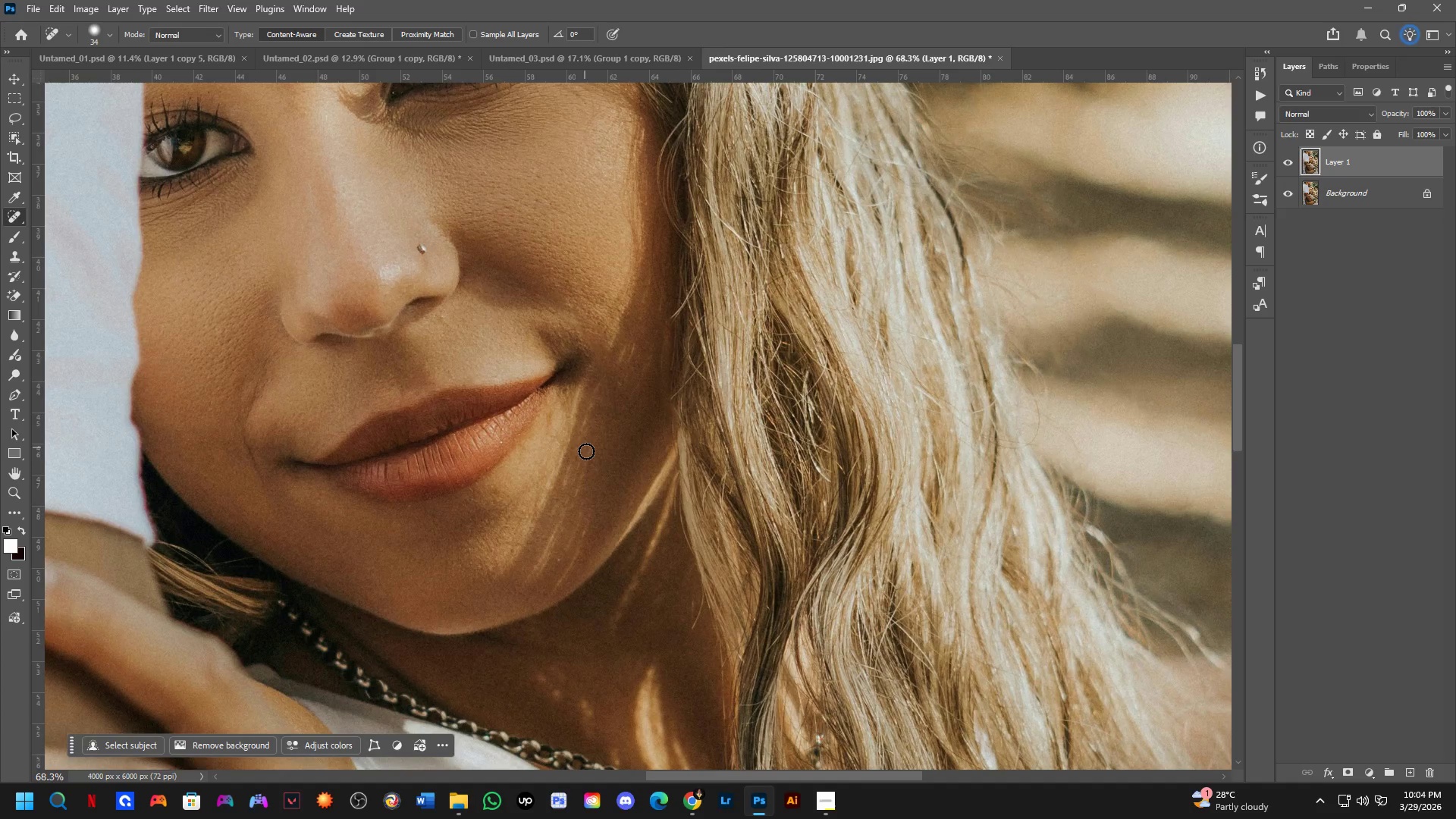 
hold_key(key=Space, duration=0.52)
 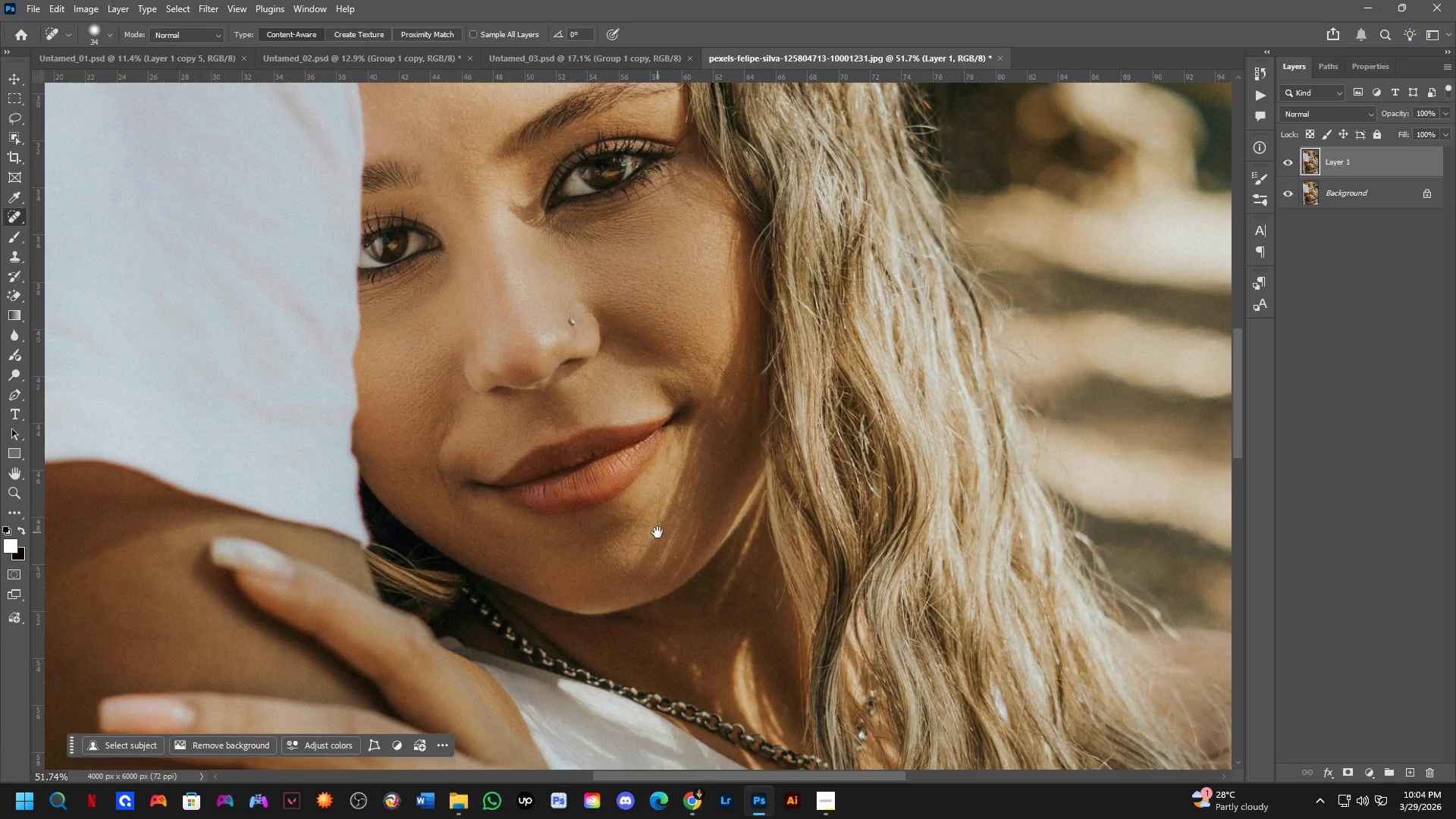 
left_click_drag(start_coordinate=[663, 486], to_coordinate=[651, 458])
 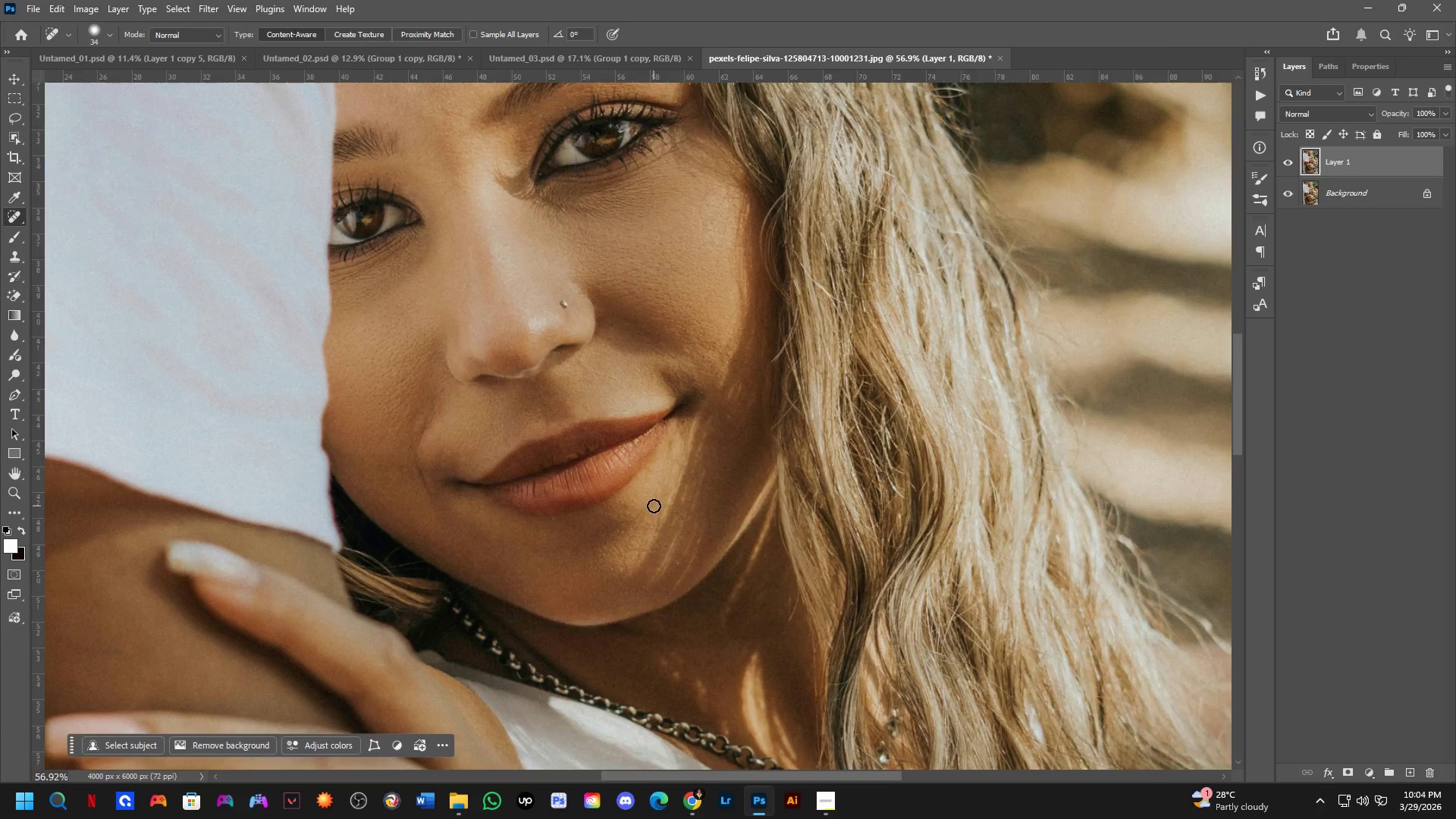 
scroll: coordinate [661, 482], scroll_direction: down, amount: 2.0
 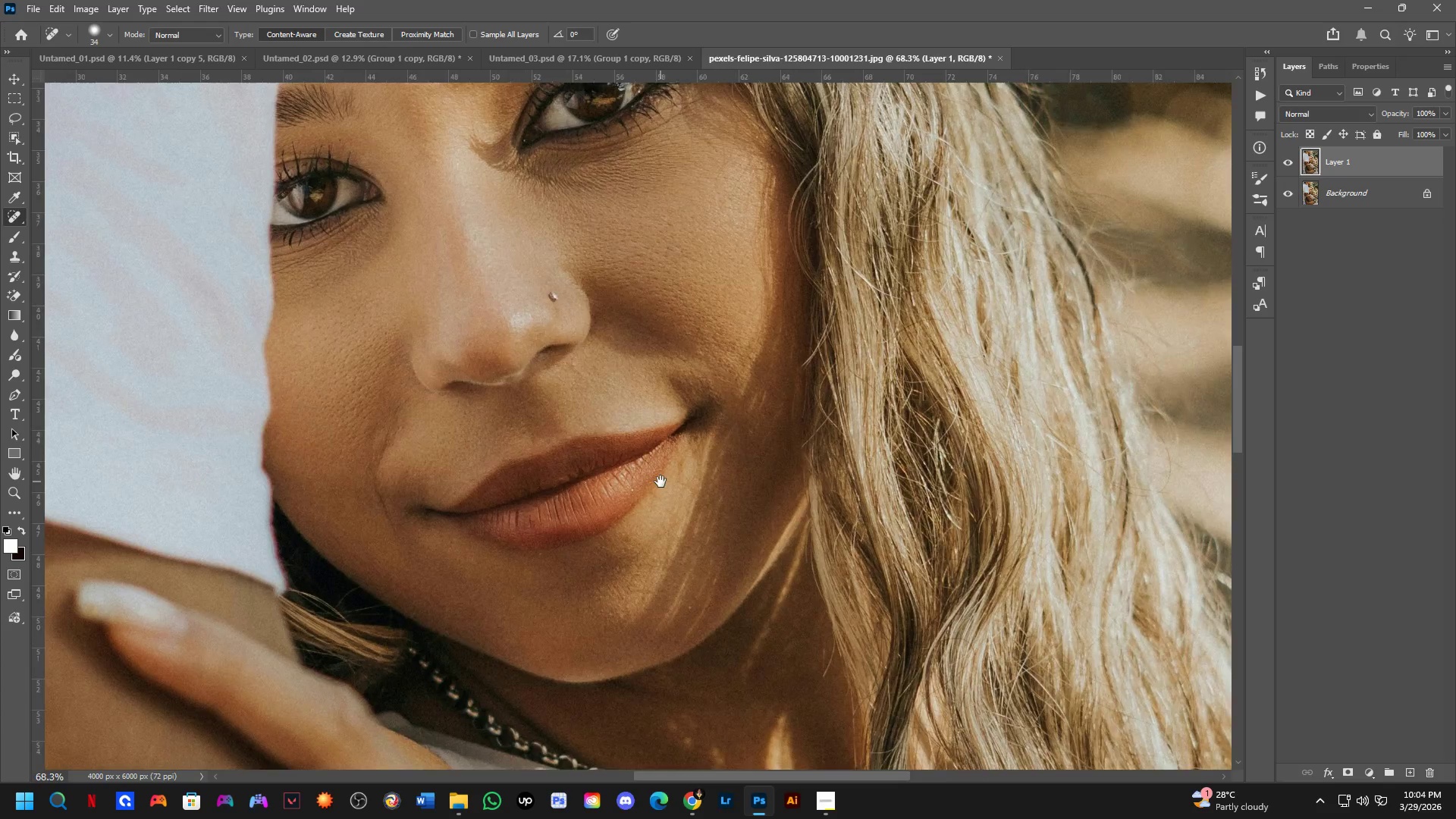 
hold_key(key=Space, duration=0.48)
 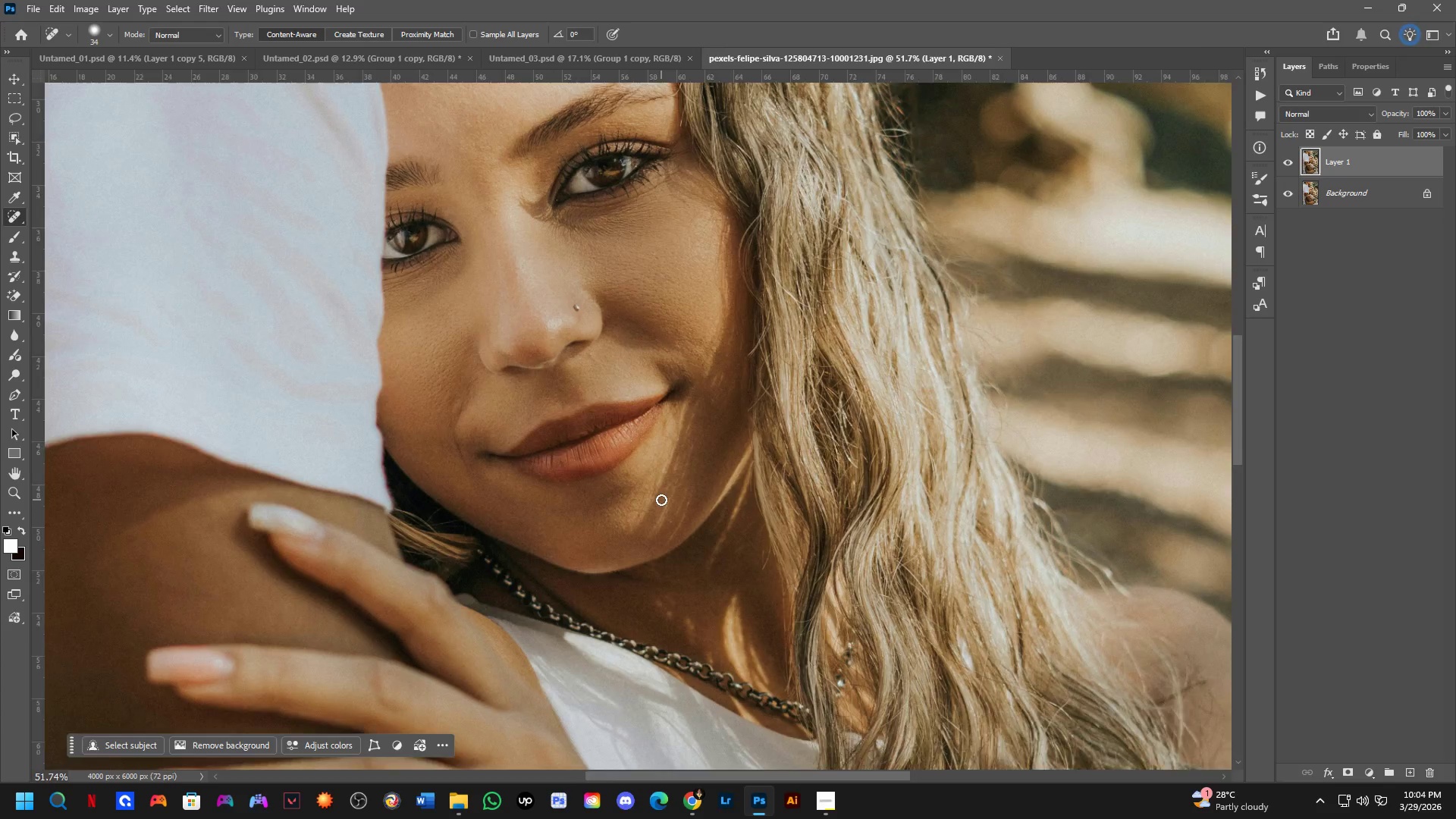 
left_click_drag(start_coordinate=[657, 532], to_coordinate=[654, 498])
 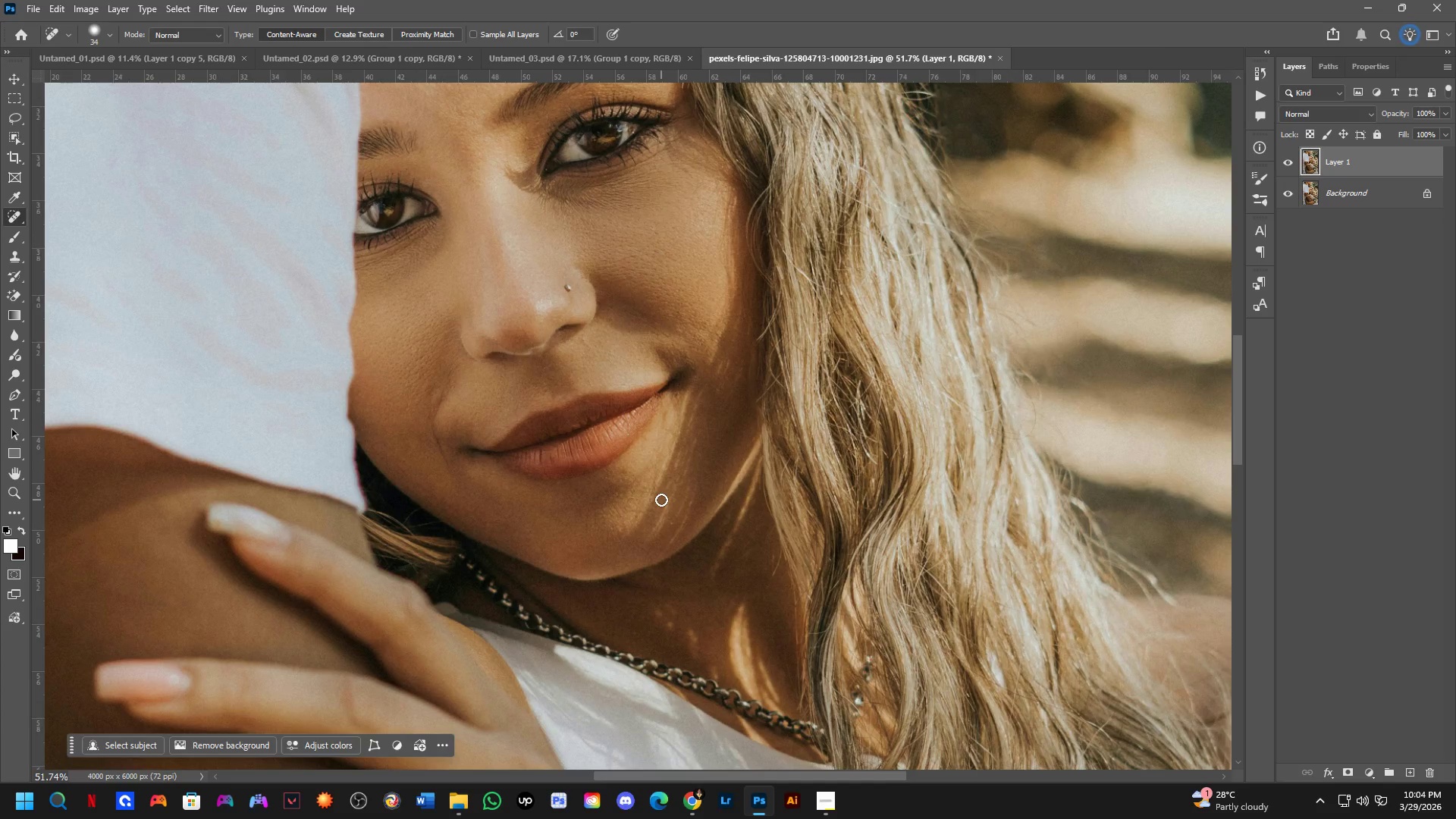 
scroll: coordinate [654, 506], scroll_direction: down, amount: 1.0
 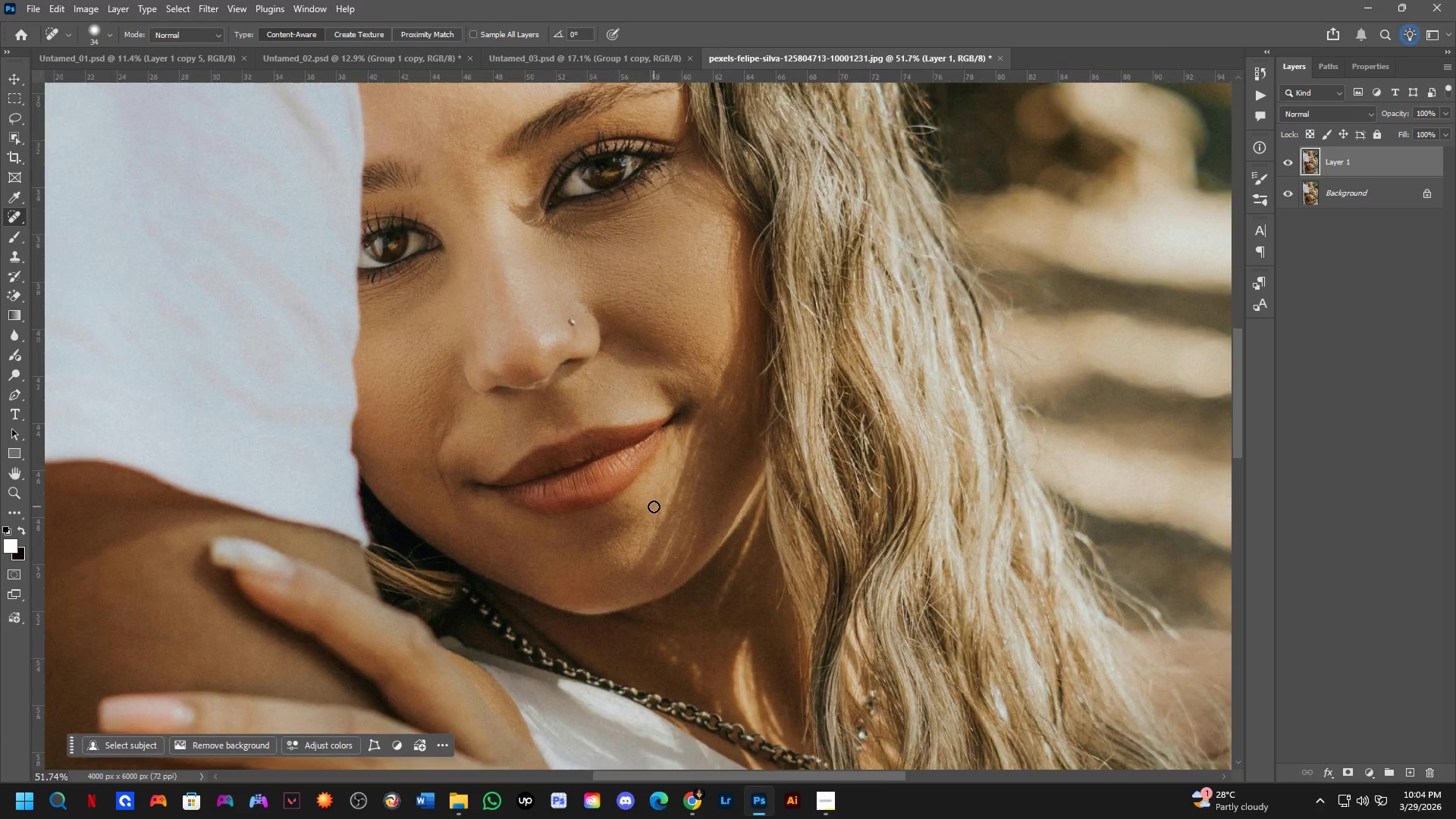 
hold_key(key=Space, duration=0.94)
 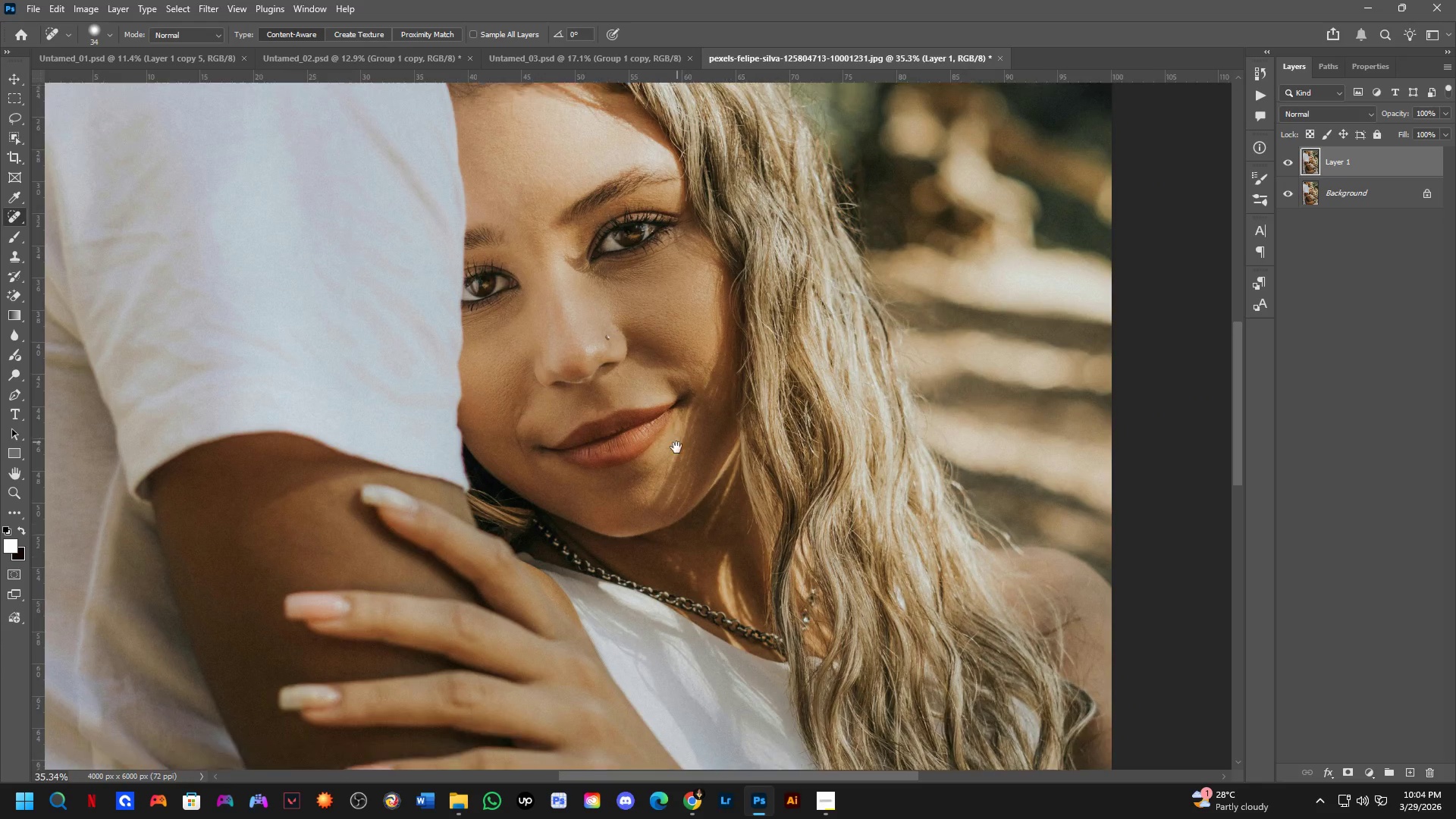 
left_click_drag(start_coordinate=[669, 482], to_coordinate=[677, 454])
 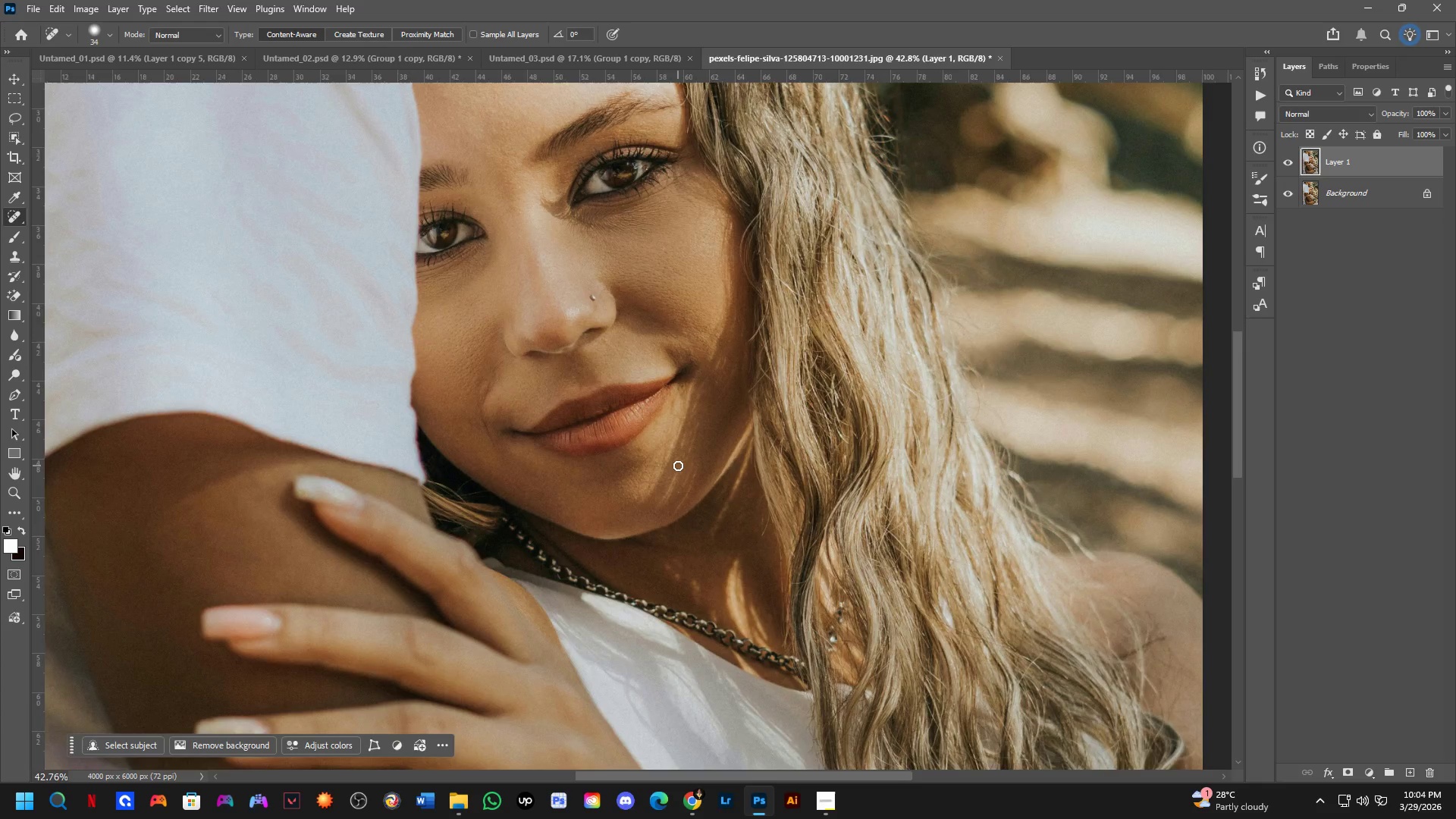 
scroll: coordinate [661, 500], scroll_direction: down, amount: 2.0
 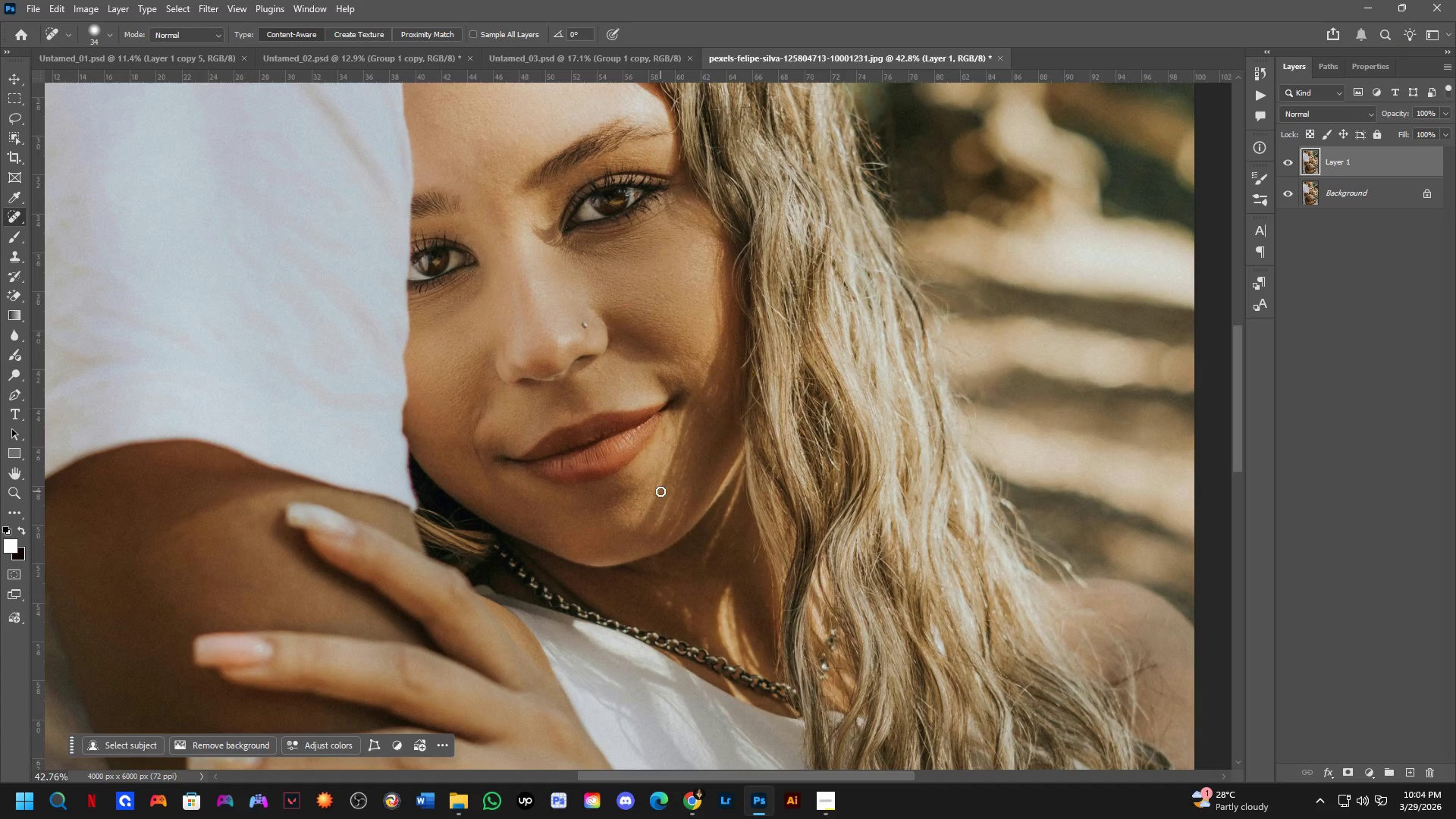 
hold_key(key=Space, duration=0.8)
 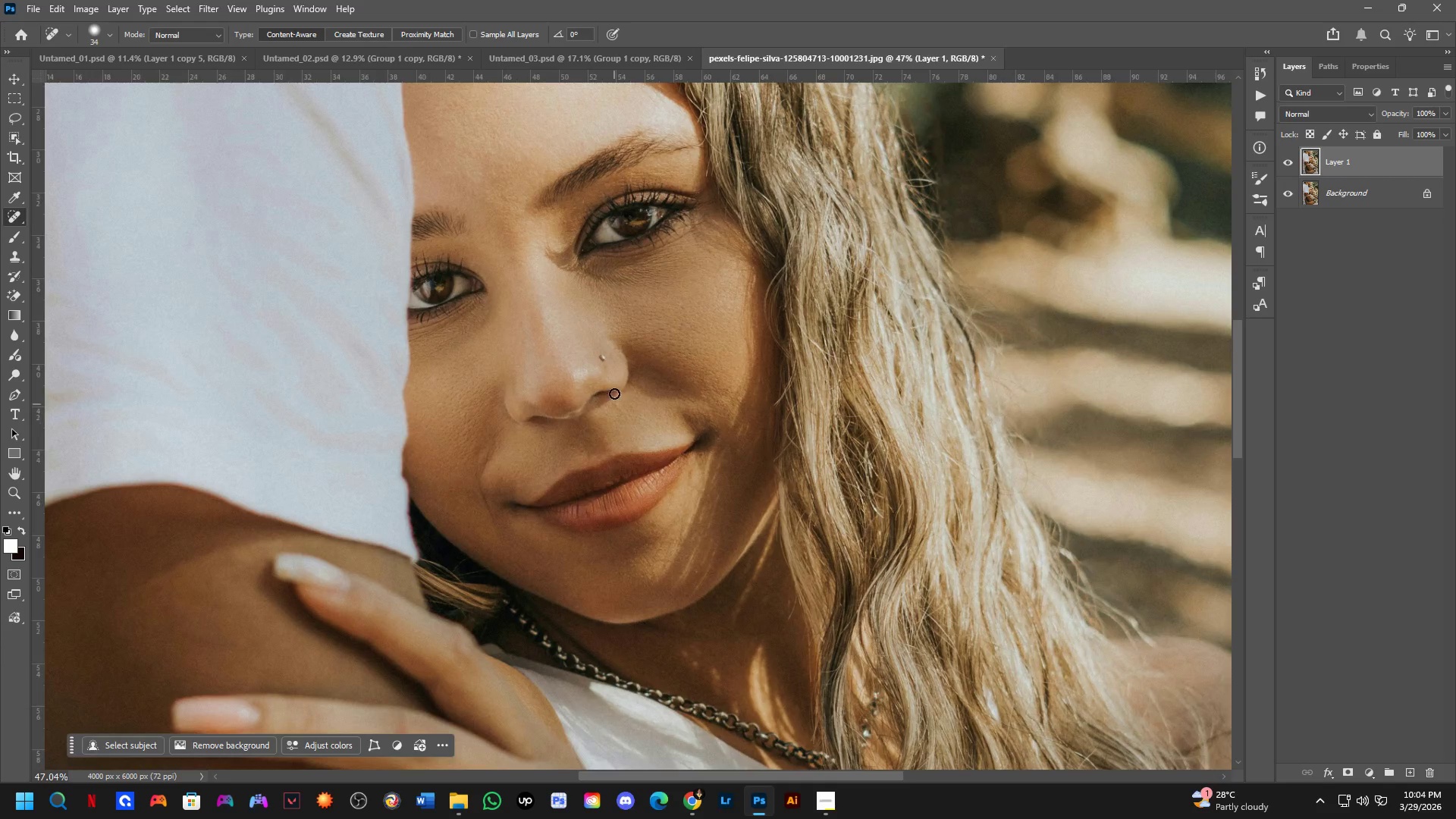 
left_click_drag(start_coordinate=[677, 427], to_coordinate=[675, 474])
 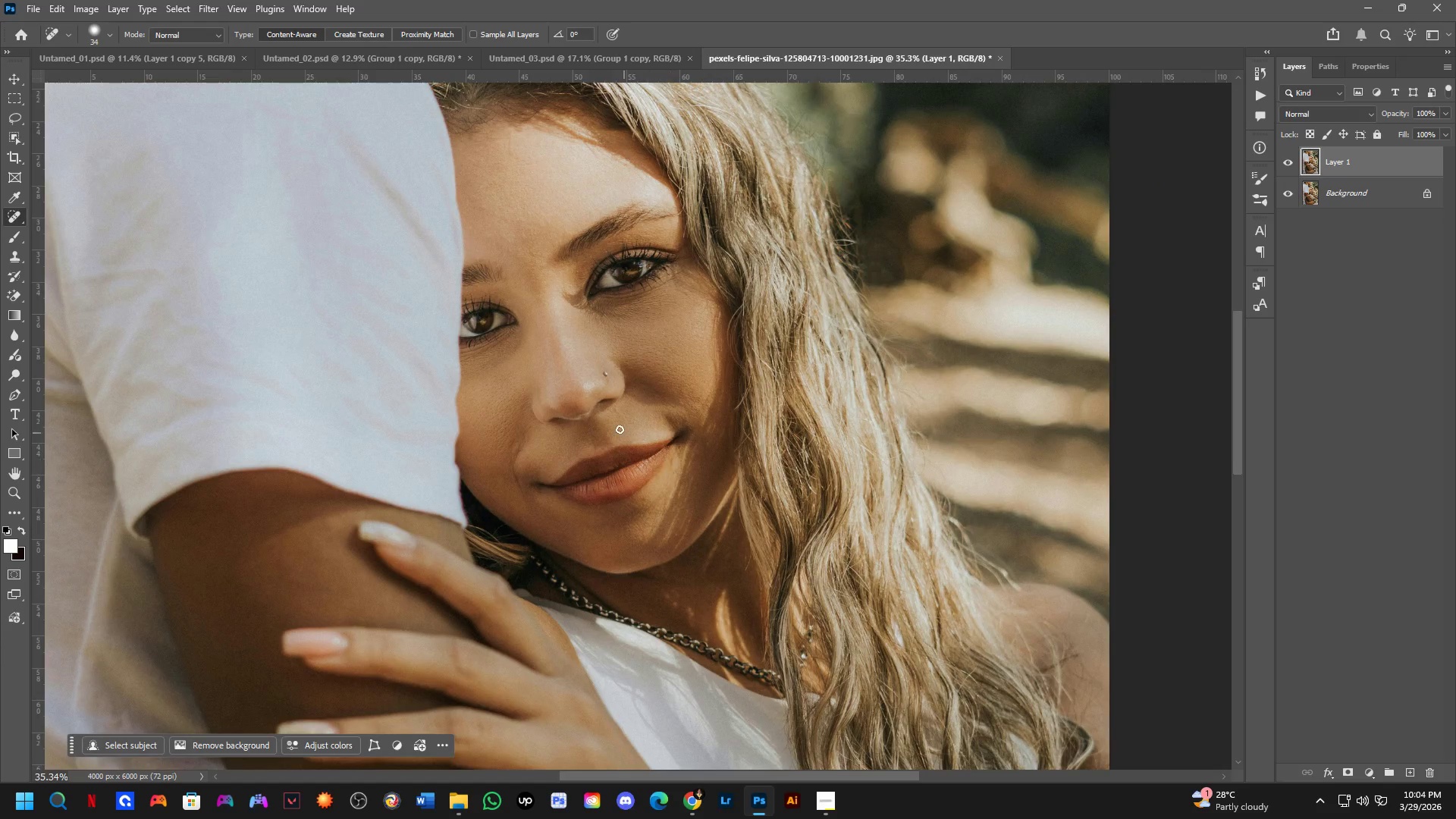 
scroll: coordinate [678, 468], scroll_direction: down, amount: 2.0
 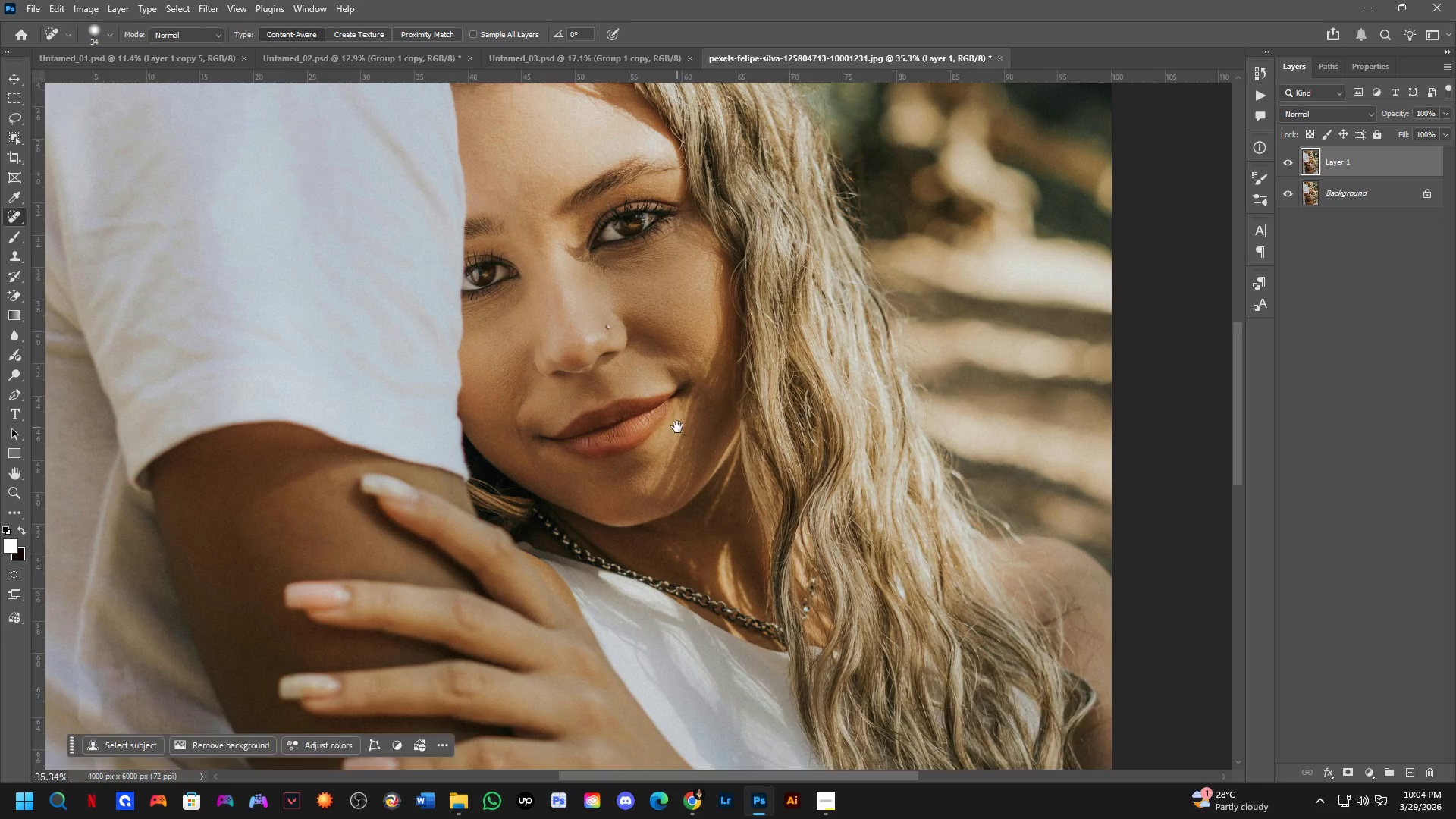 
key(Shift+ShiftLeft)
 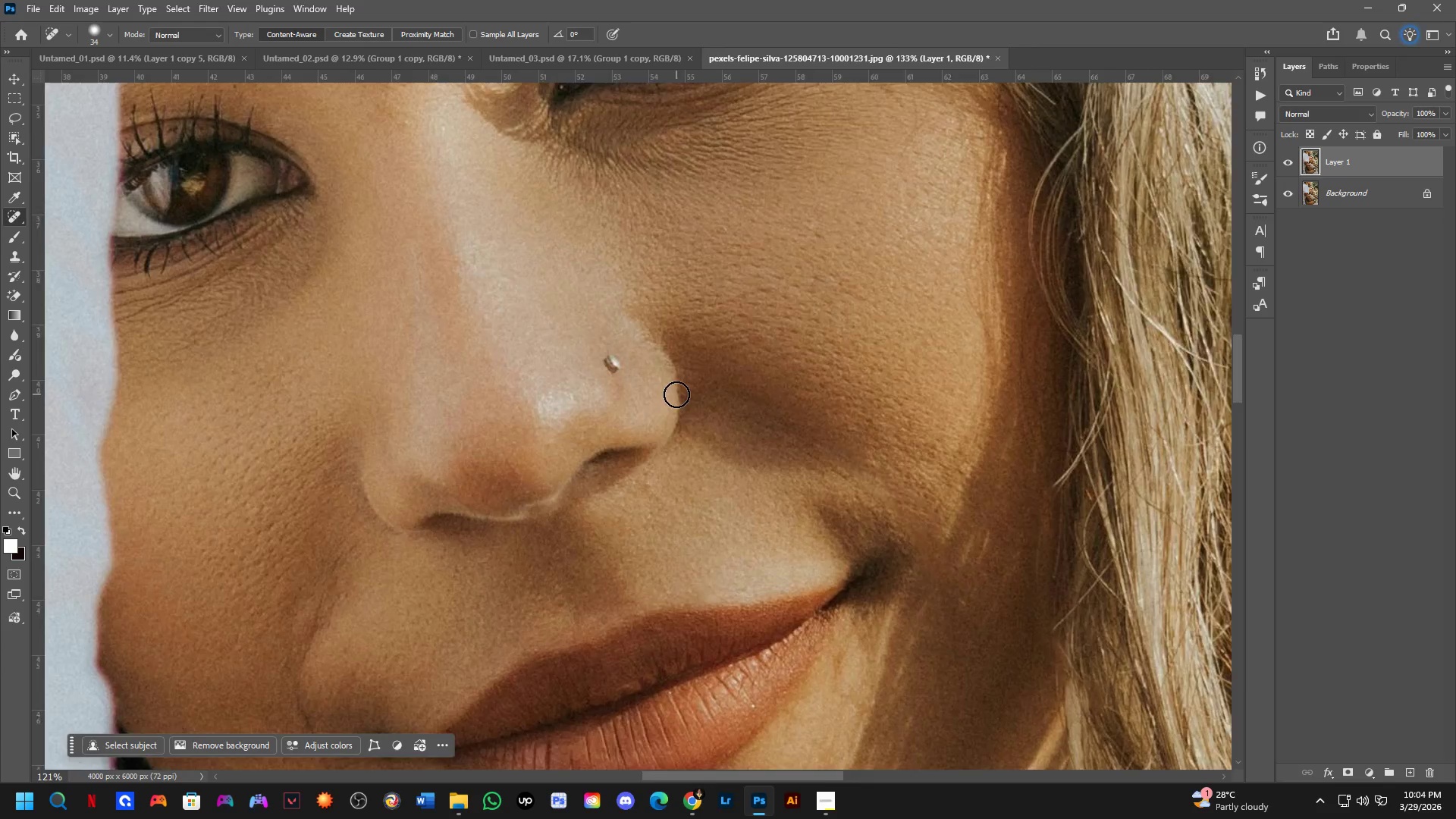 
key(Shift+ShiftLeft)
 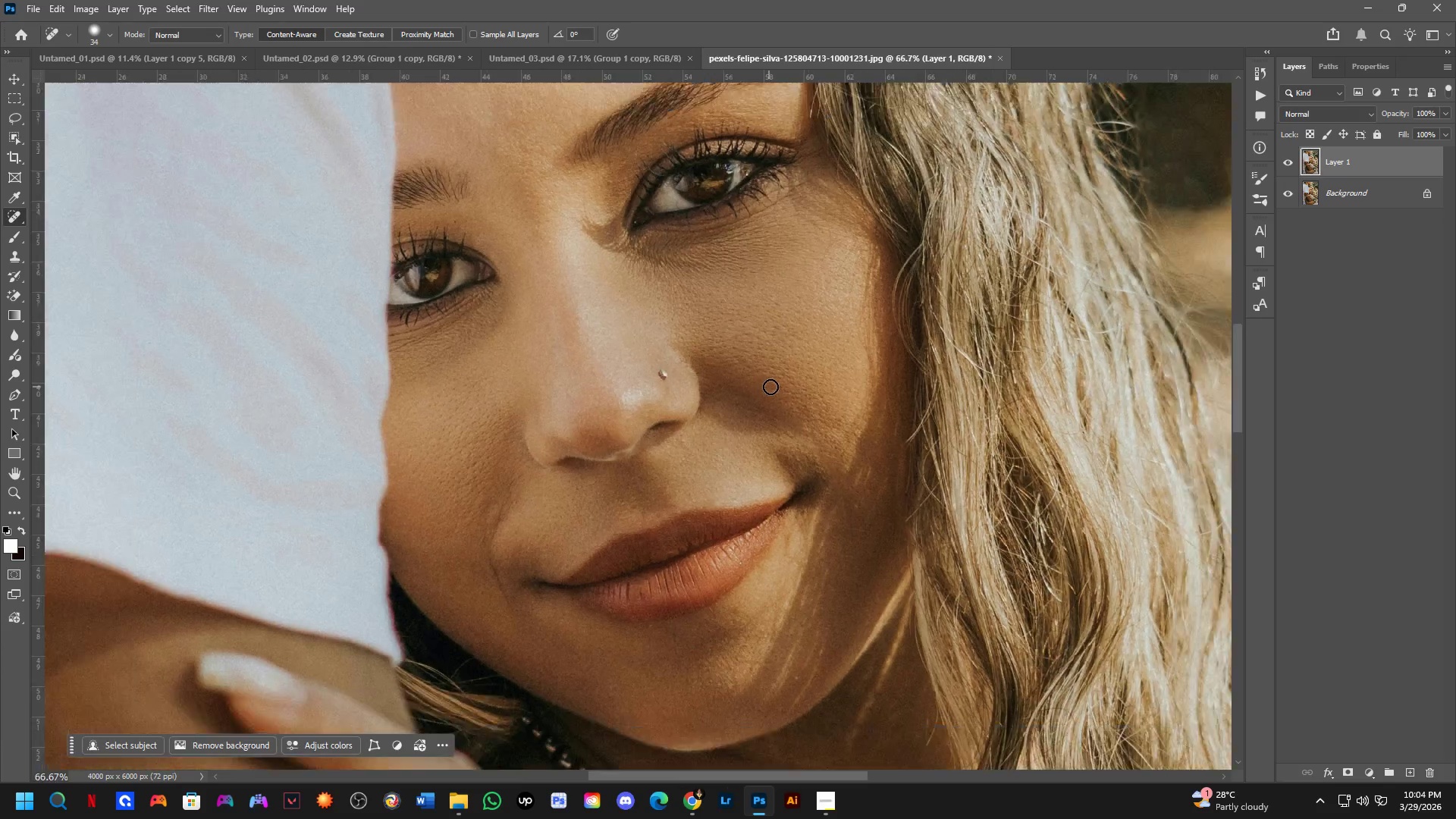 
hold_key(key=Space, duration=0.47)
 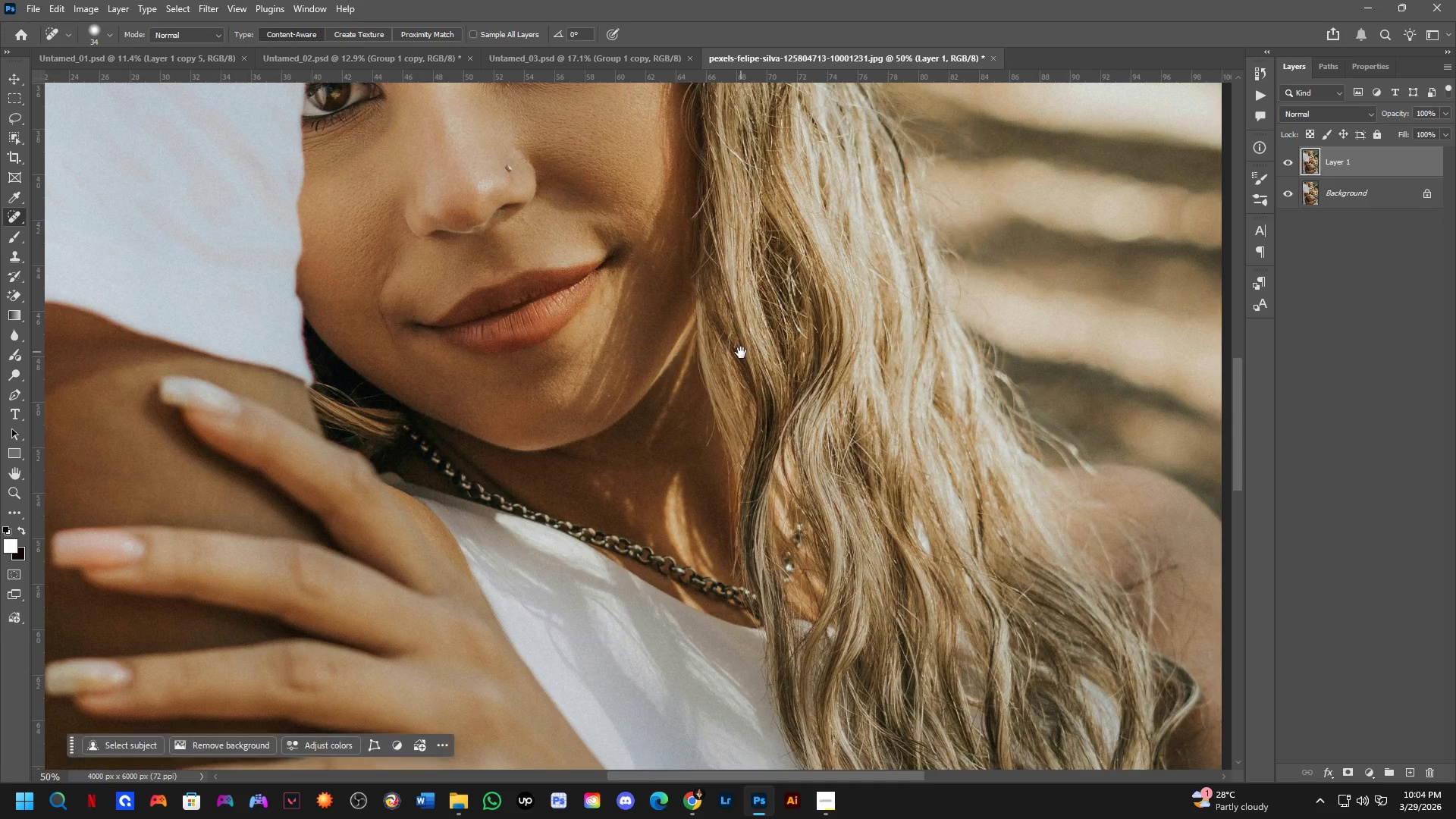 
left_click_drag(start_coordinate=[837, 415], to_coordinate=[738, 352])
 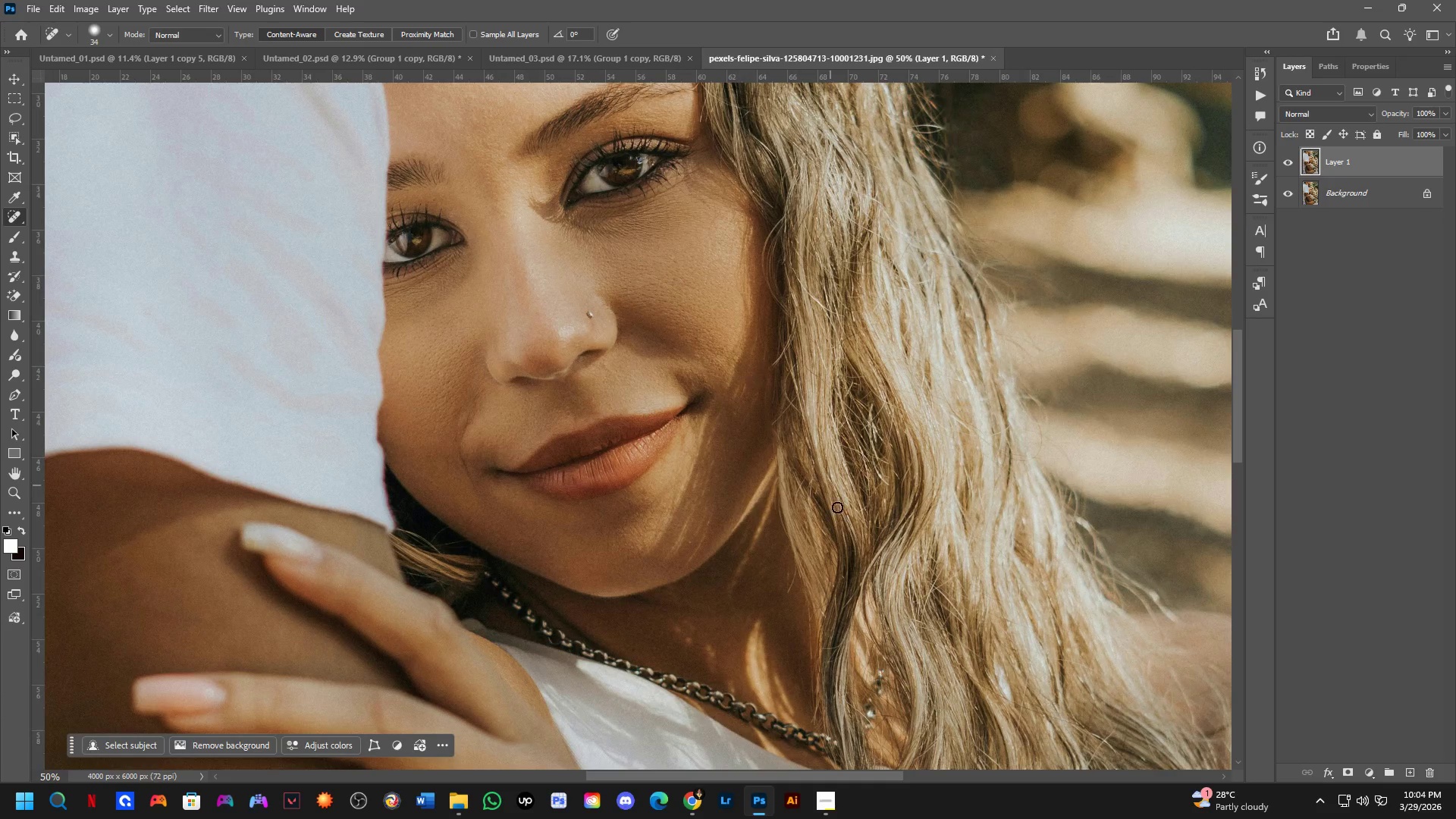 
scroll: coordinate [770, 387], scroll_direction: up, amount: 1.0
 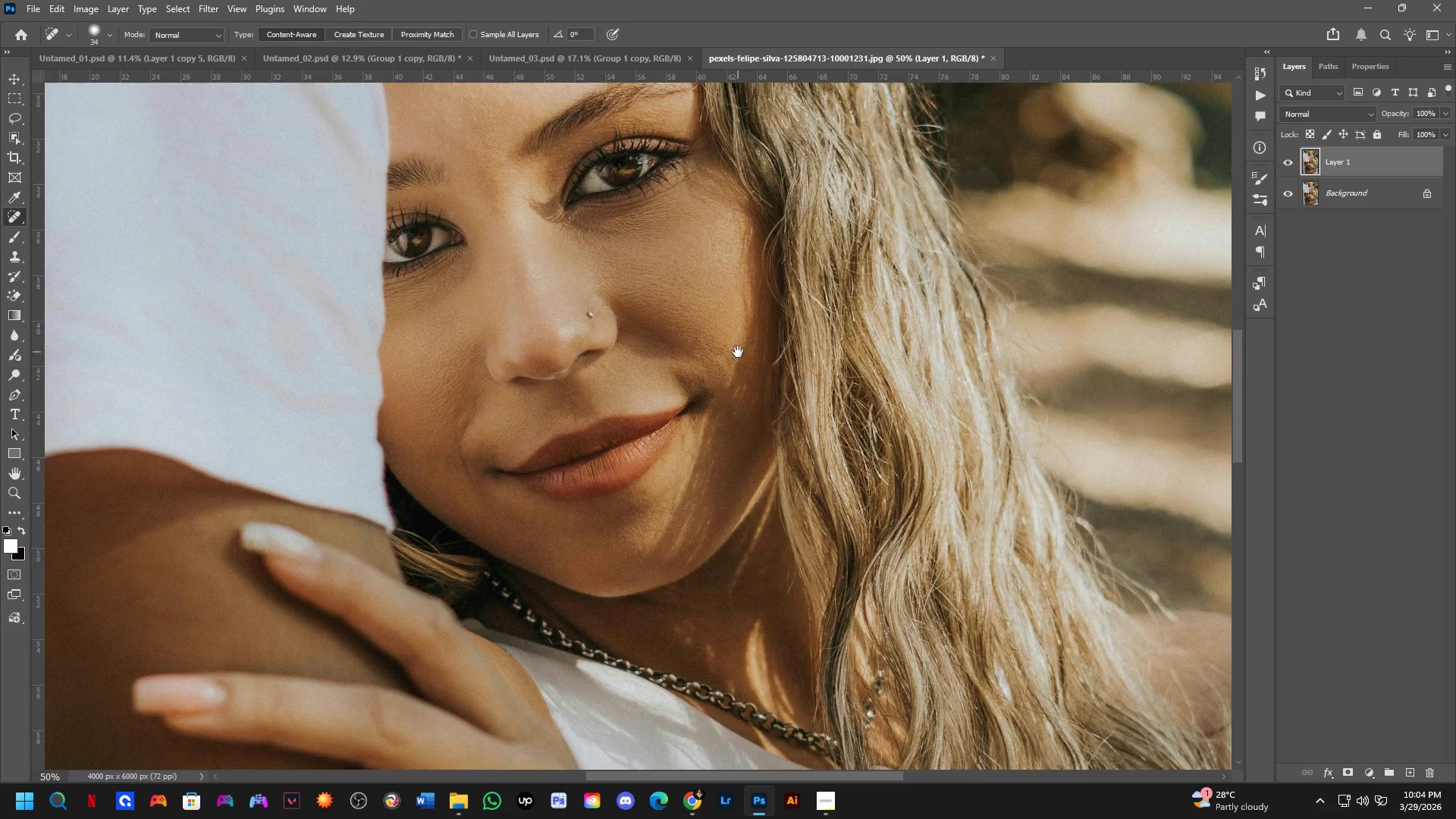 
hold_key(key=Space, duration=0.42)
 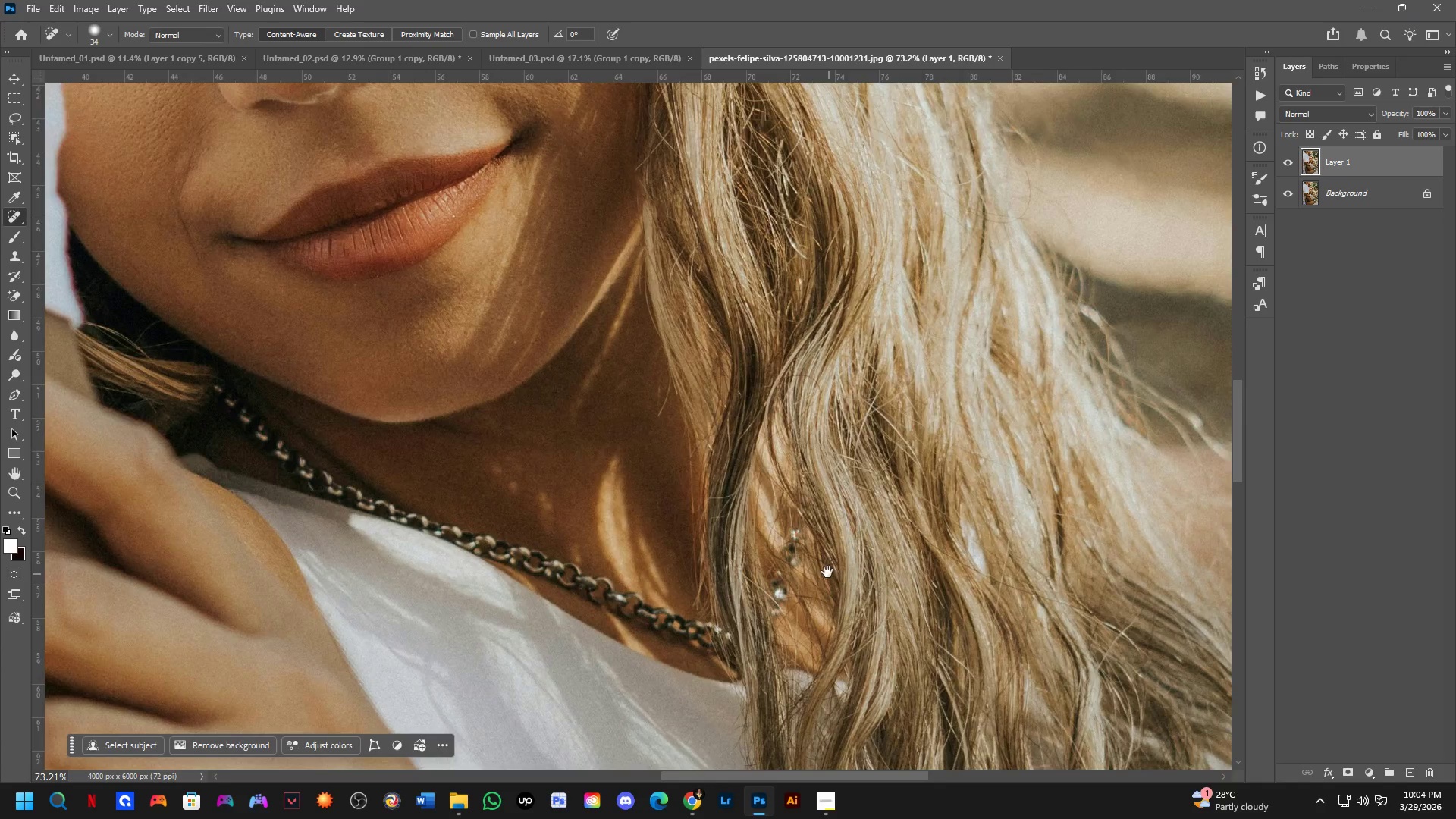 
left_click_drag(start_coordinate=[822, 498], to_coordinate=[741, 352])
 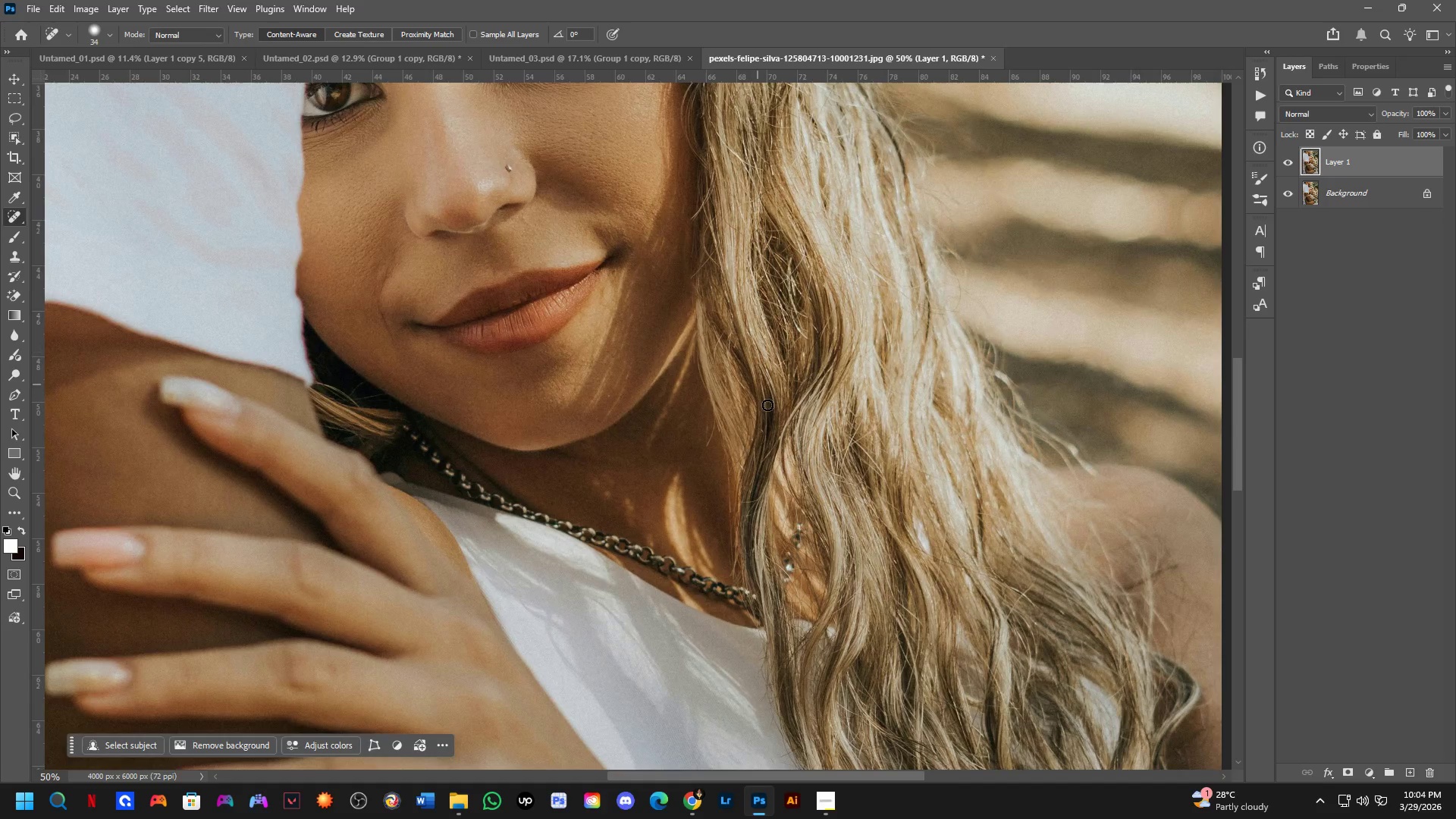 
hold_key(key=Space, duration=0.47)
 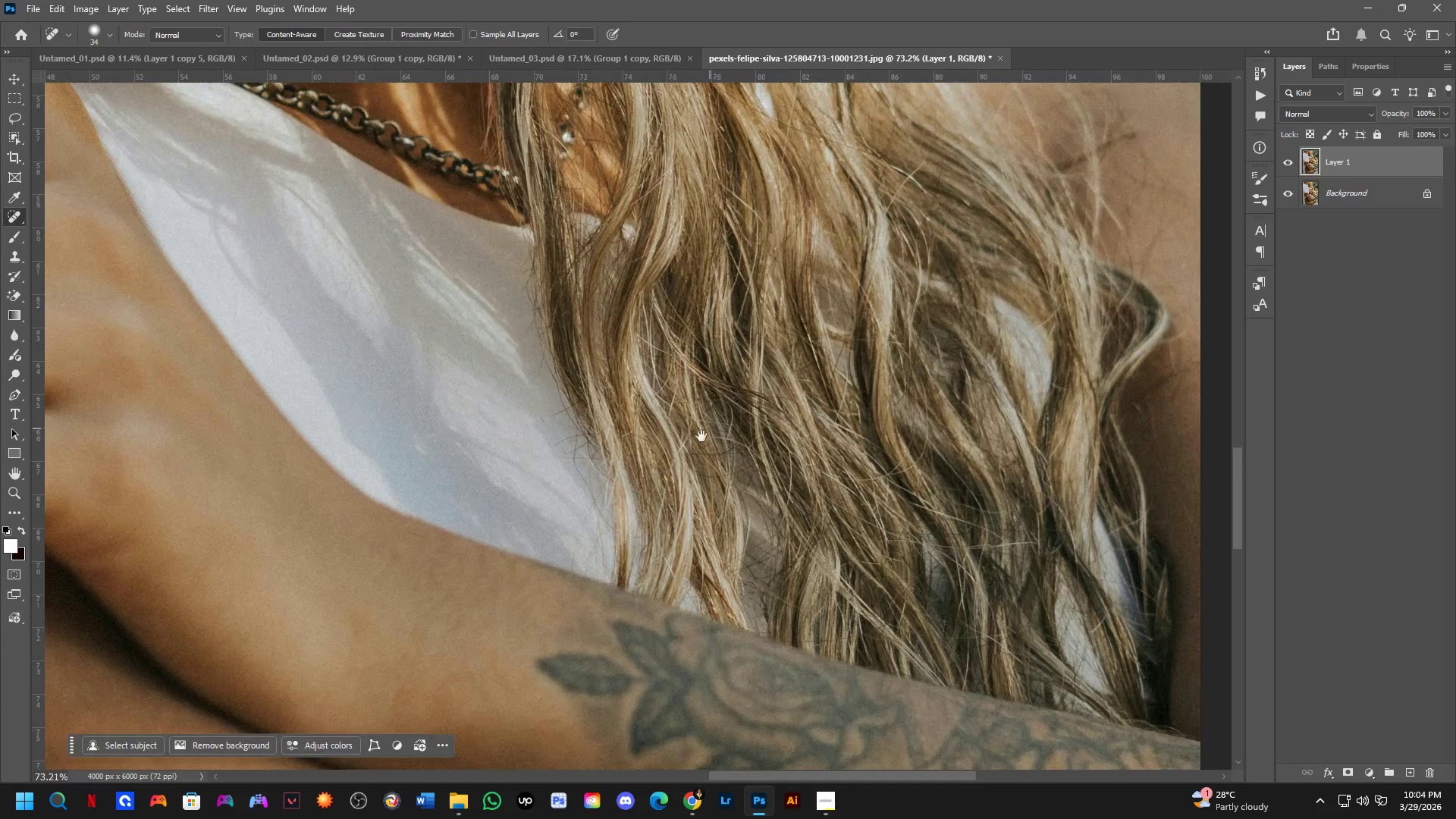 
left_click_drag(start_coordinate=[824, 566], to_coordinate=[668, 284])
 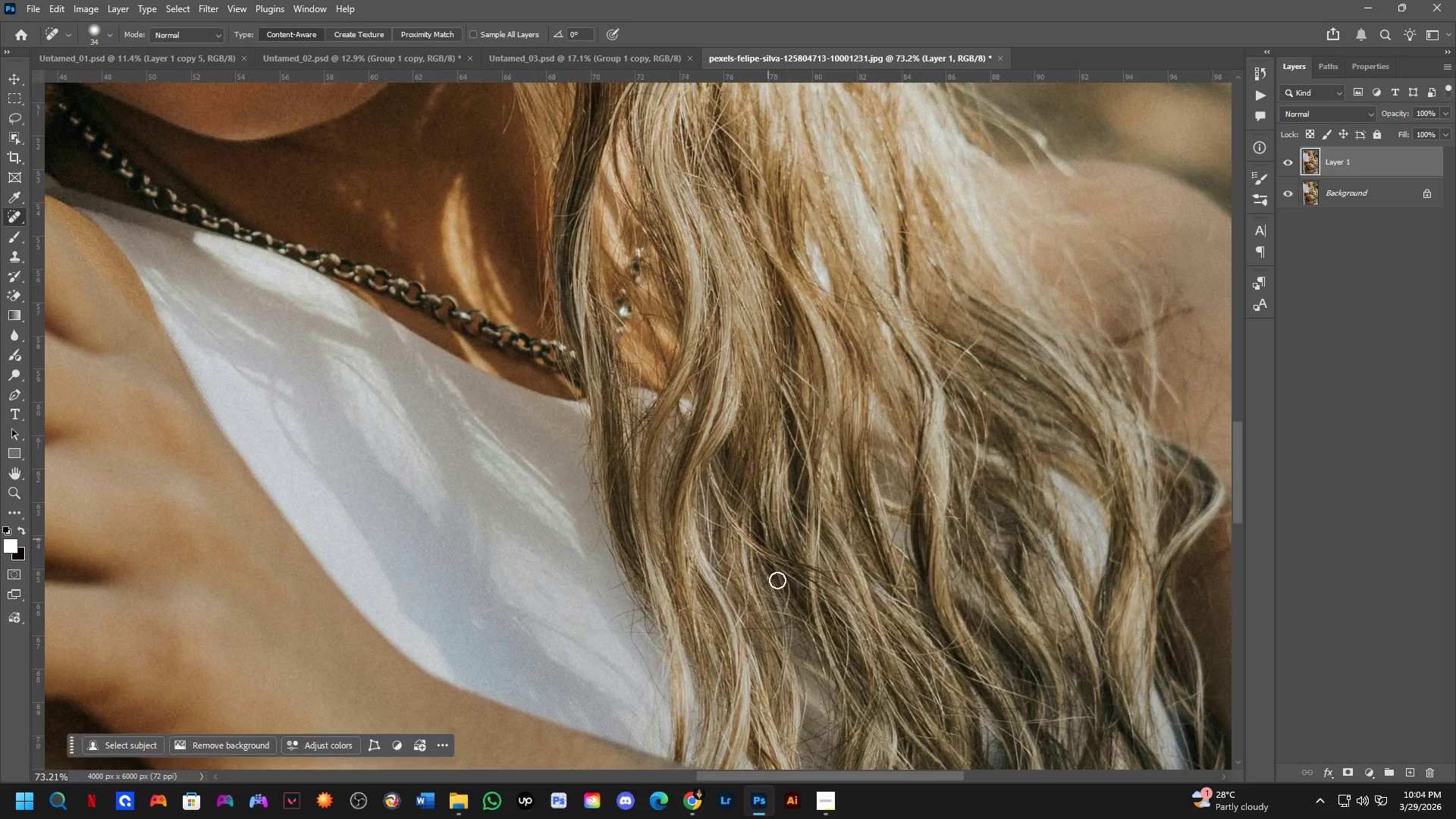 
scroll: coordinate [811, 516], scroll_direction: up, amount: 4.0
 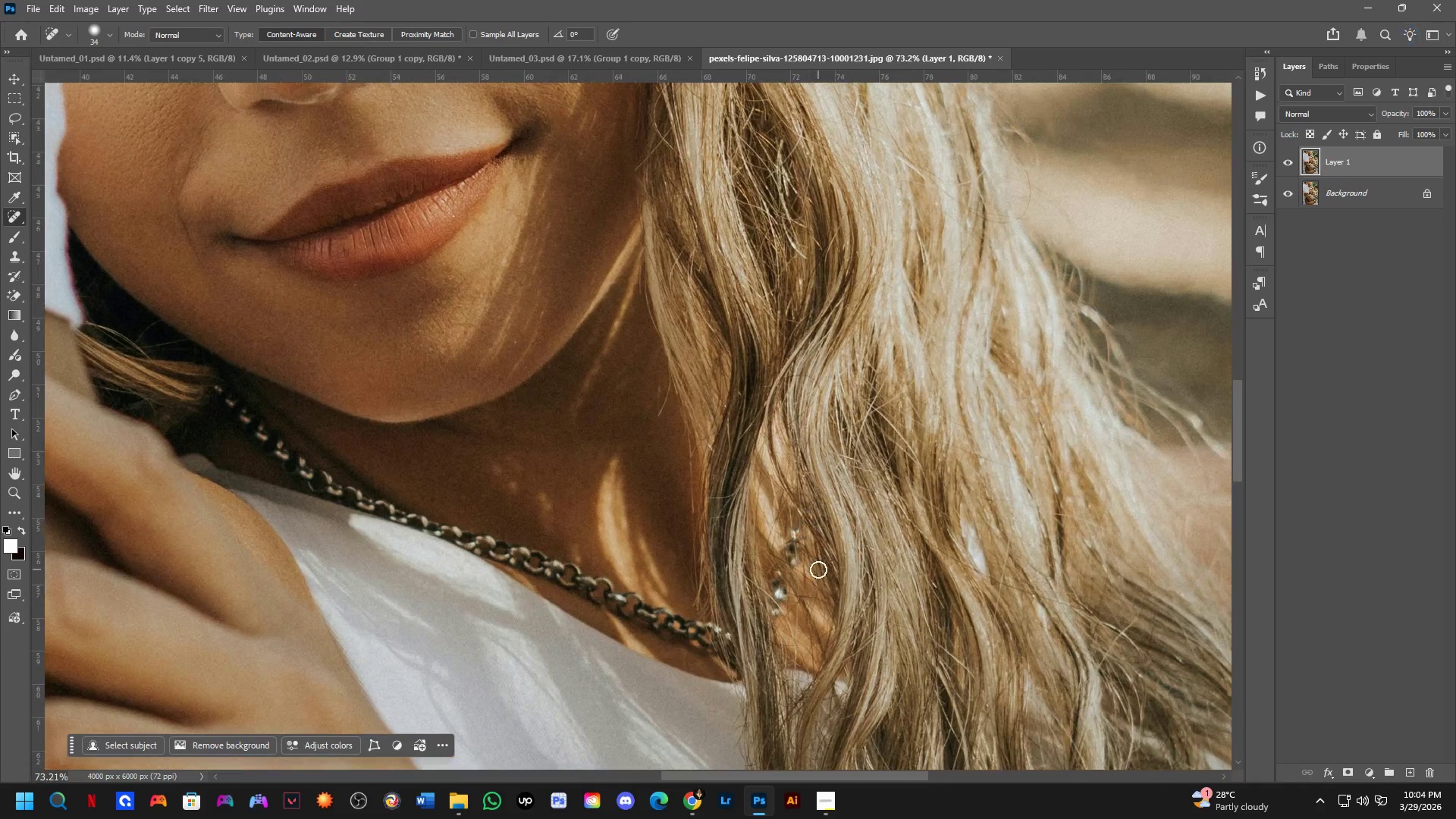 
hold_key(key=Space, duration=0.44)
 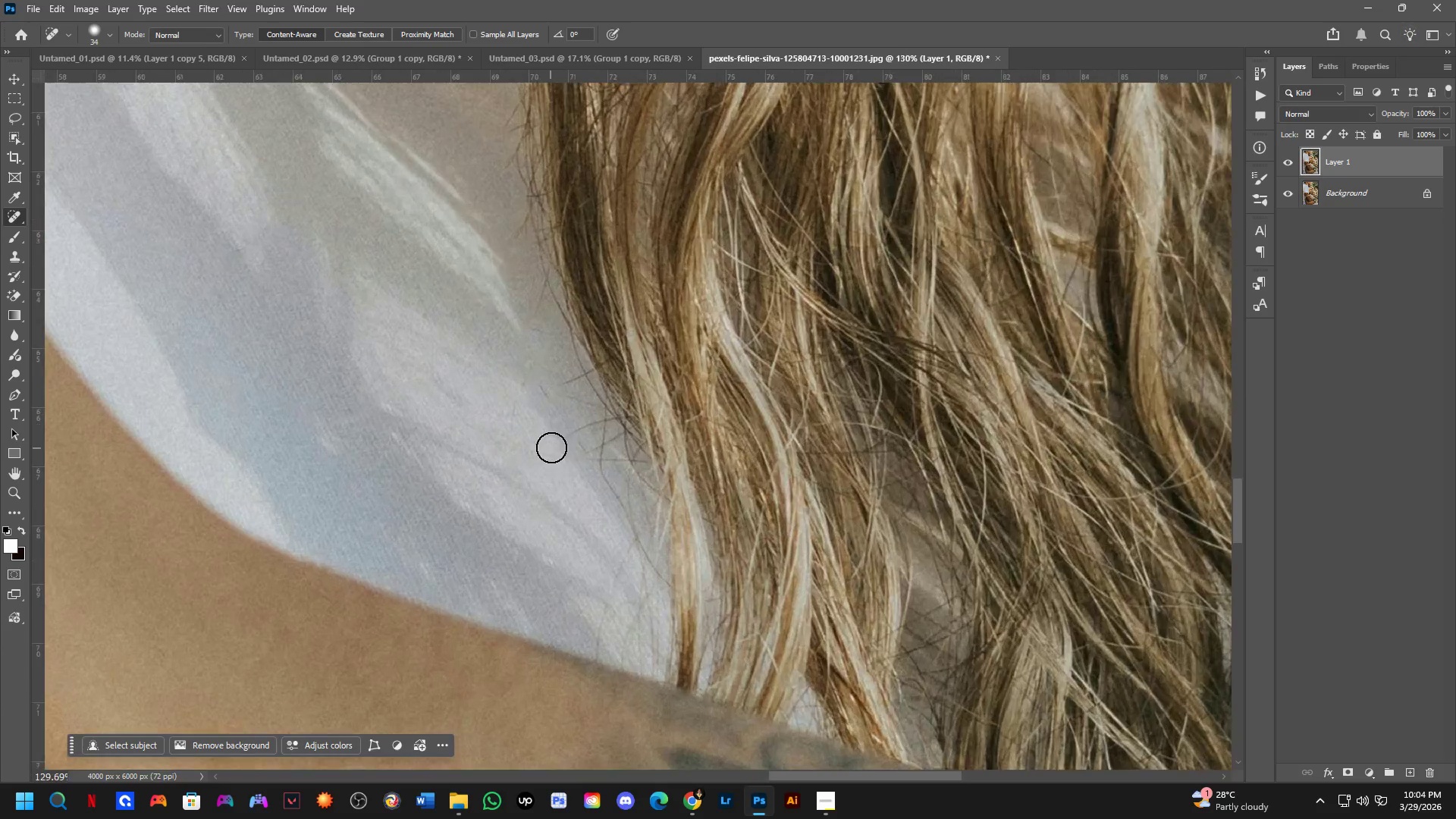 
left_click_drag(start_coordinate=[772, 601], to_coordinate=[715, 426])
 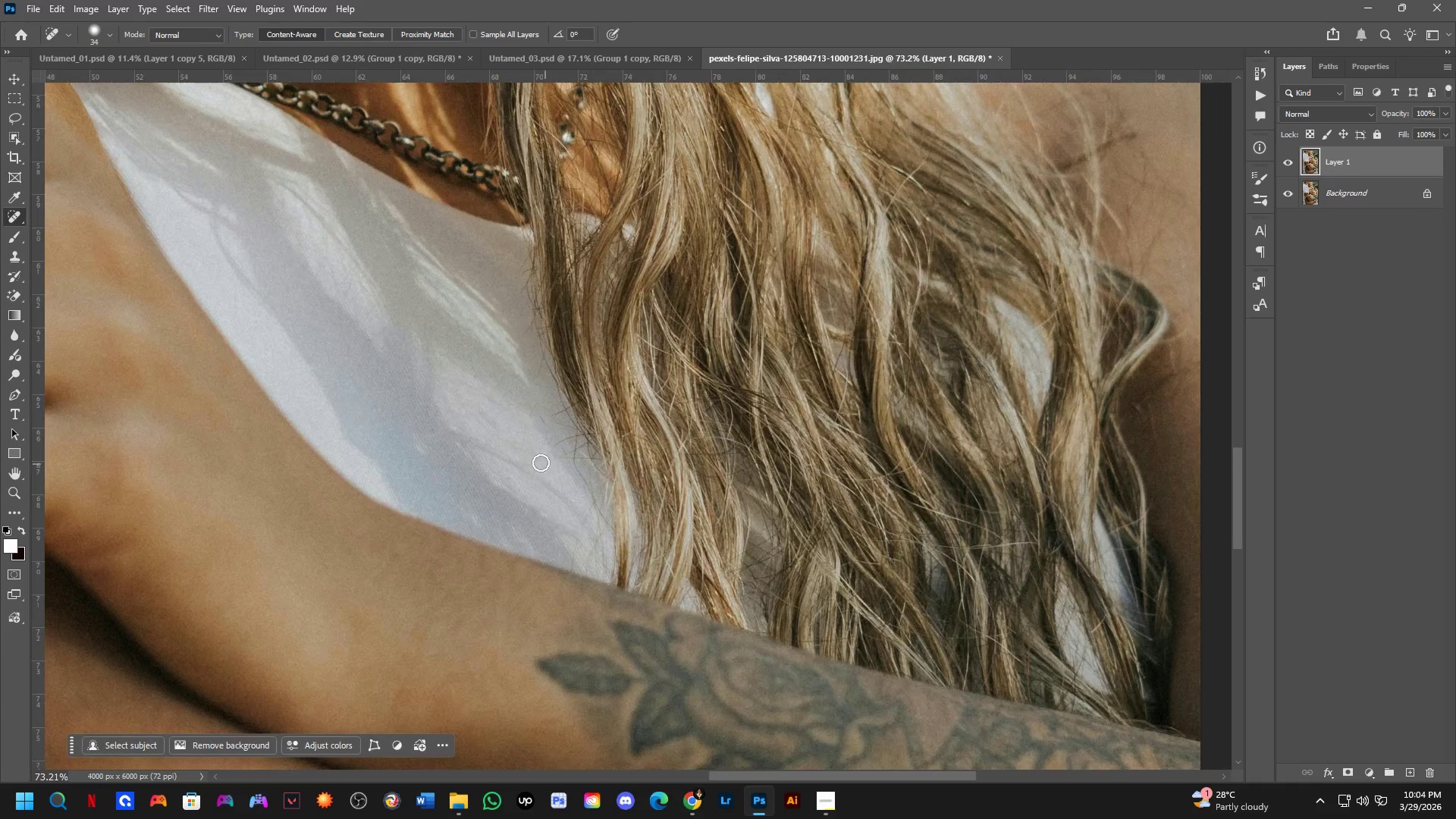 
left_click_drag(start_coordinate=[561, 440], to_coordinate=[606, 419])
 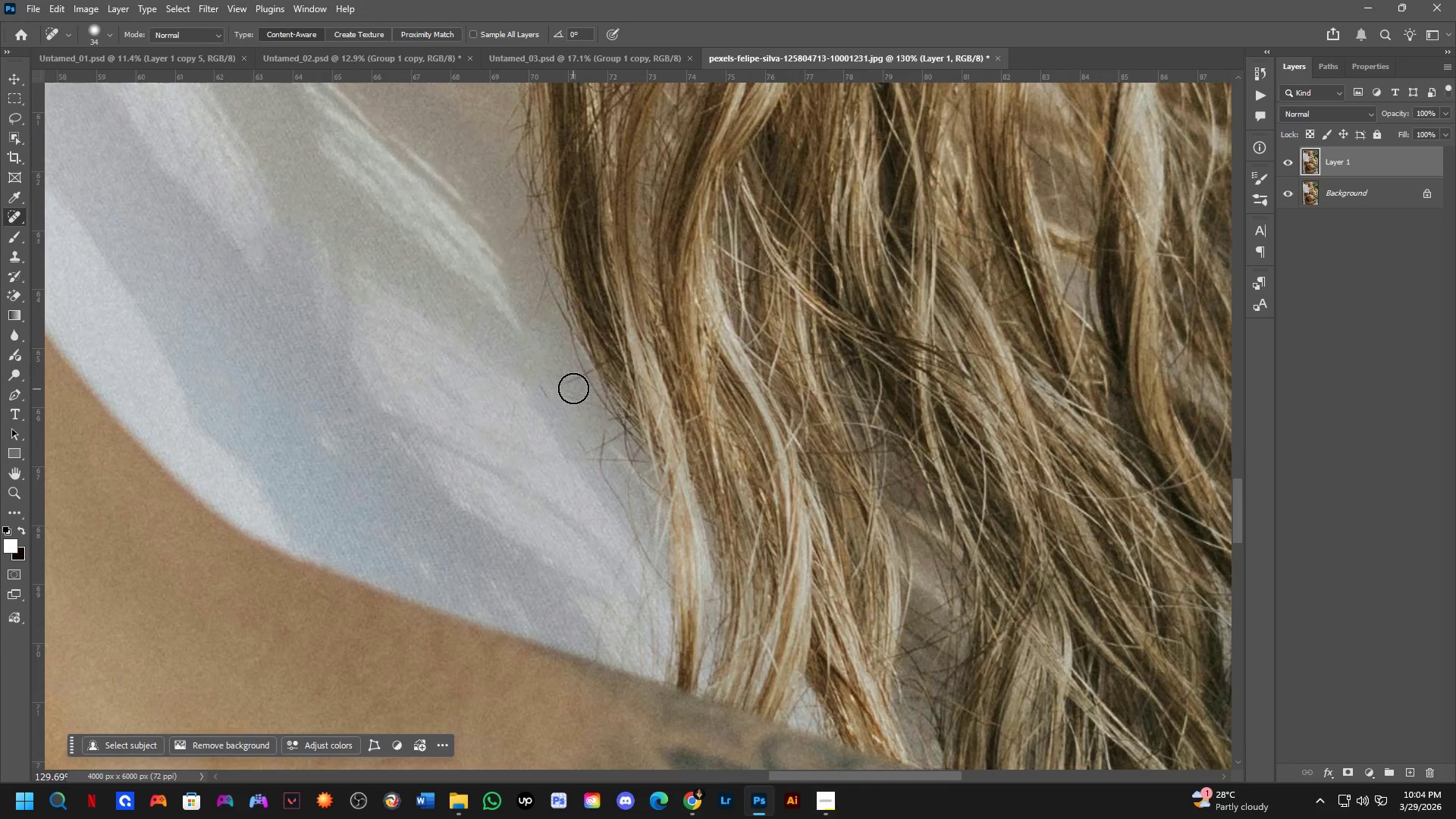 
scroll: coordinate [550, 448], scroll_direction: up, amount: 6.0
 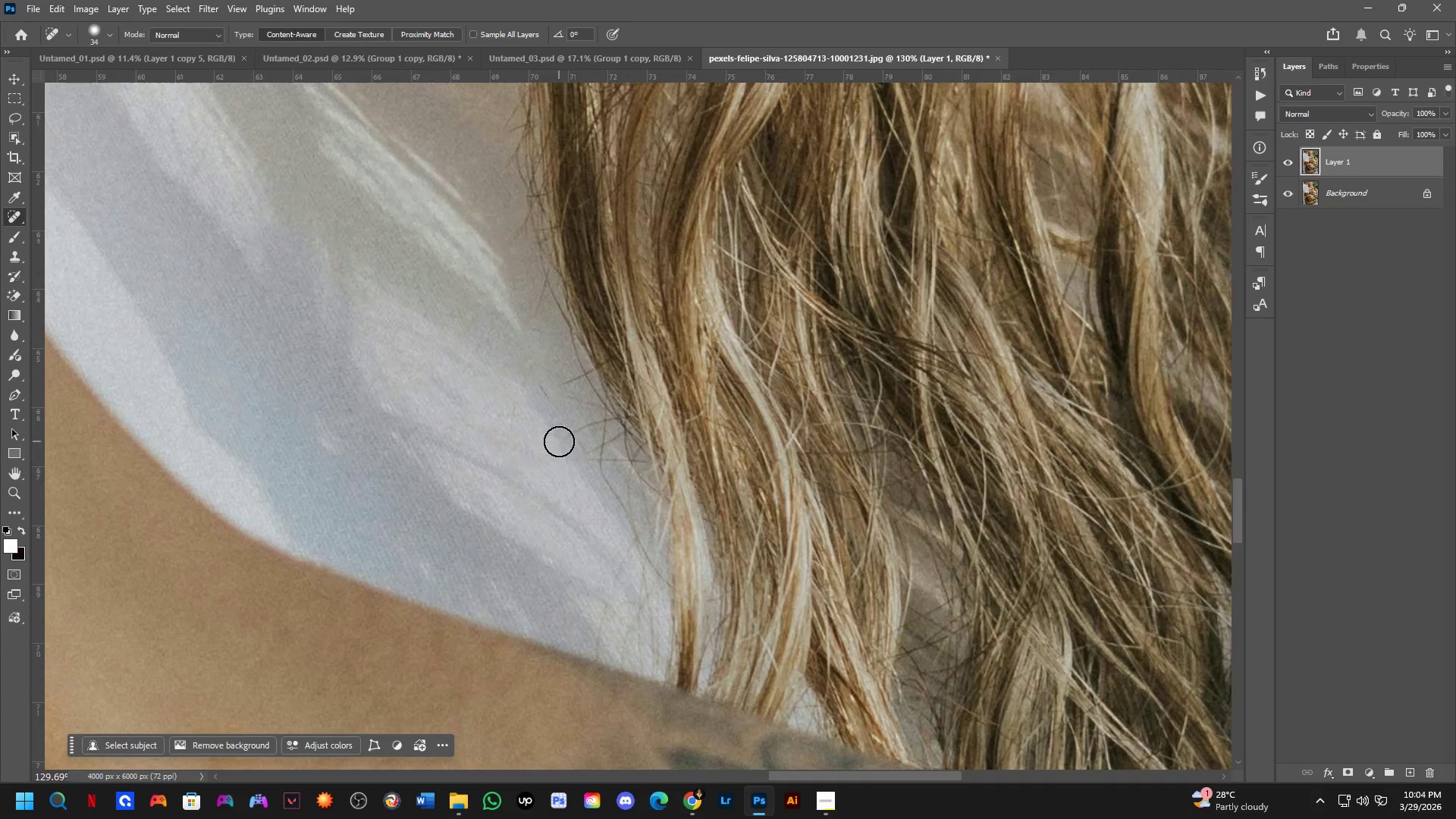 
left_click_drag(start_coordinate=[565, 382], to_coordinate=[552, 381])
 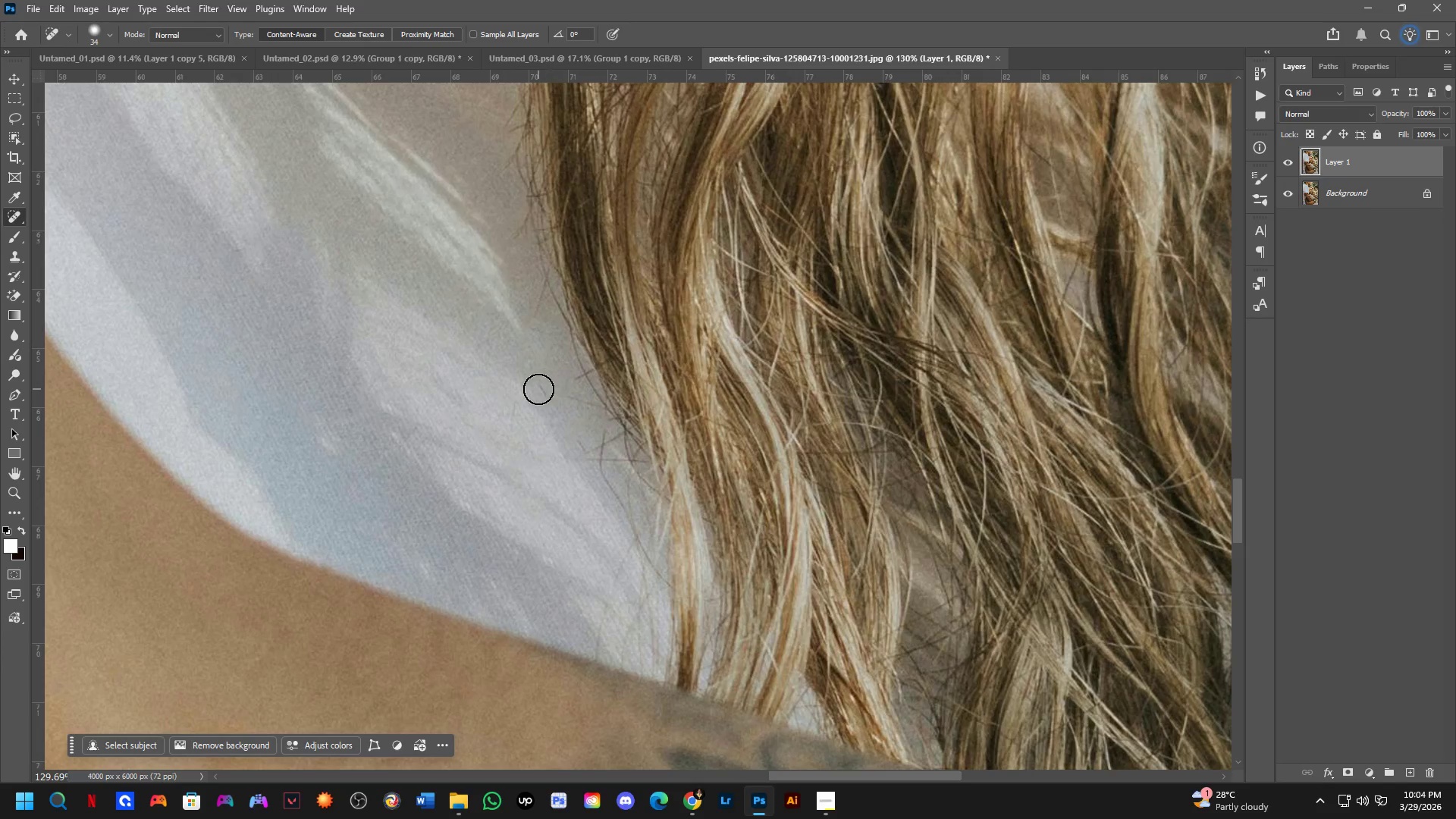 
left_click_drag(start_coordinate=[538, 389], to_coordinate=[560, 403])
 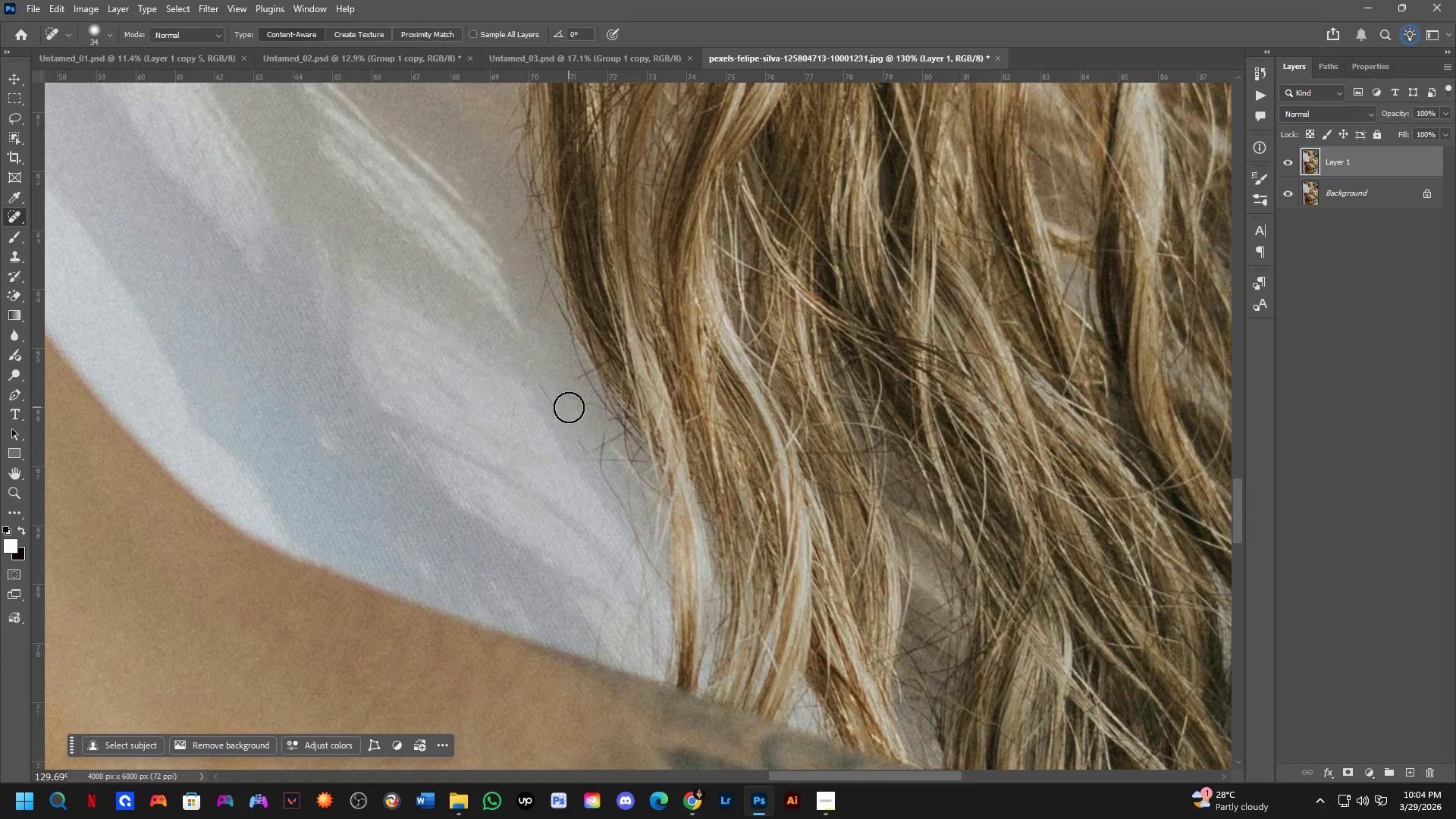 
left_click_drag(start_coordinate=[571, 406], to_coordinate=[589, 416])
 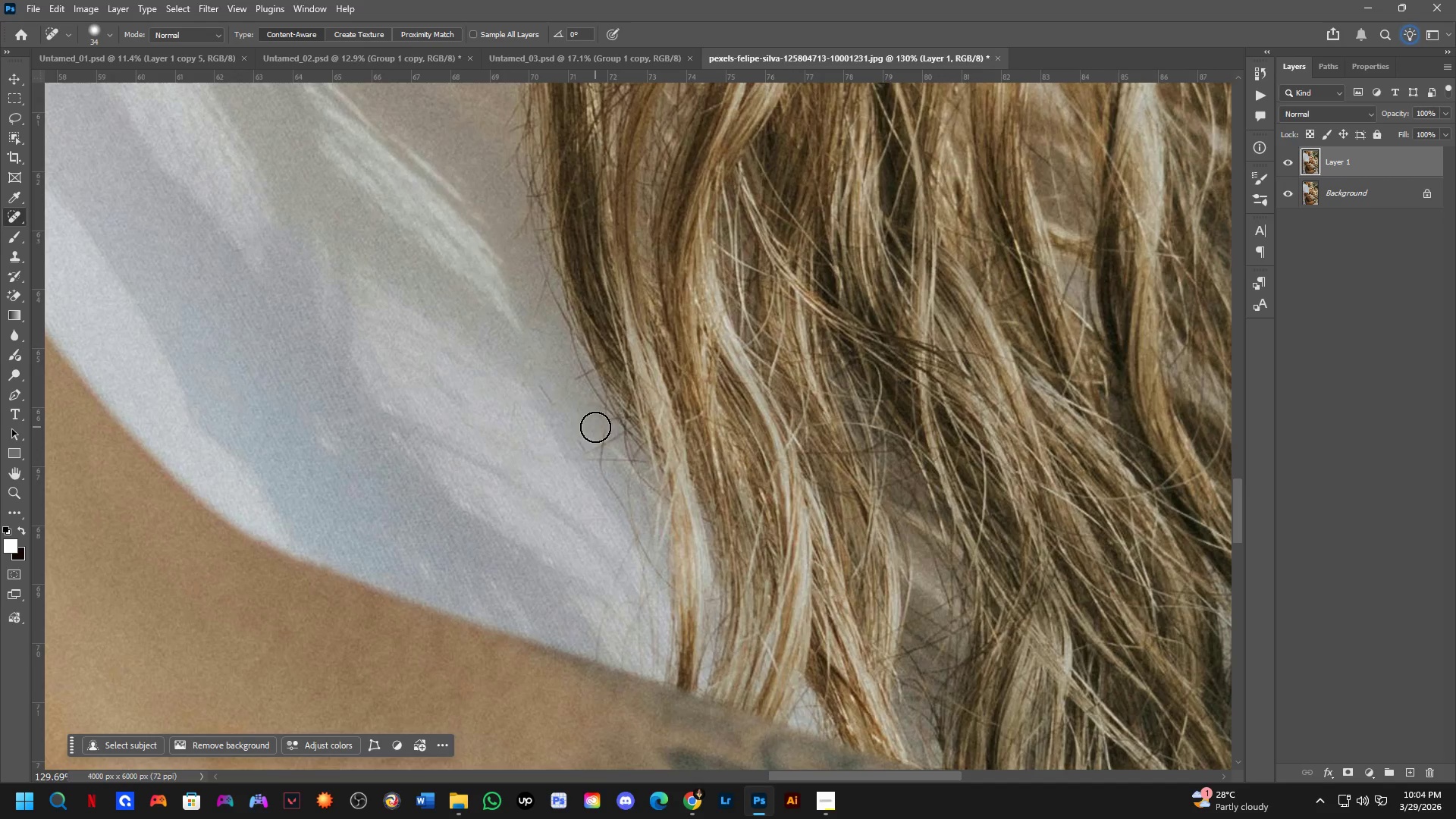 
left_click_drag(start_coordinate=[596, 432], to_coordinate=[598, 464])
 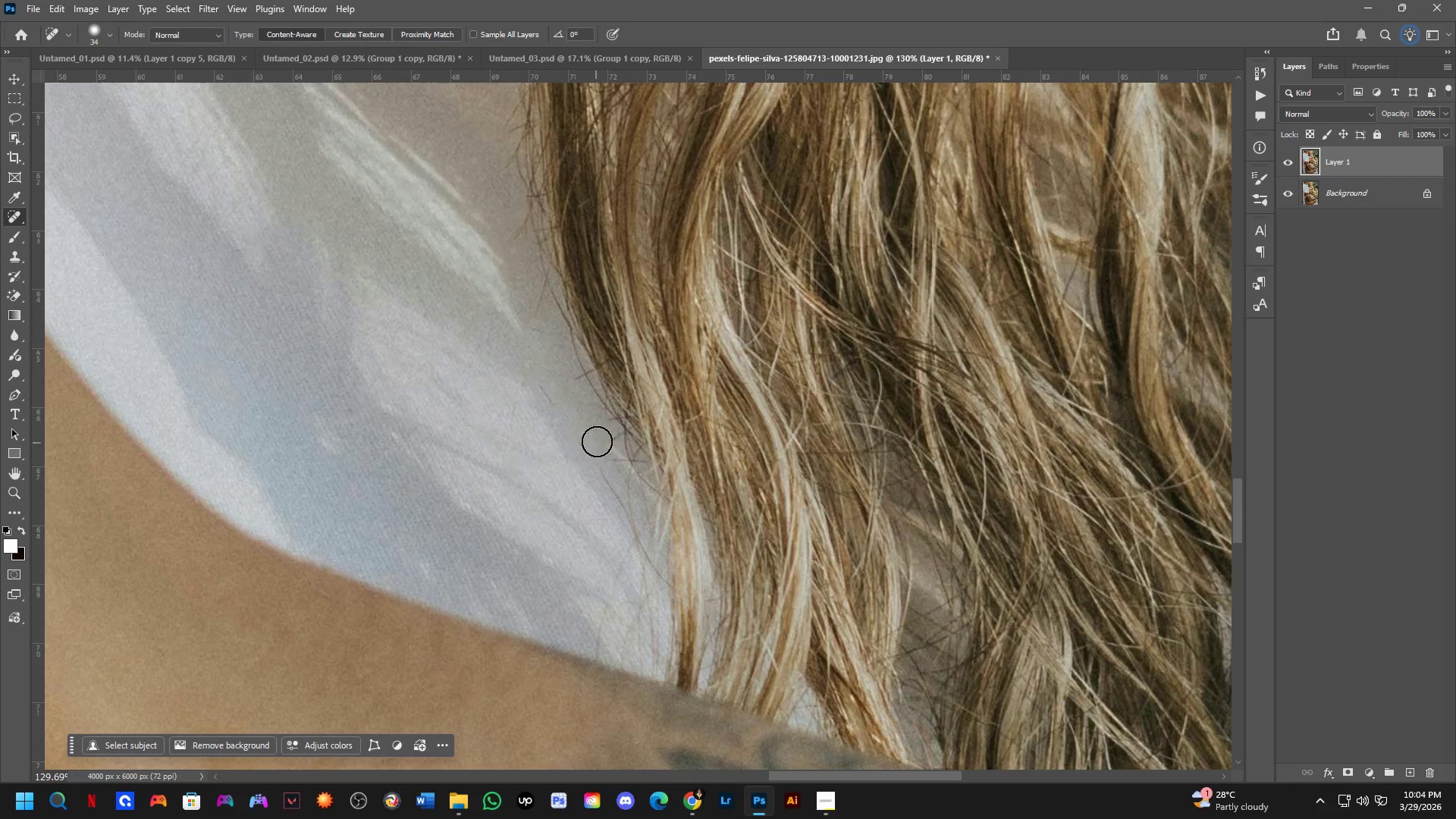 
left_click_drag(start_coordinate=[597, 439], to_coordinate=[592, 447])
 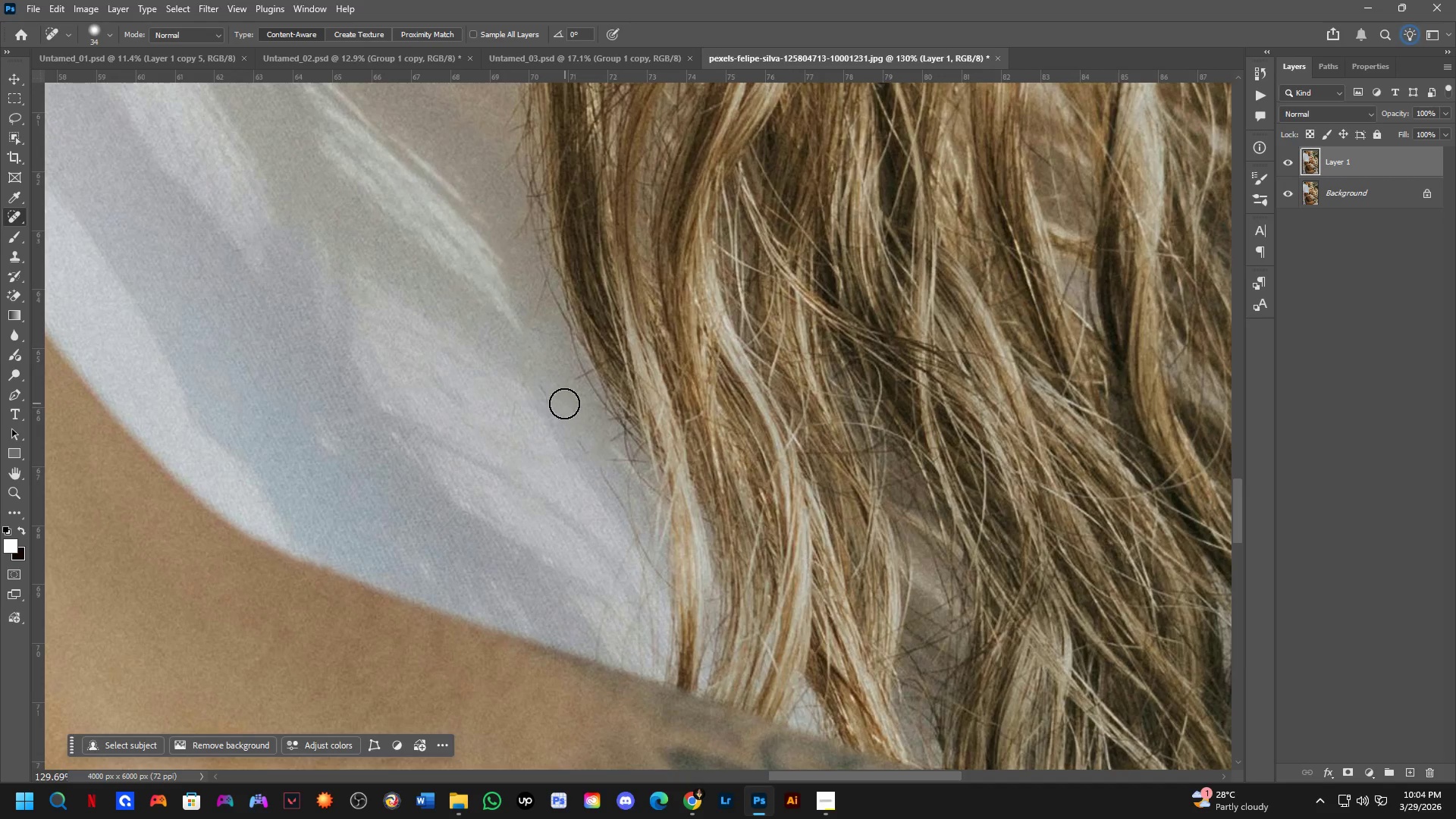 
left_click_drag(start_coordinate=[542, 381], to_coordinate=[562, 407])
 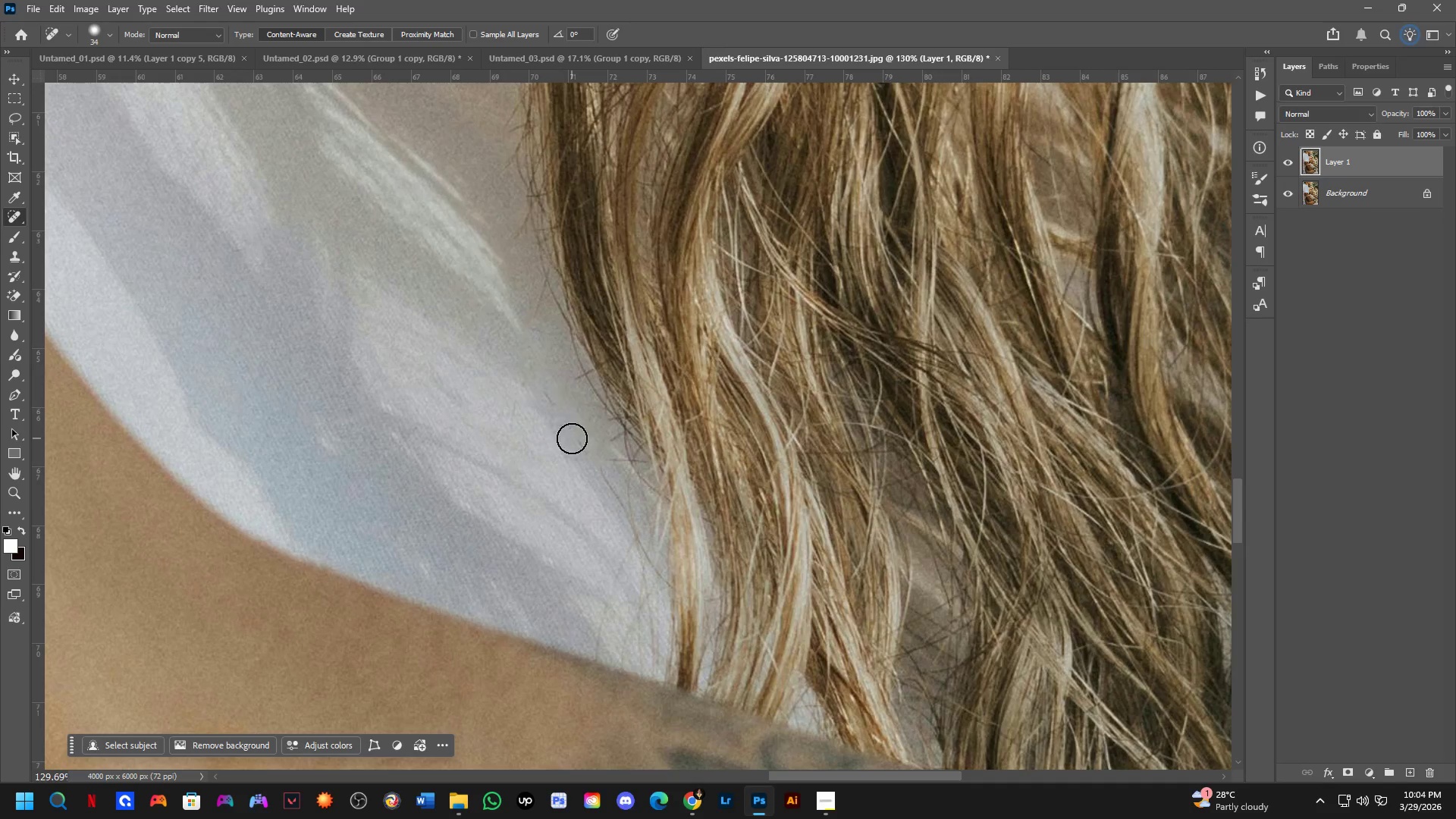 
left_click_drag(start_coordinate=[582, 446], to_coordinate=[601, 467])
 